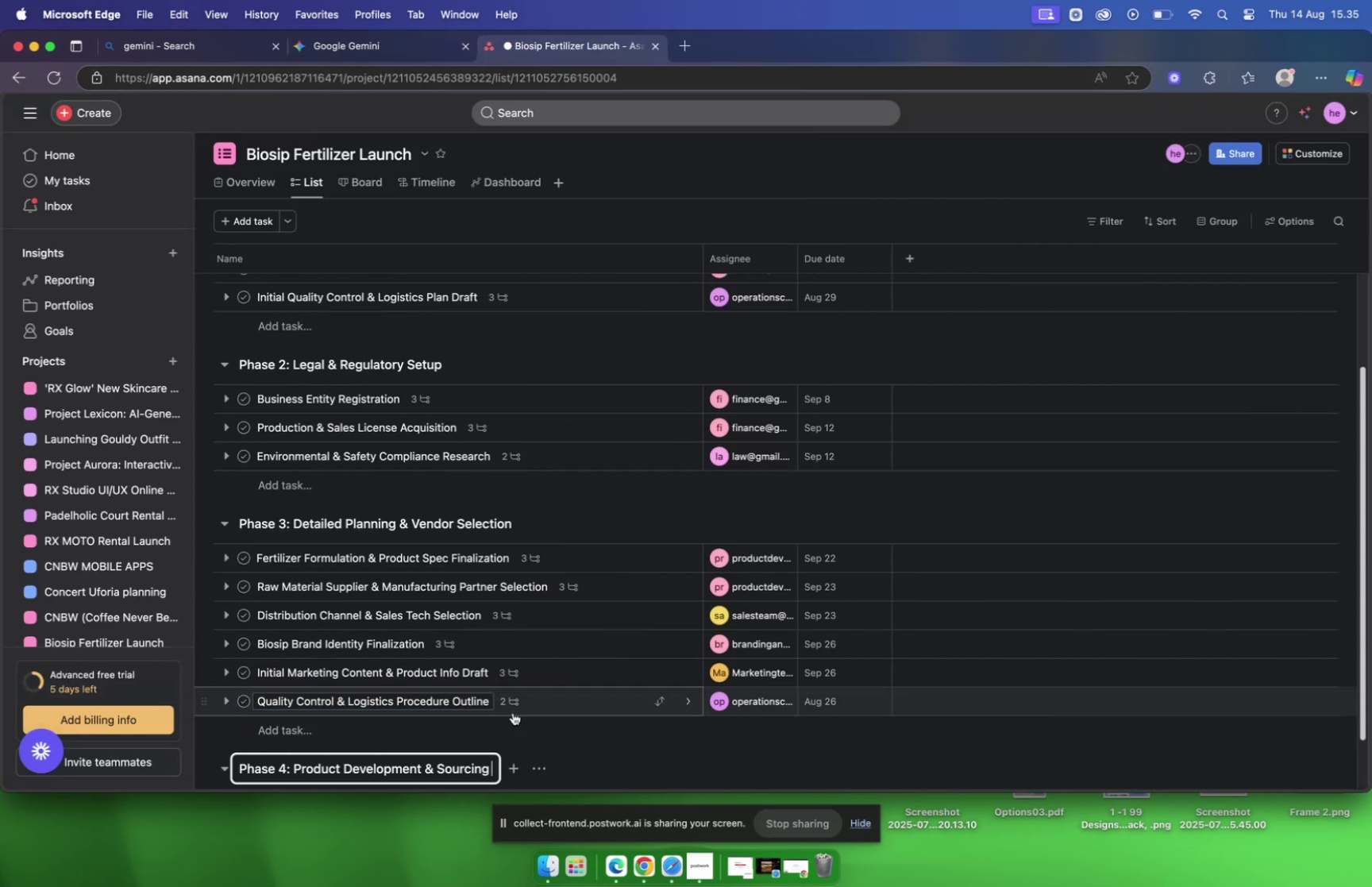 
scroll: coordinate [540, 699], scroll_direction: down, amount: 10.0
 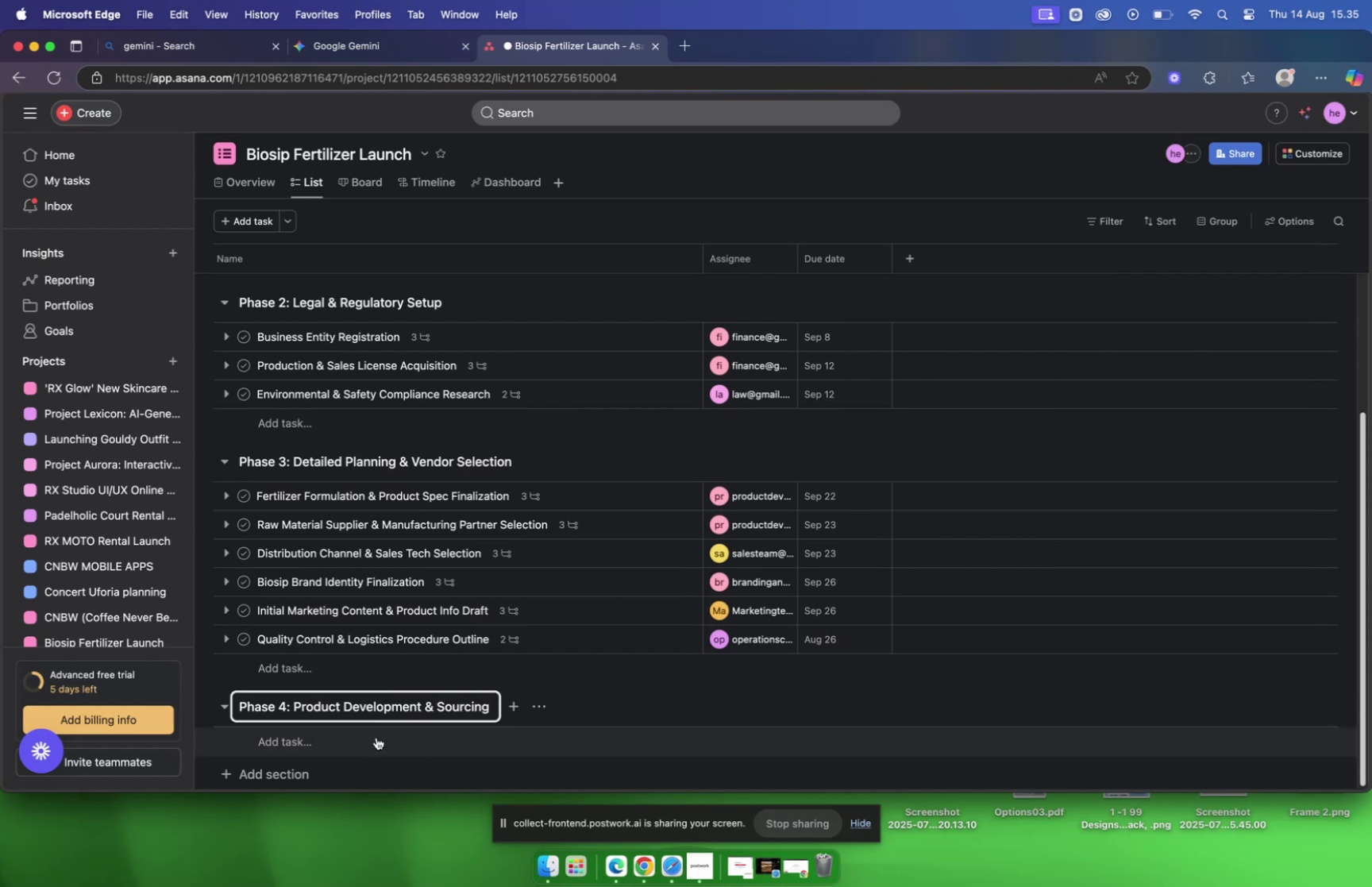 
left_click([360, 737])
 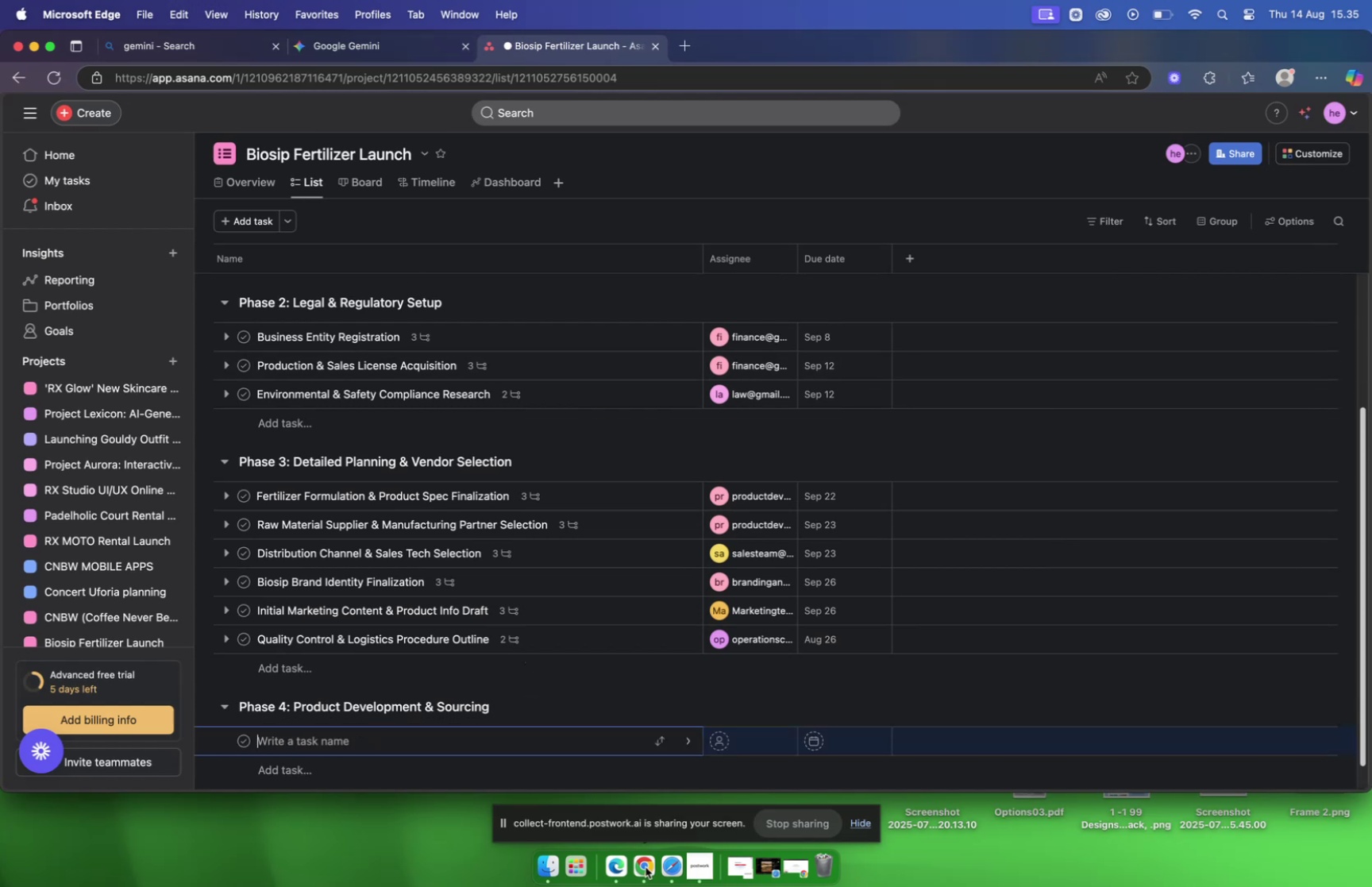 
wait(5.83)
 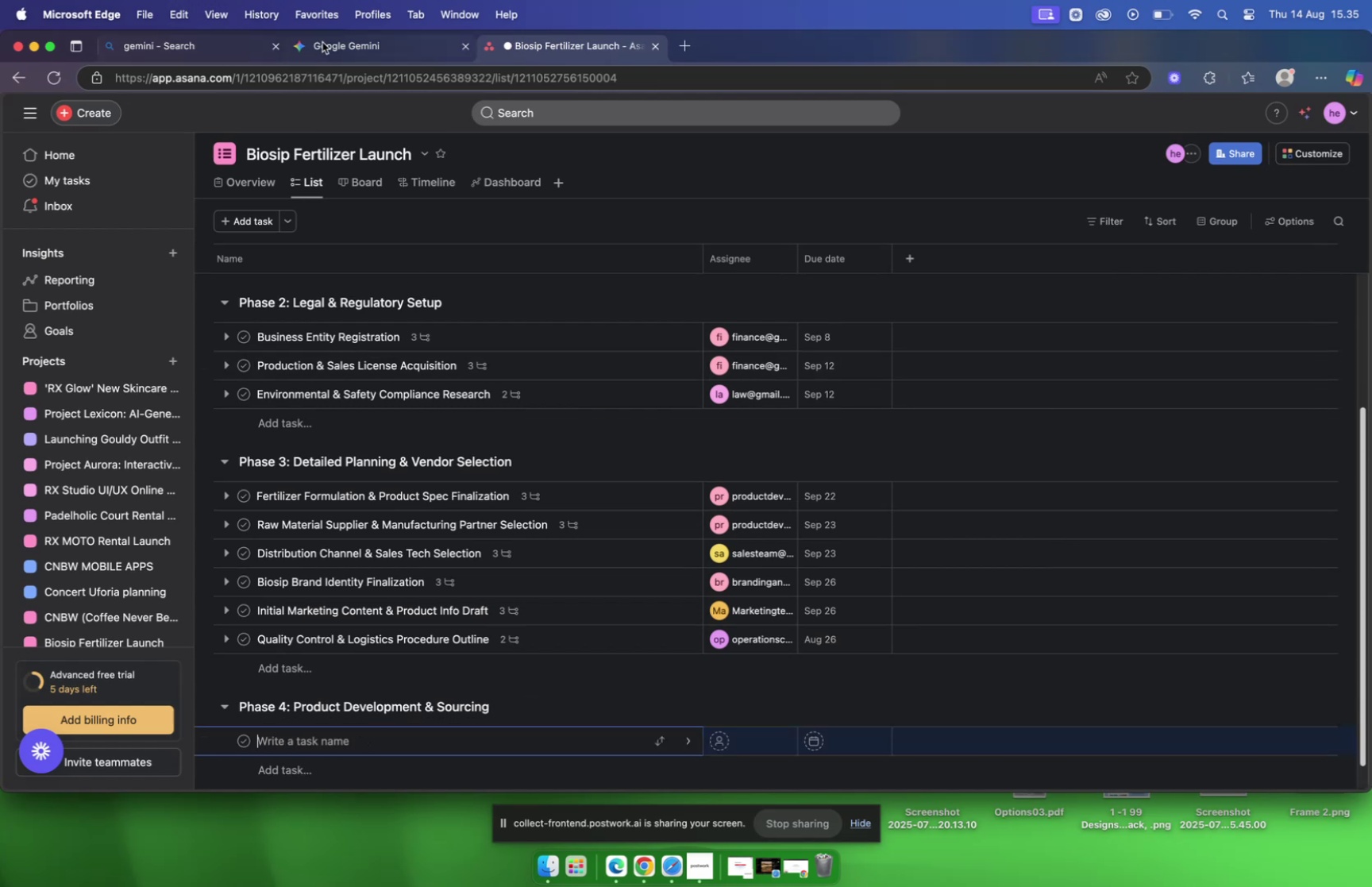 
left_click([646, 866])
 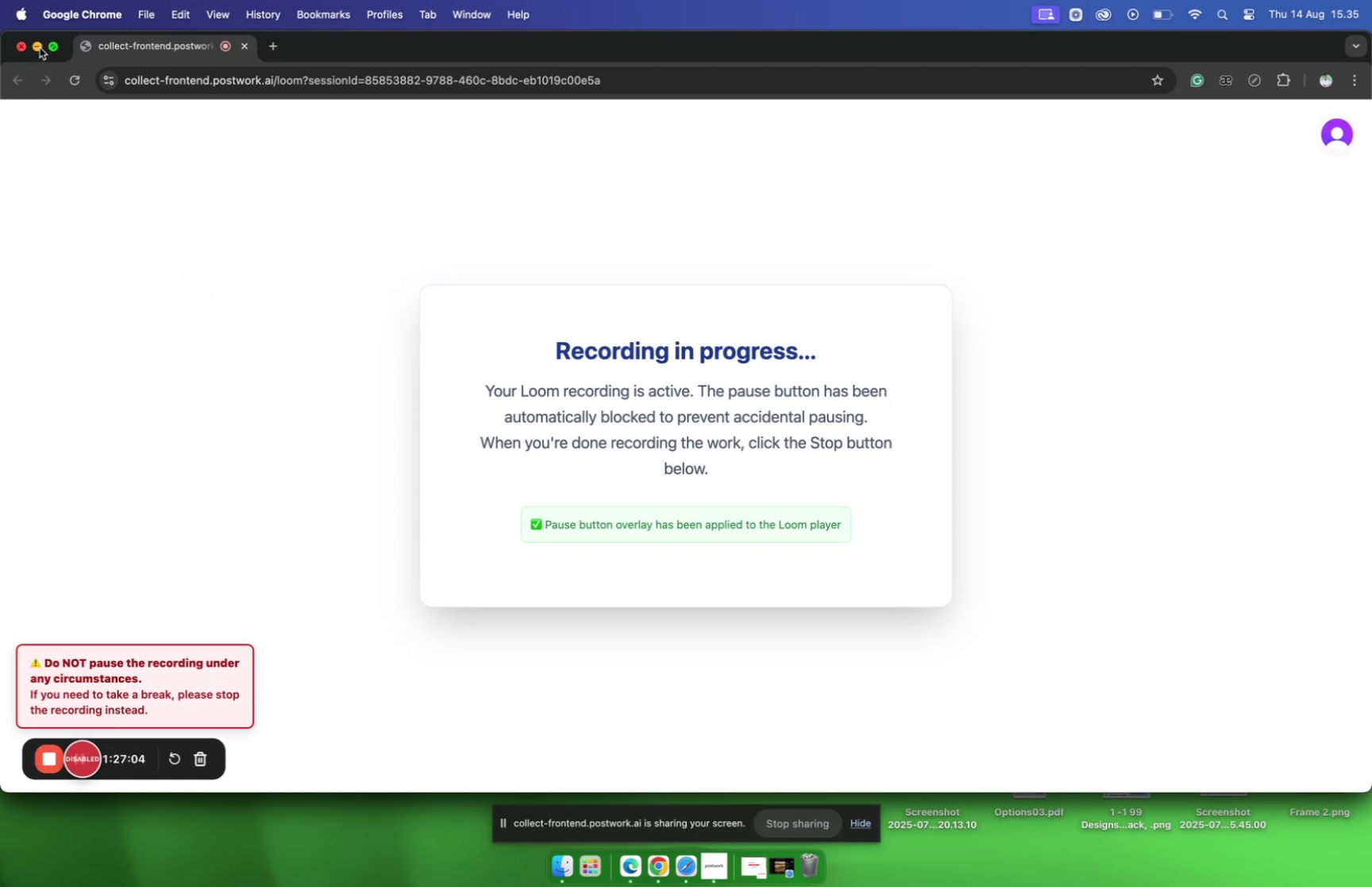 
wait(13.12)
 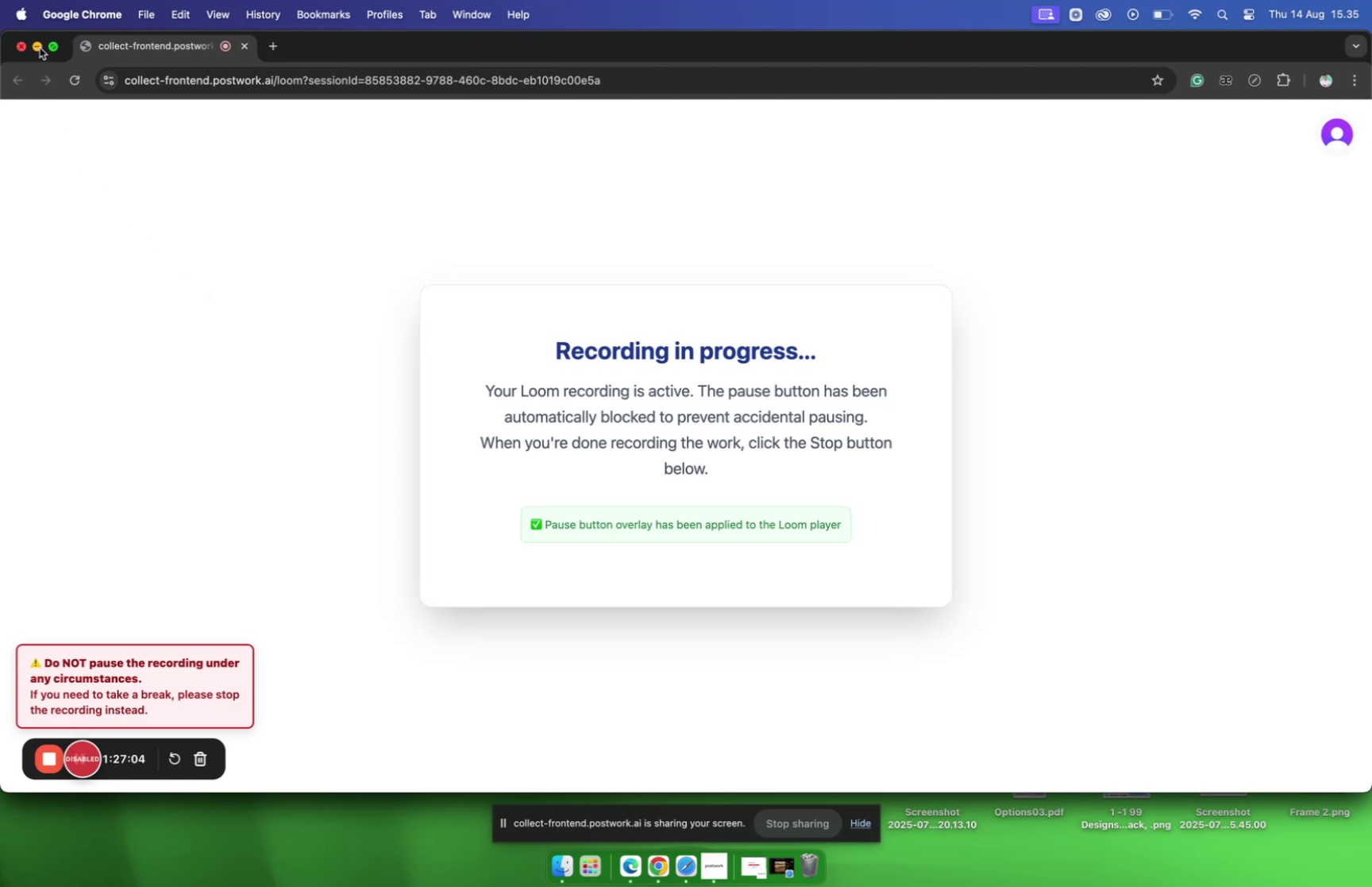 
left_click([38, 48])
 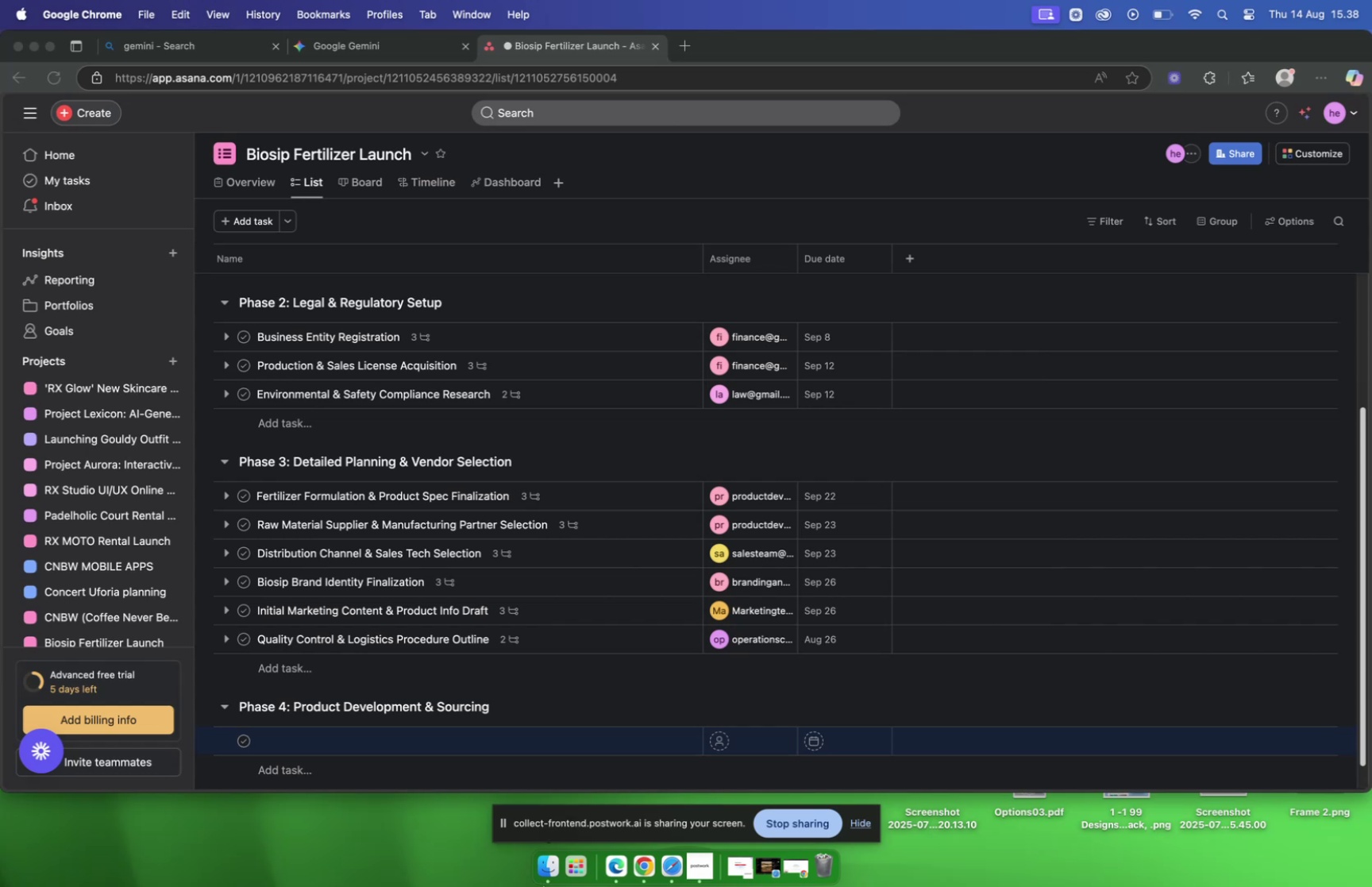 
wait(194.5)
 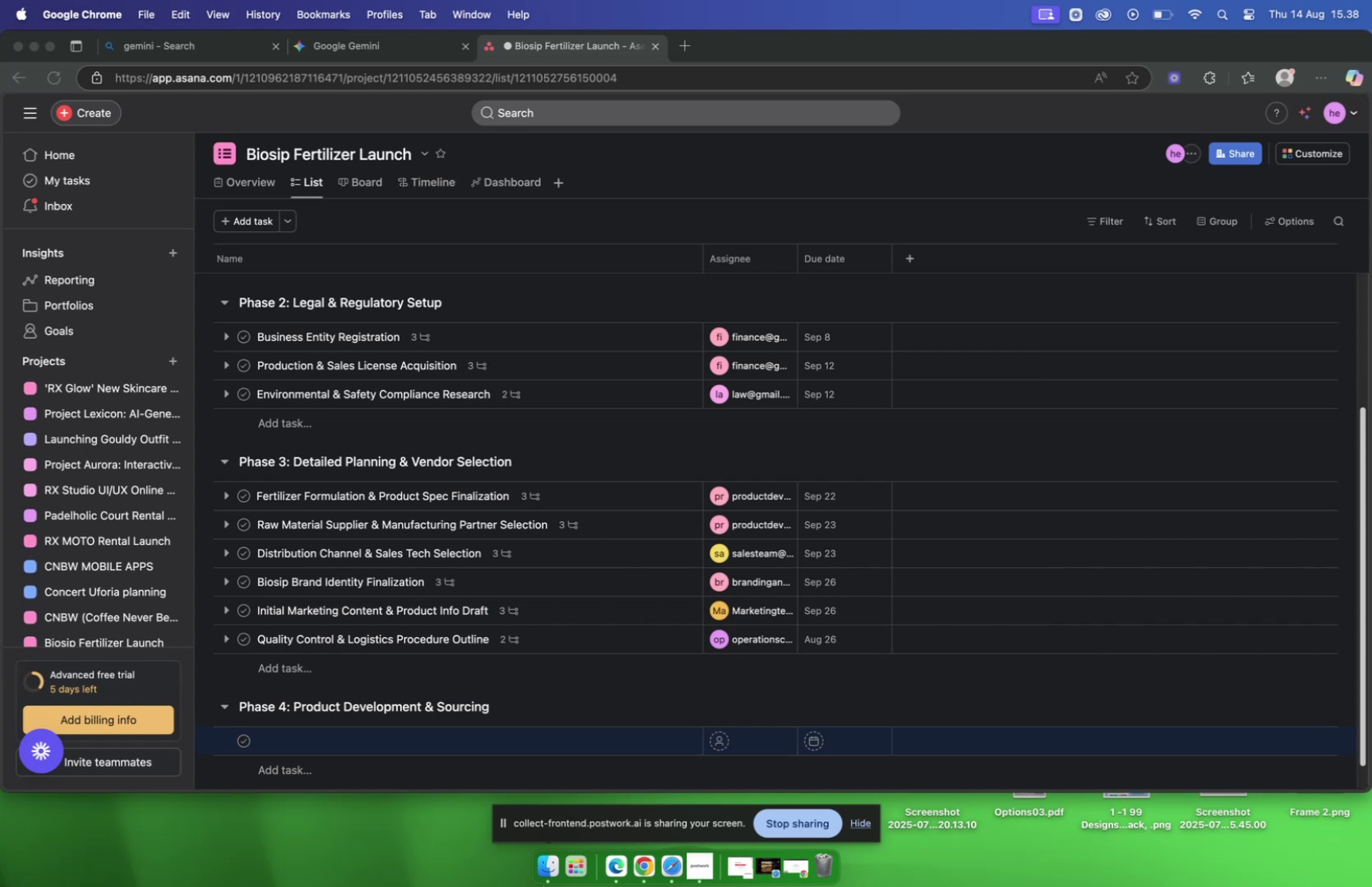 
scroll: coordinate [631, 523], scroll_direction: down, amount: 10.0
 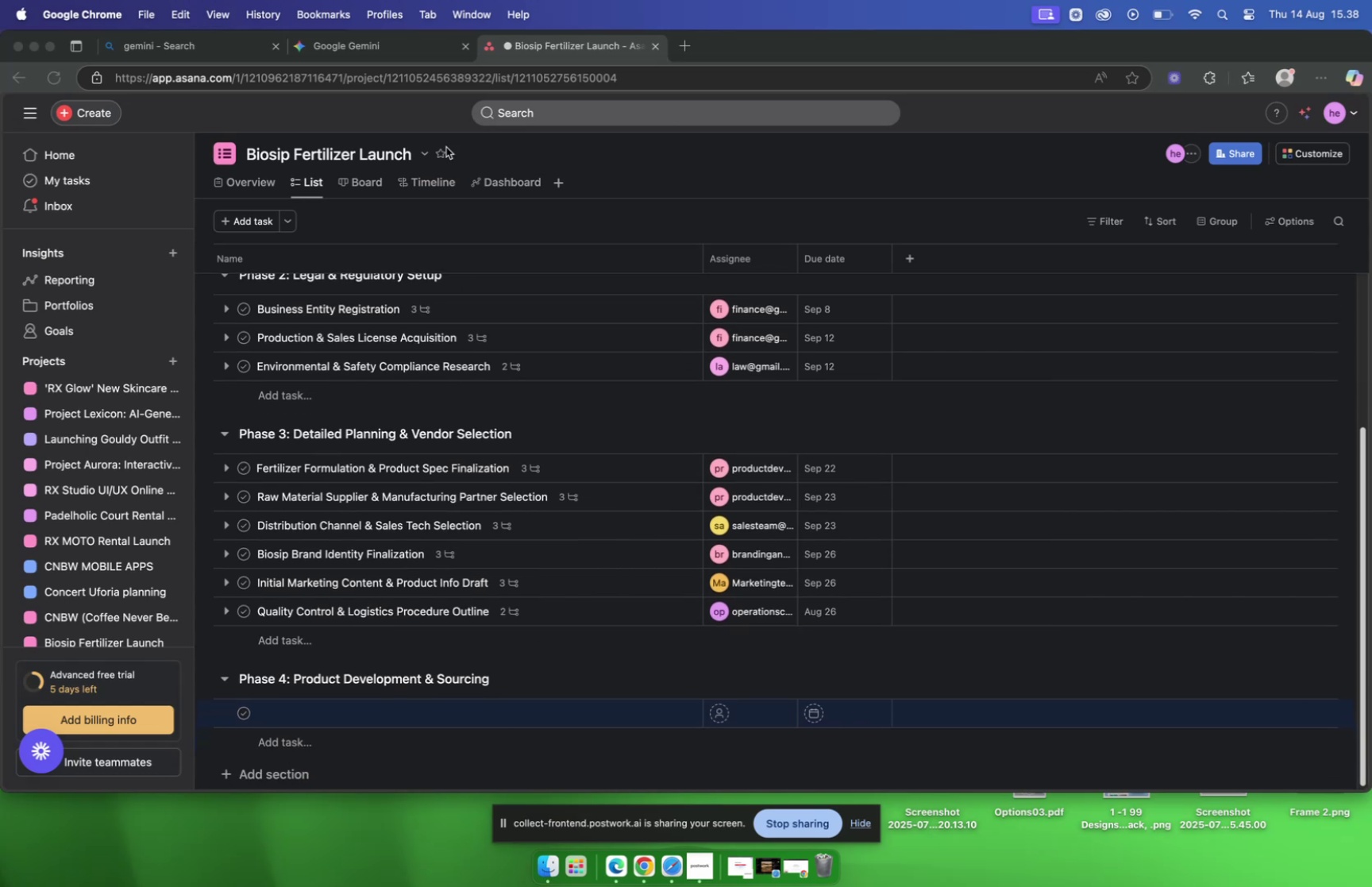 
left_click([345, 40])
 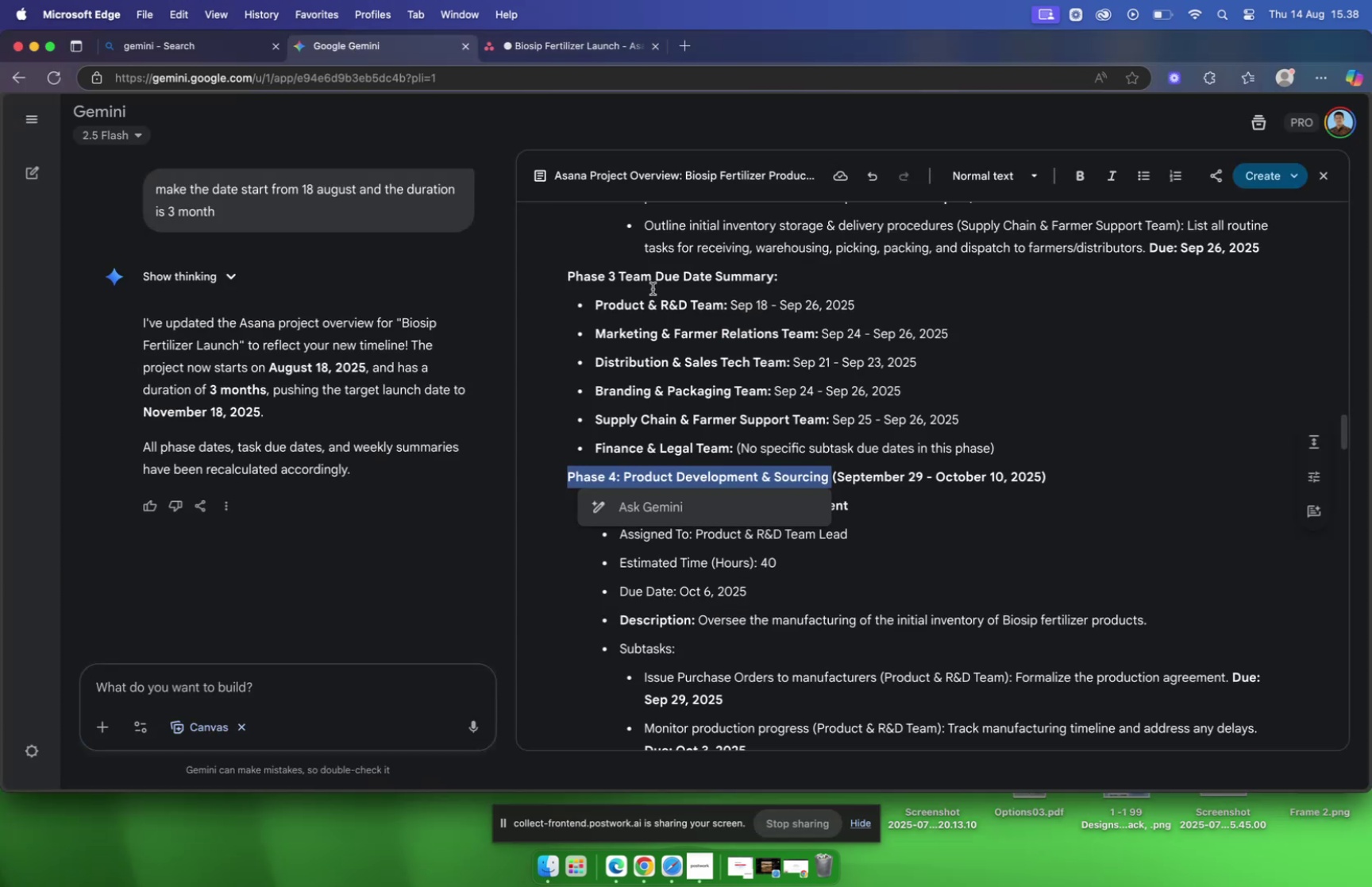 
scroll: coordinate [654, 293], scroll_direction: down, amount: 5.0
 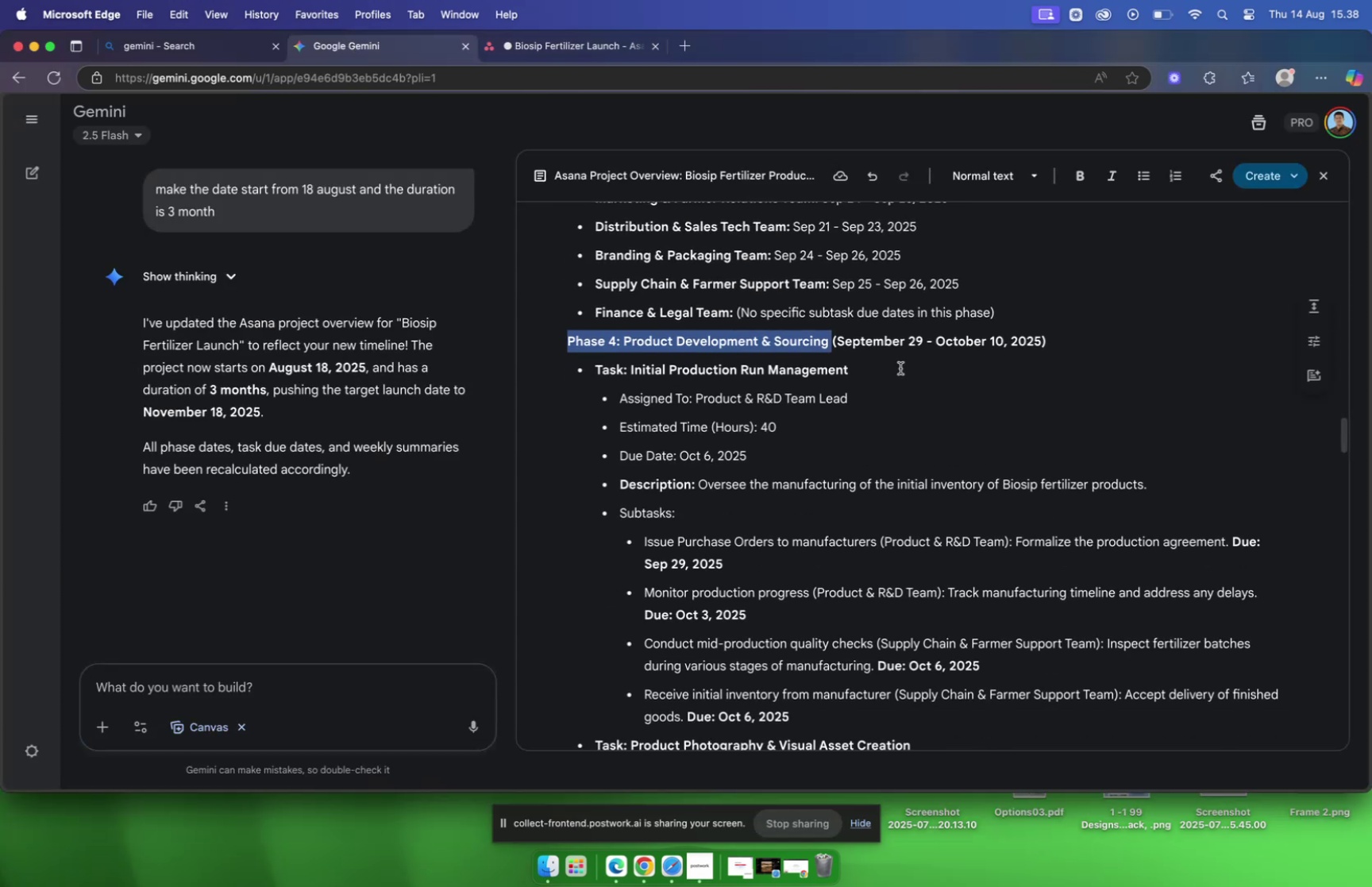 
left_click([900, 368])
 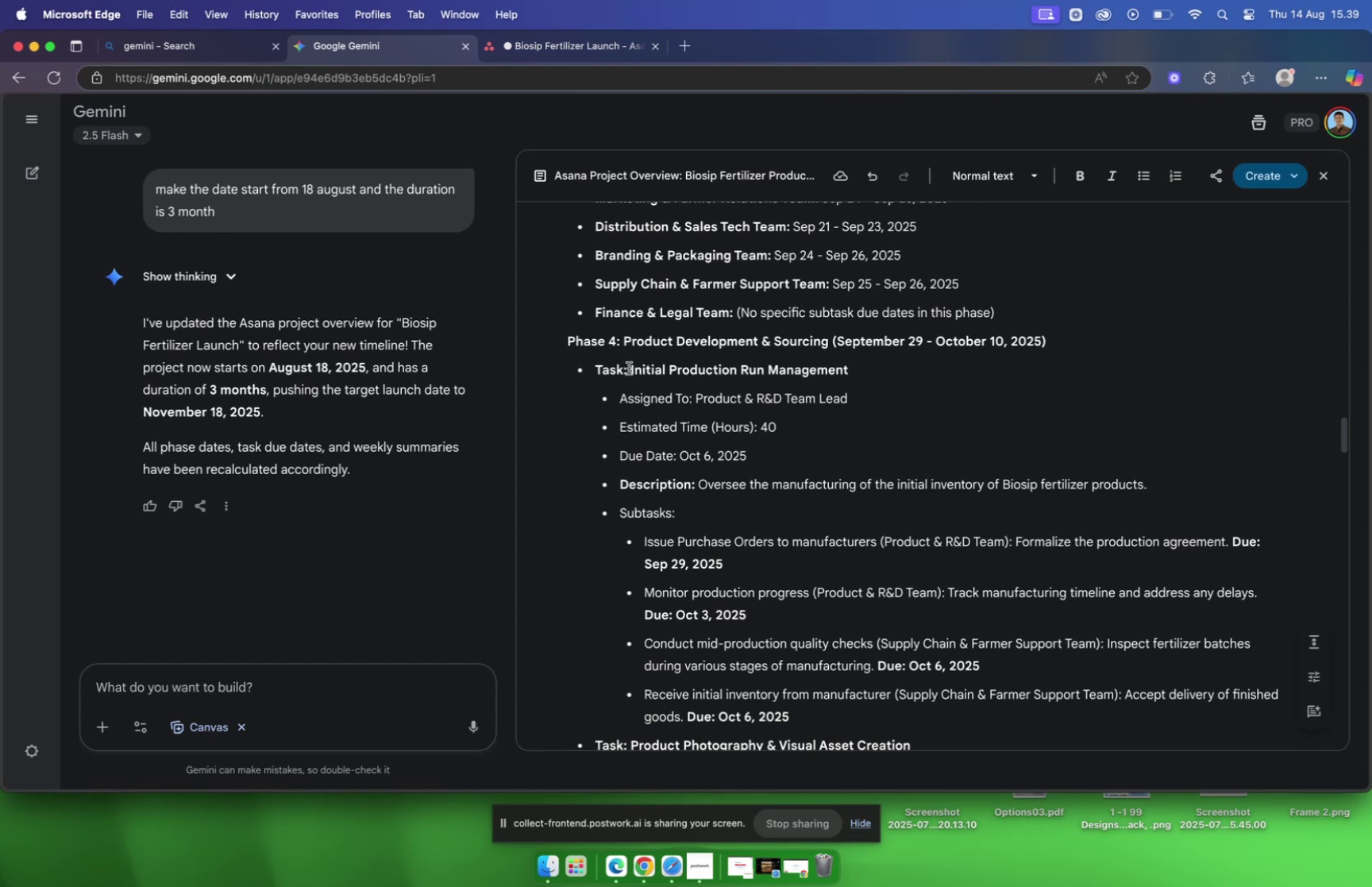 
left_click_drag(start_coordinate=[629, 368], to_coordinate=[863, 369])
 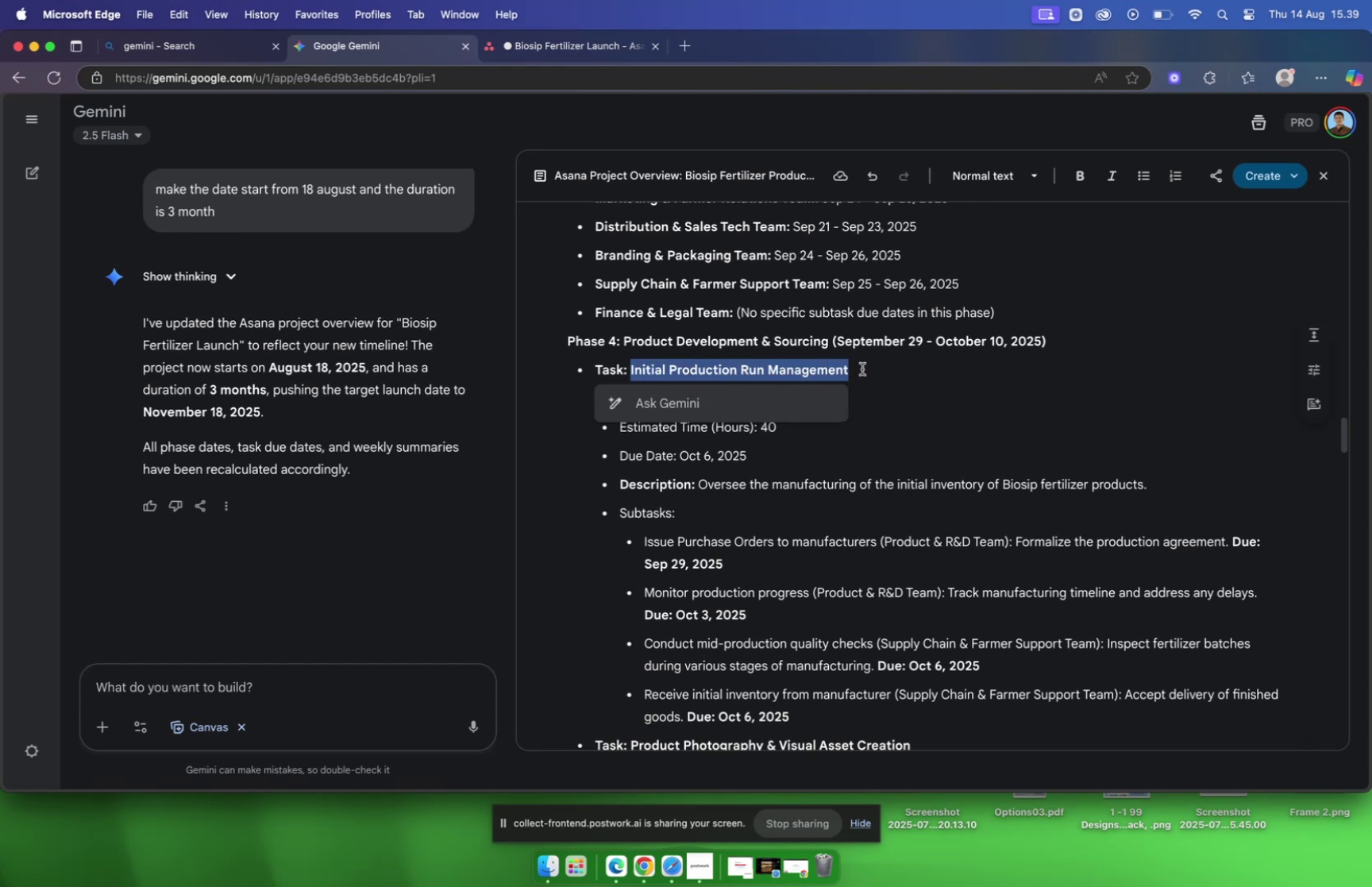 
right_click([810, 364])
 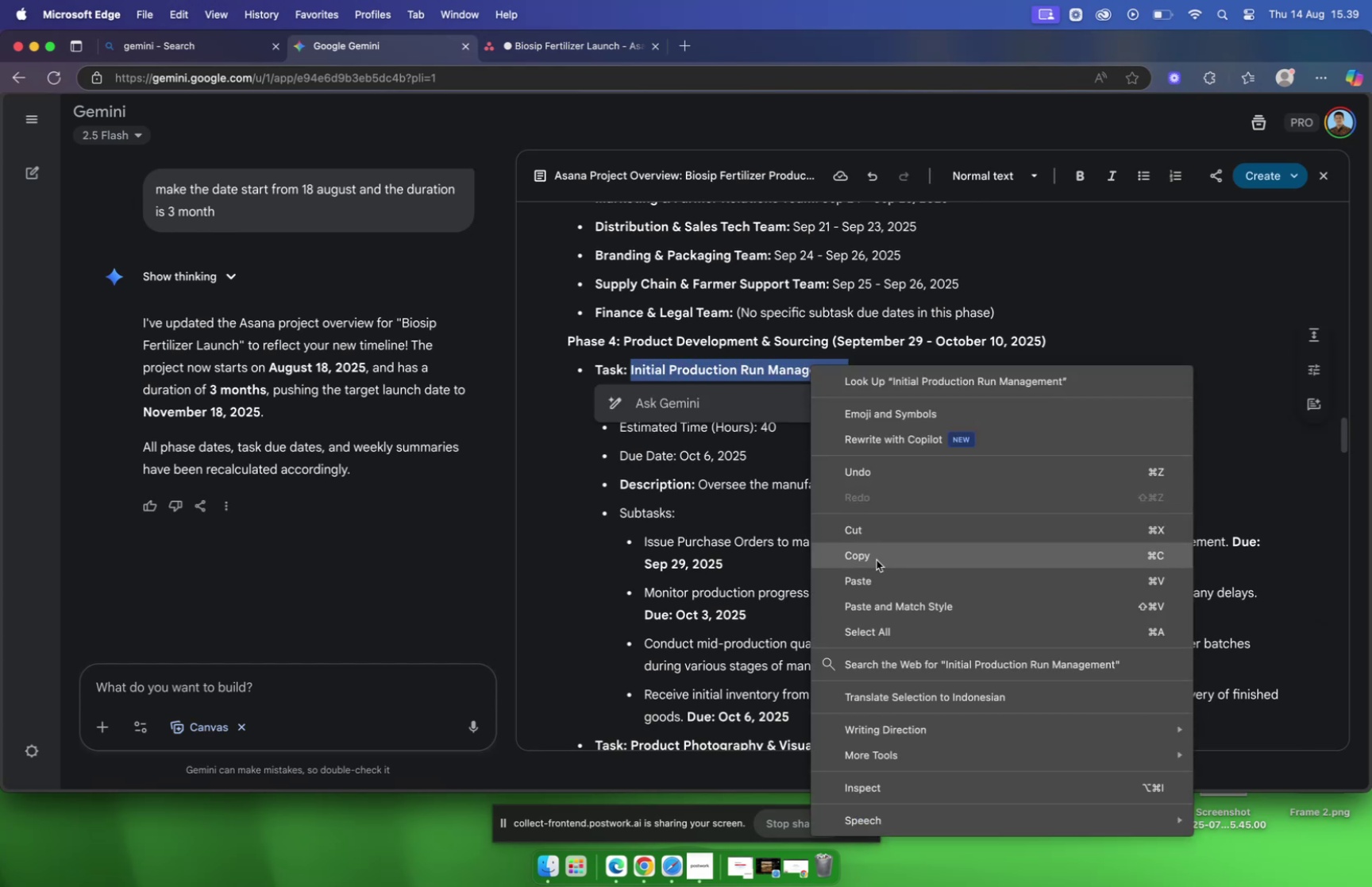 
left_click([876, 558])
 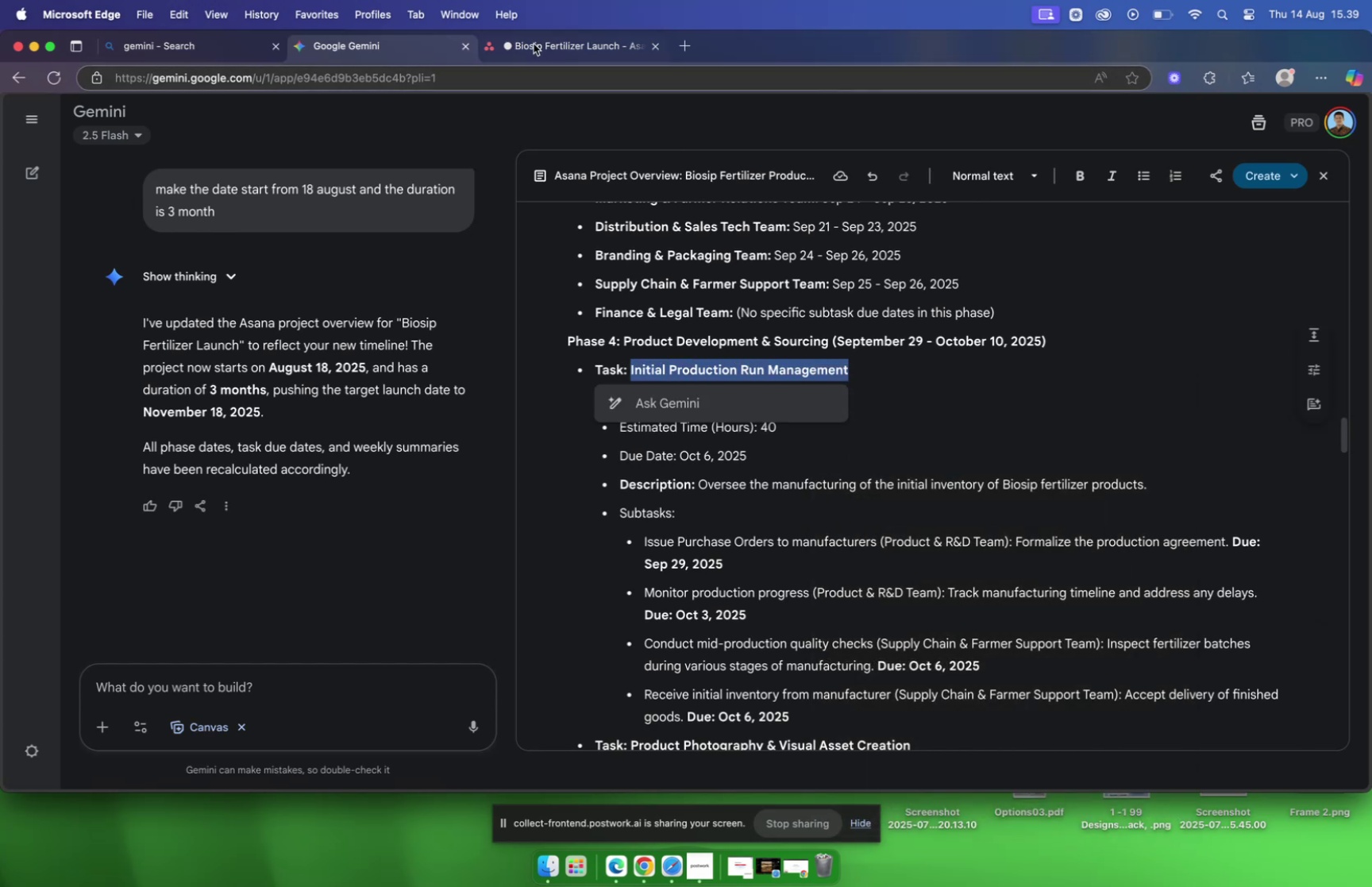 
left_click([534, 44])
 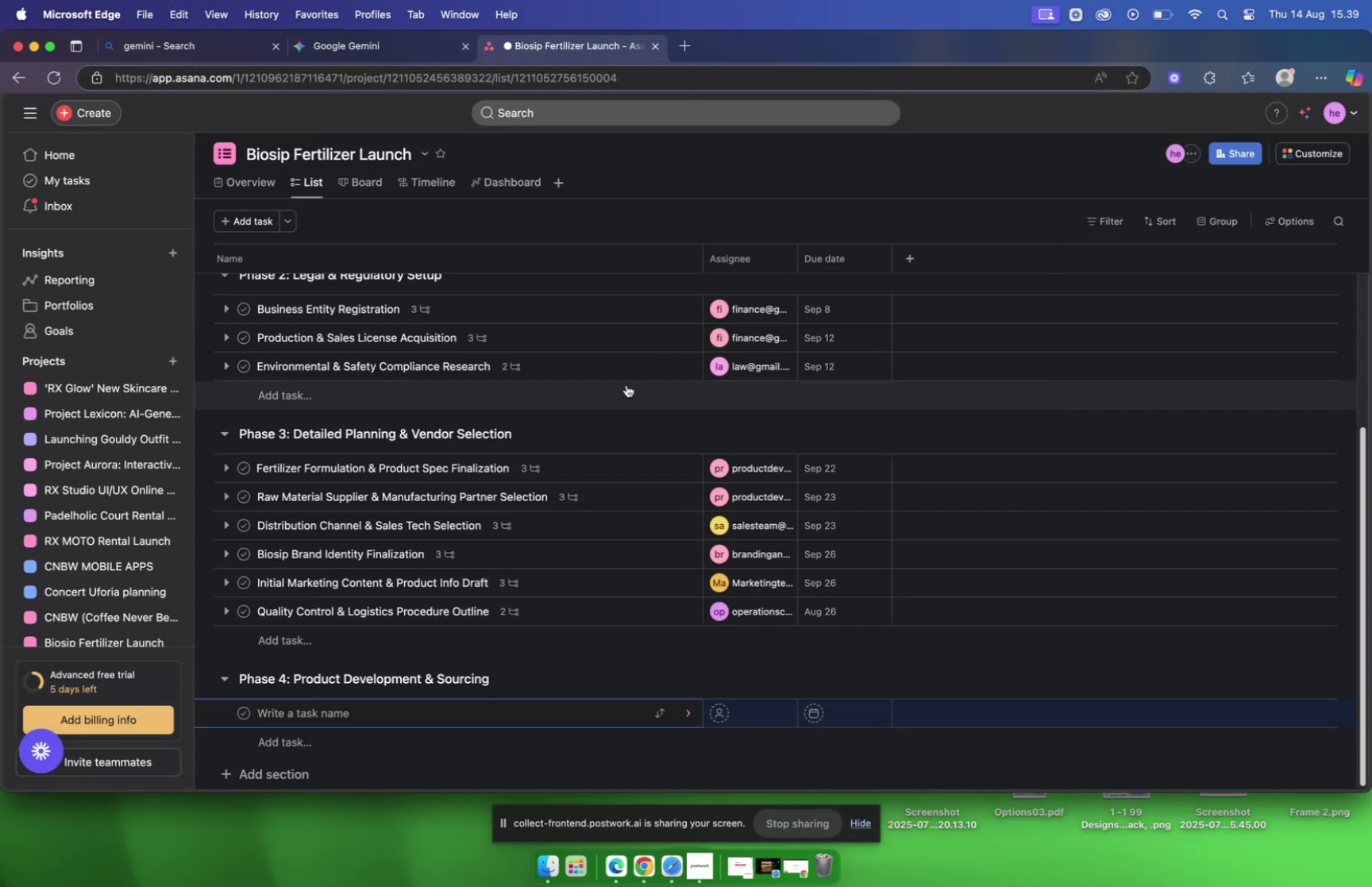 
scroll: coordinate [414, 460], scroll_direction: down, amount: 11.0
 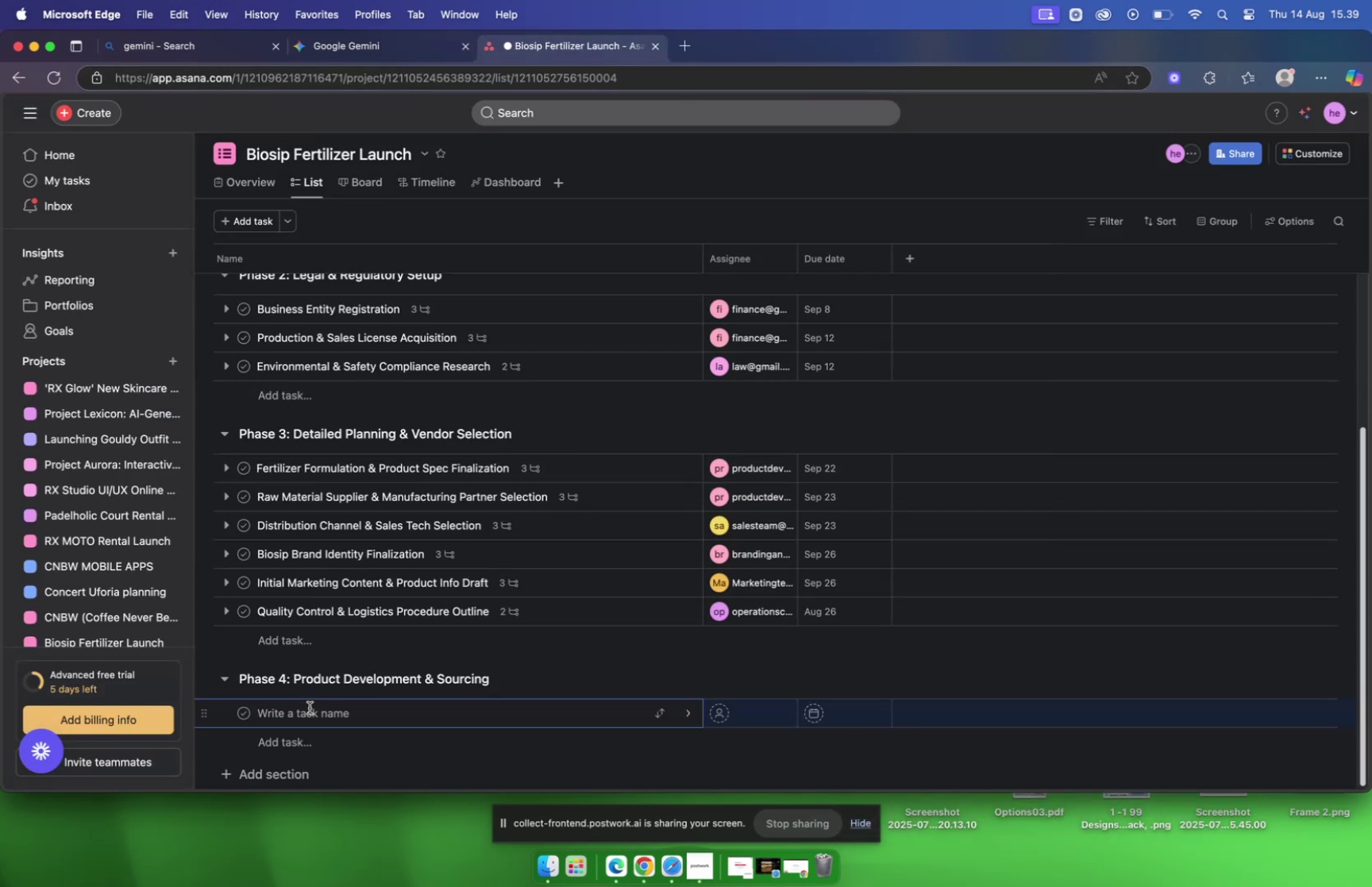 
left_click([308, 711])
 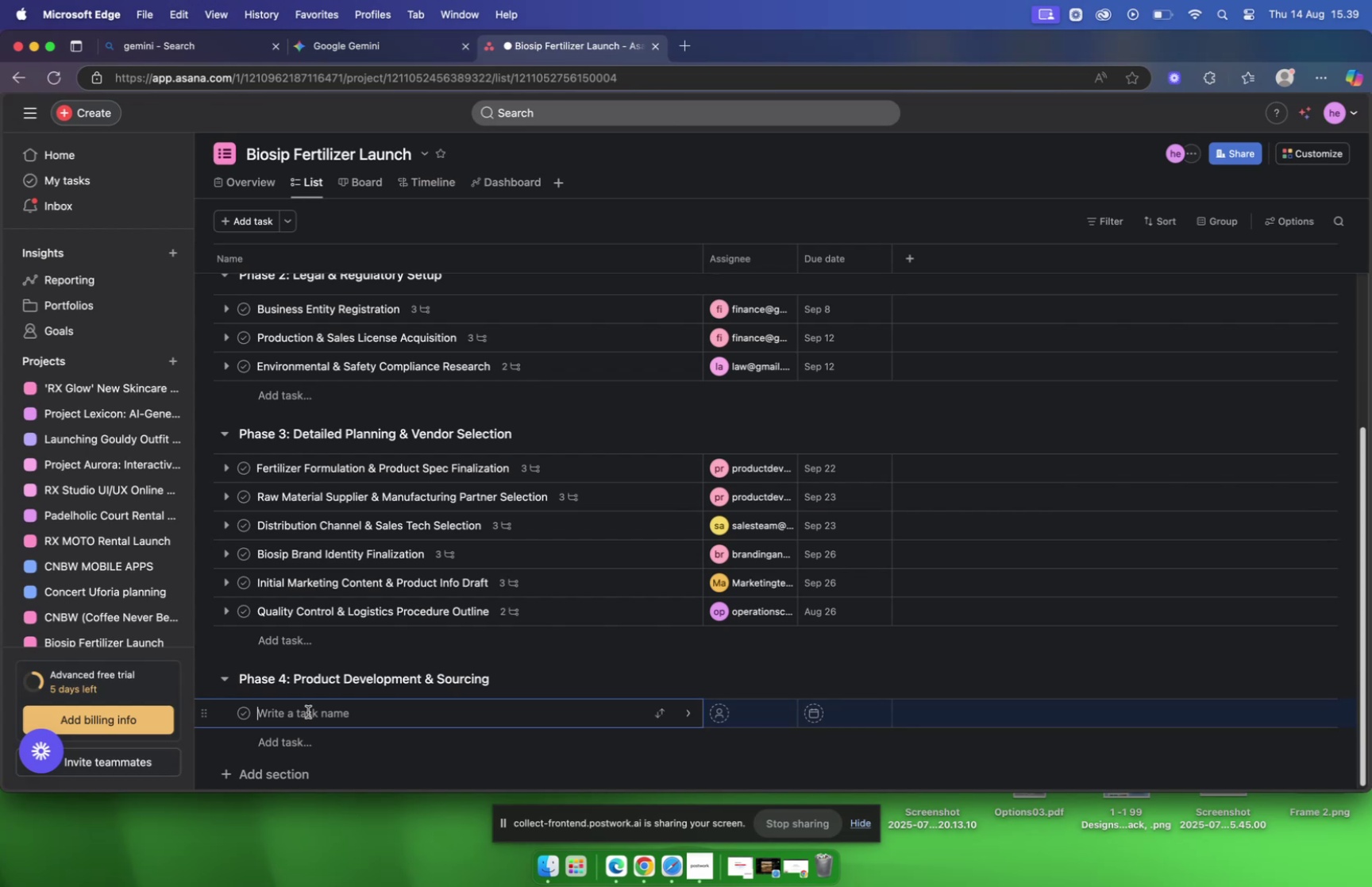 
right_click([308, 711])
 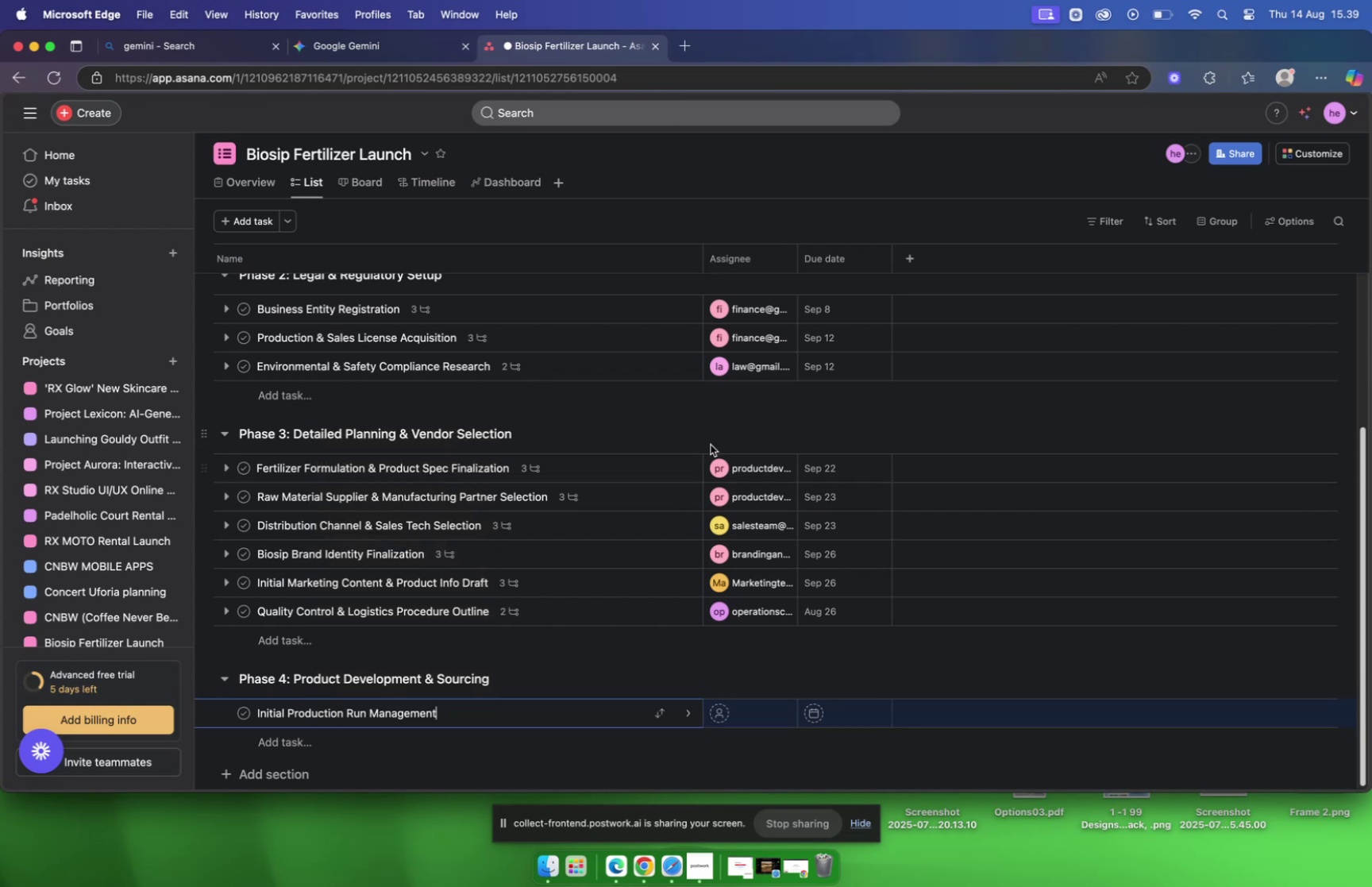 
scroll: coordinate [642, 453], scroll_direction: down, amount: 10.0
 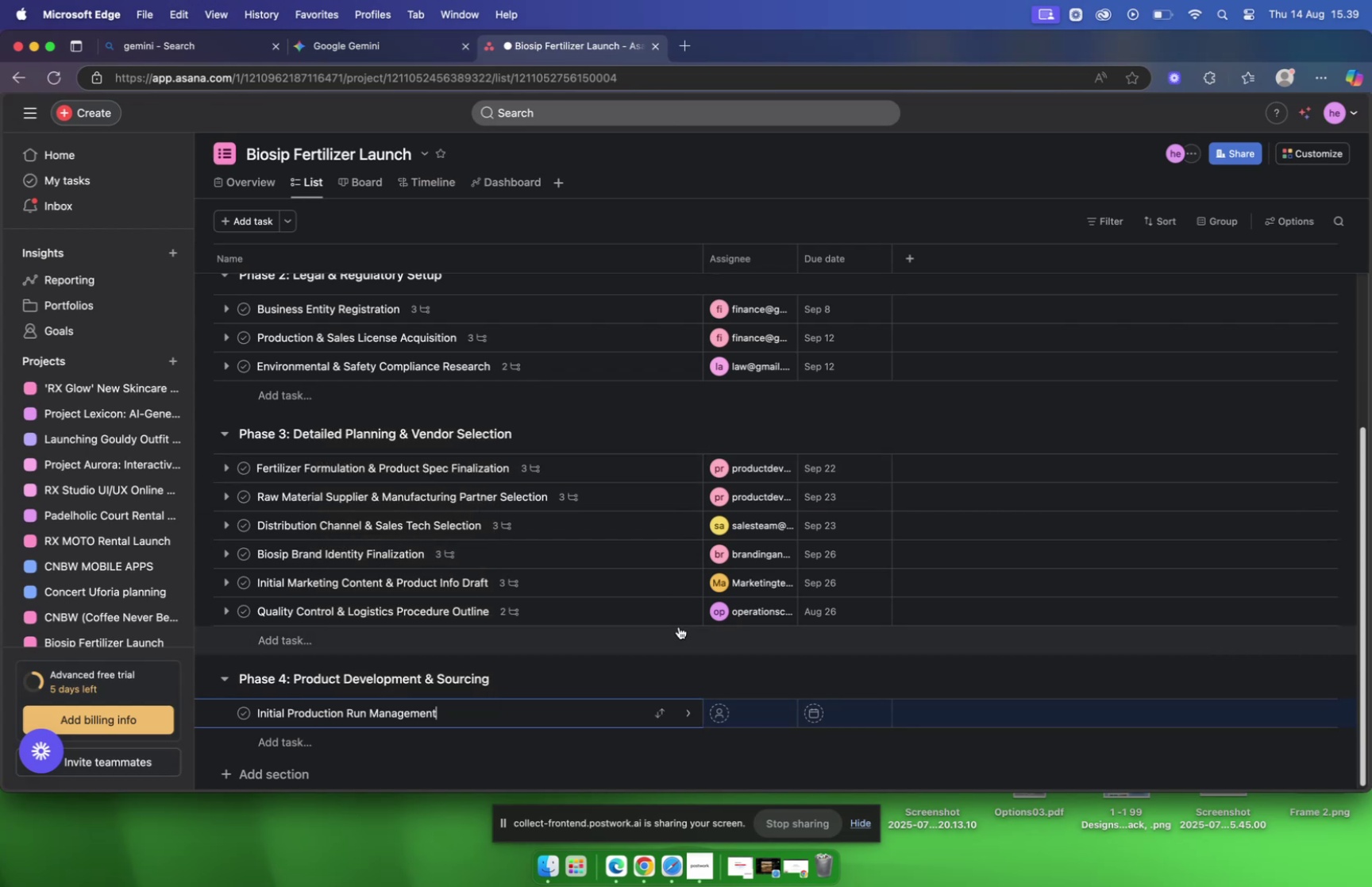 
left_click([750, 710])
 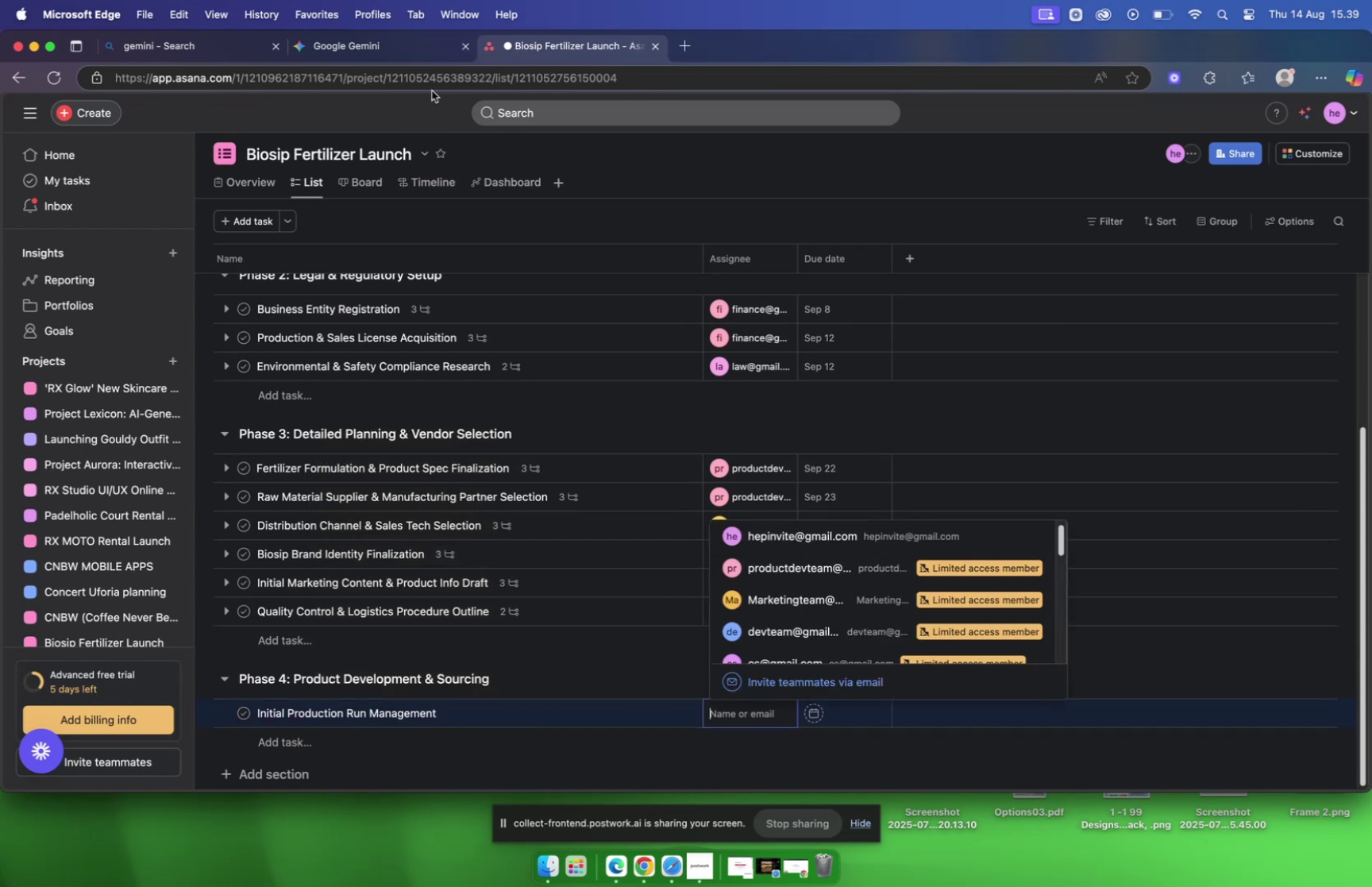 
left_click([408, 50])
 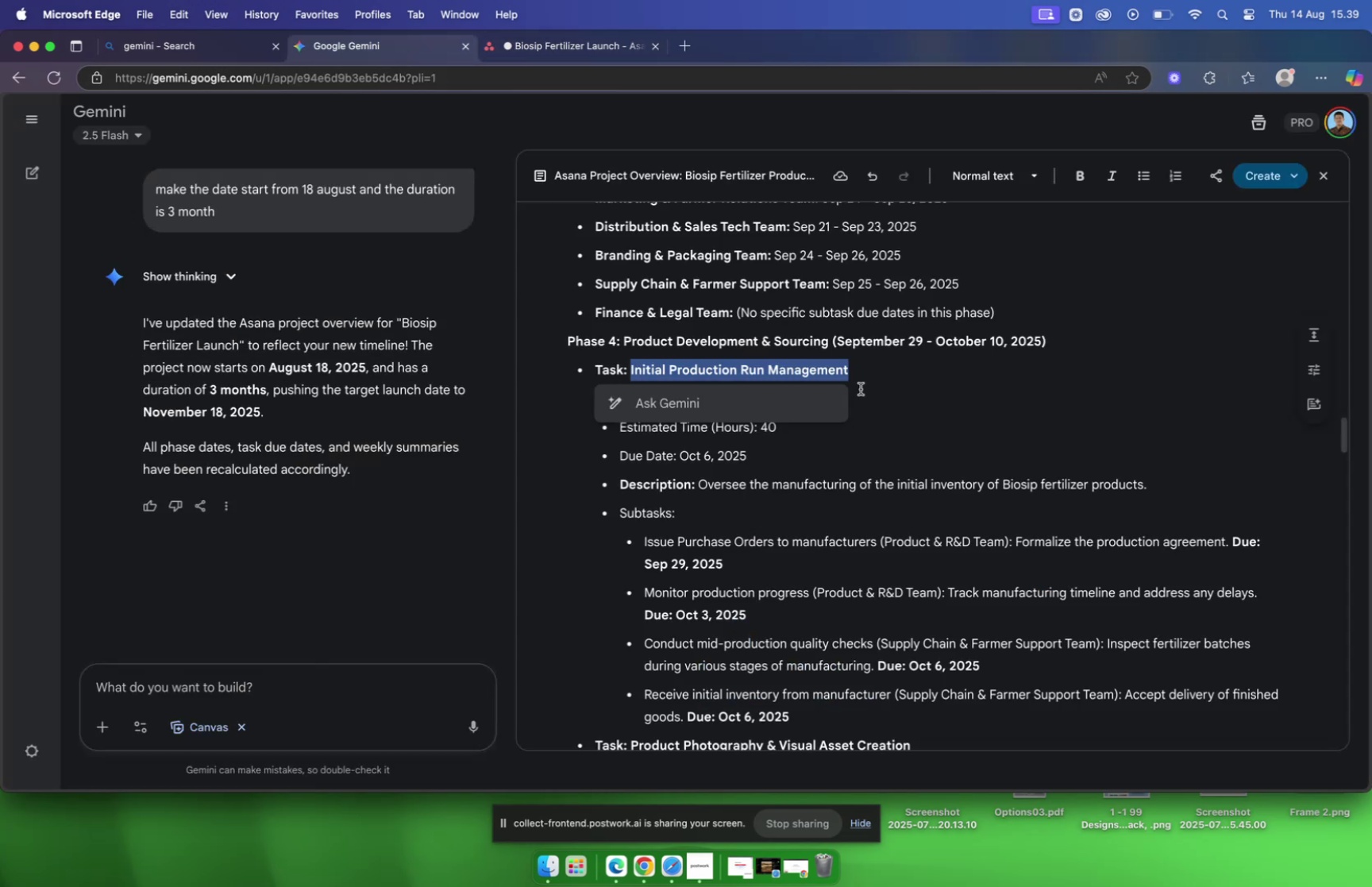 
scroll: coordinate [859, 389], scroll_direction: down, amount: 2.0
 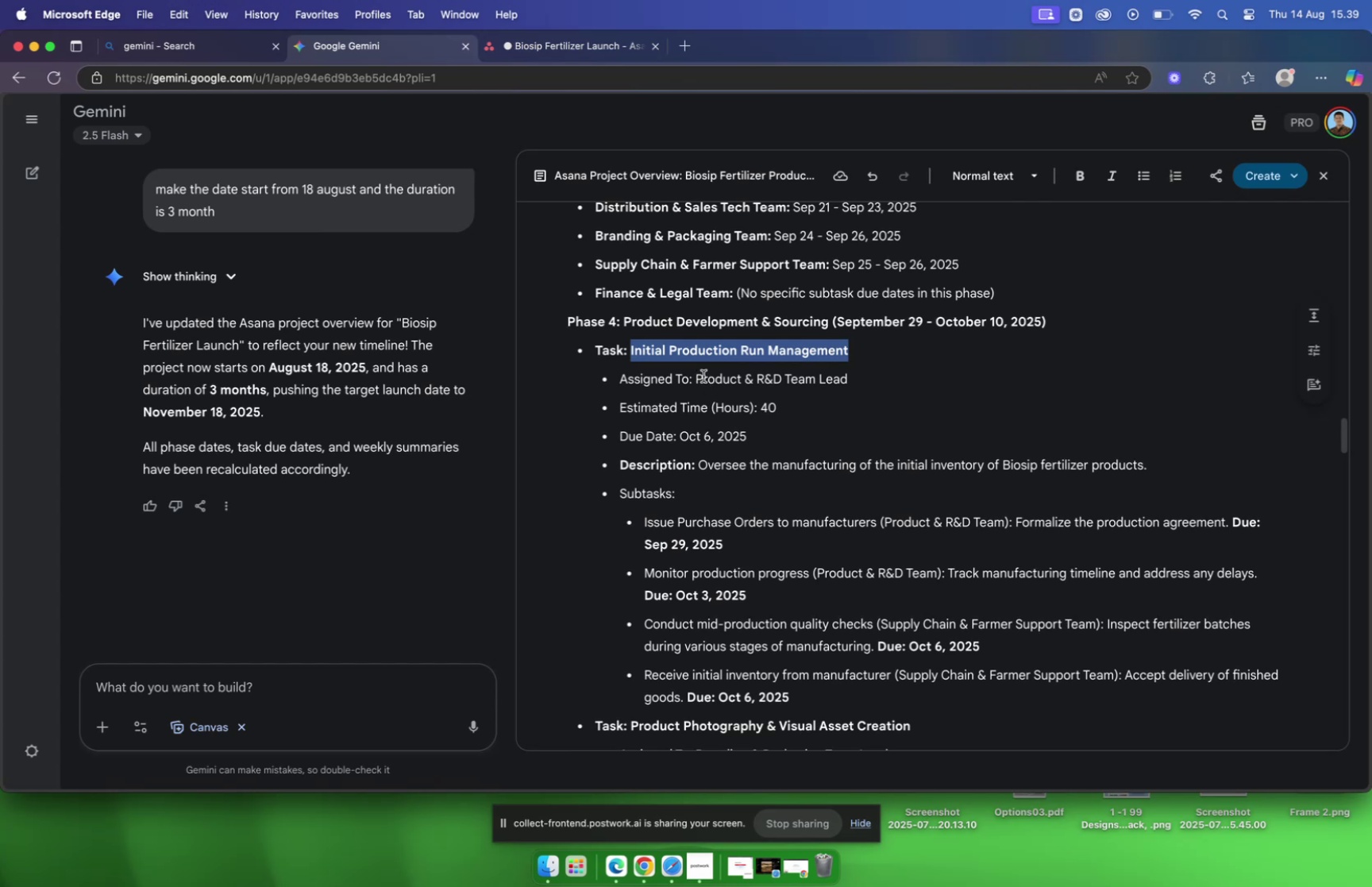 
wait(6.14)
 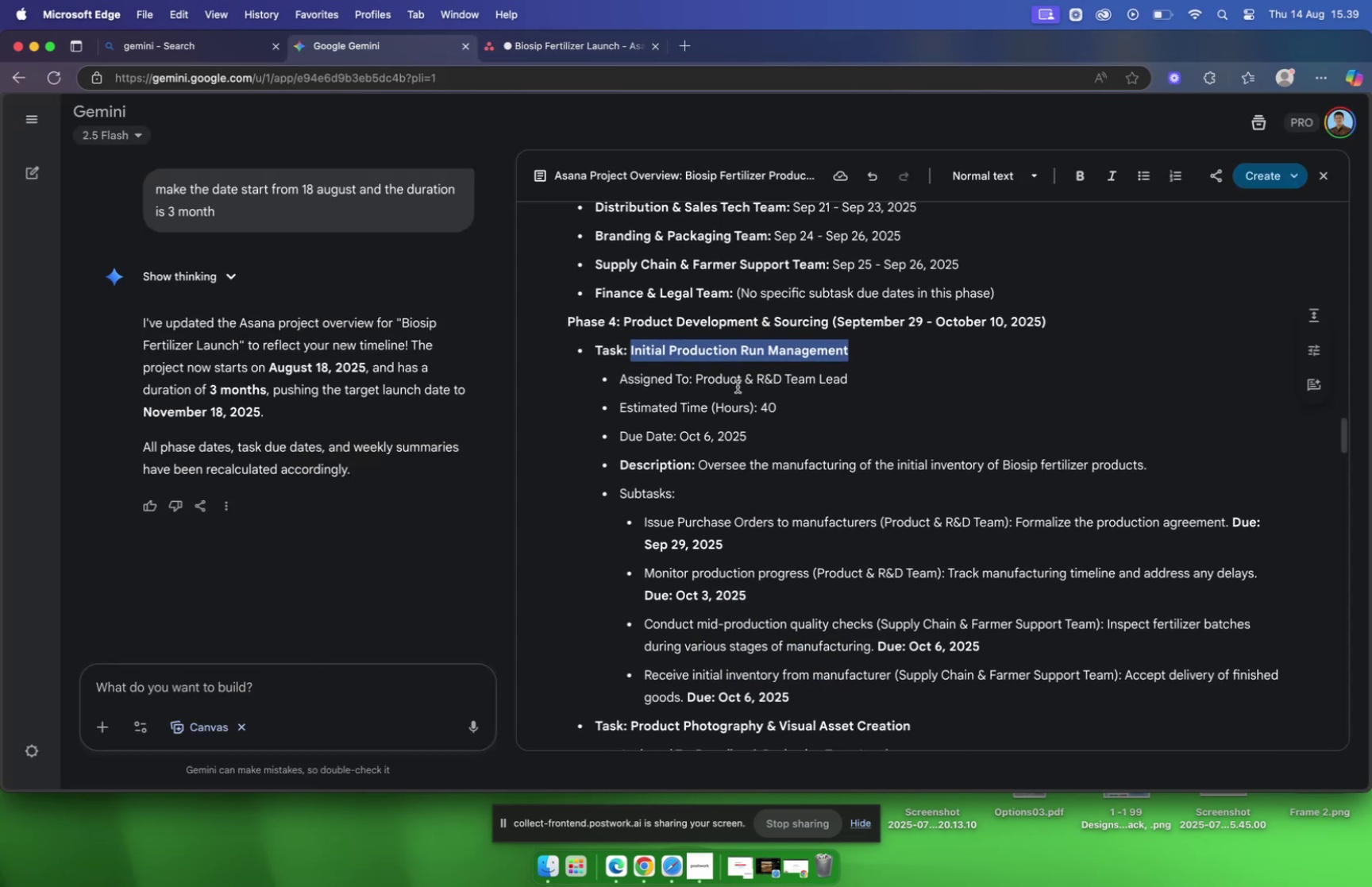 
left_click_drag(start_coordinate=[696, 375], to_coordinate=[857, 376])
 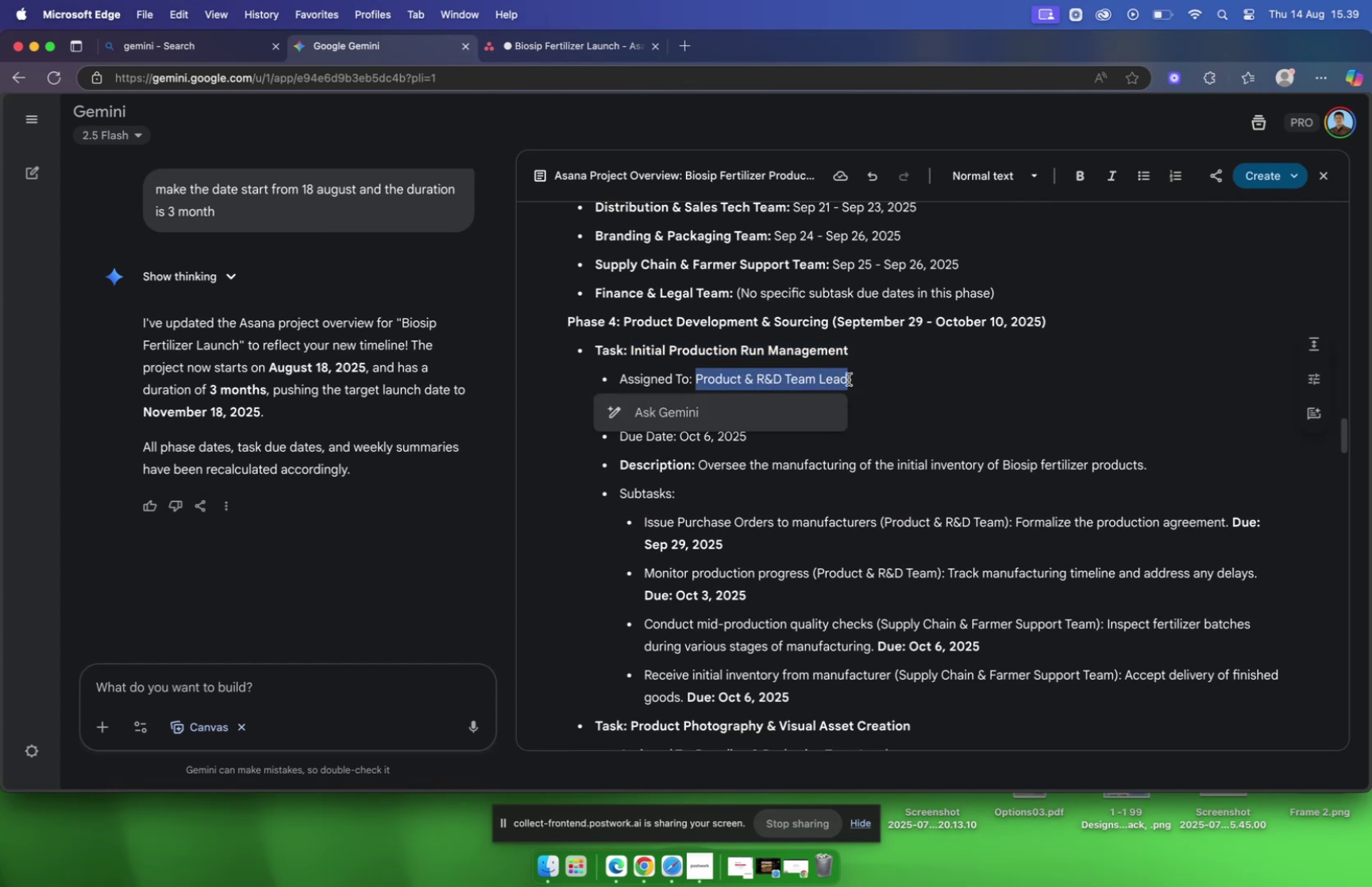 
right_click([827, 380])
 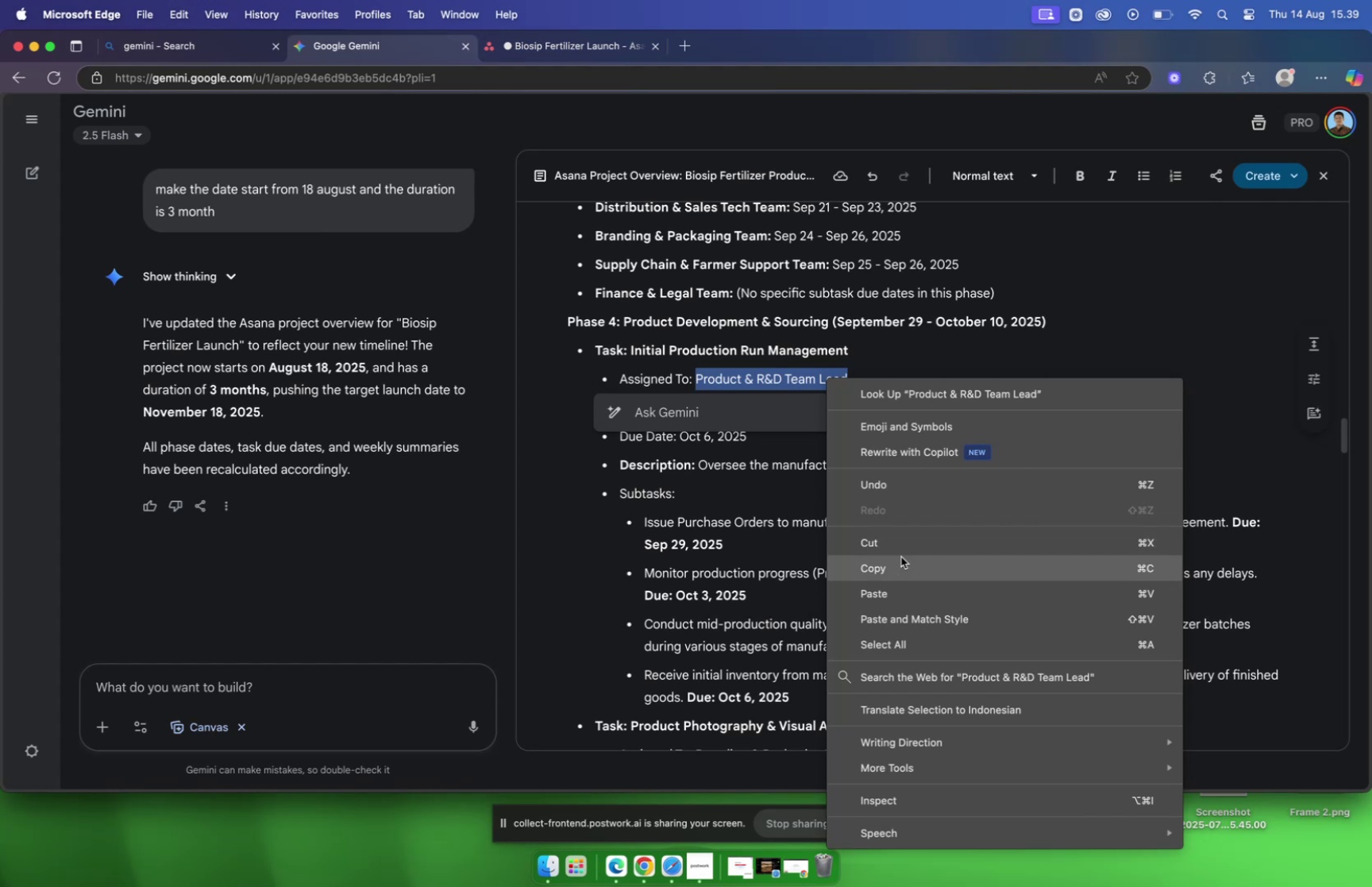 
wait(5.81)
 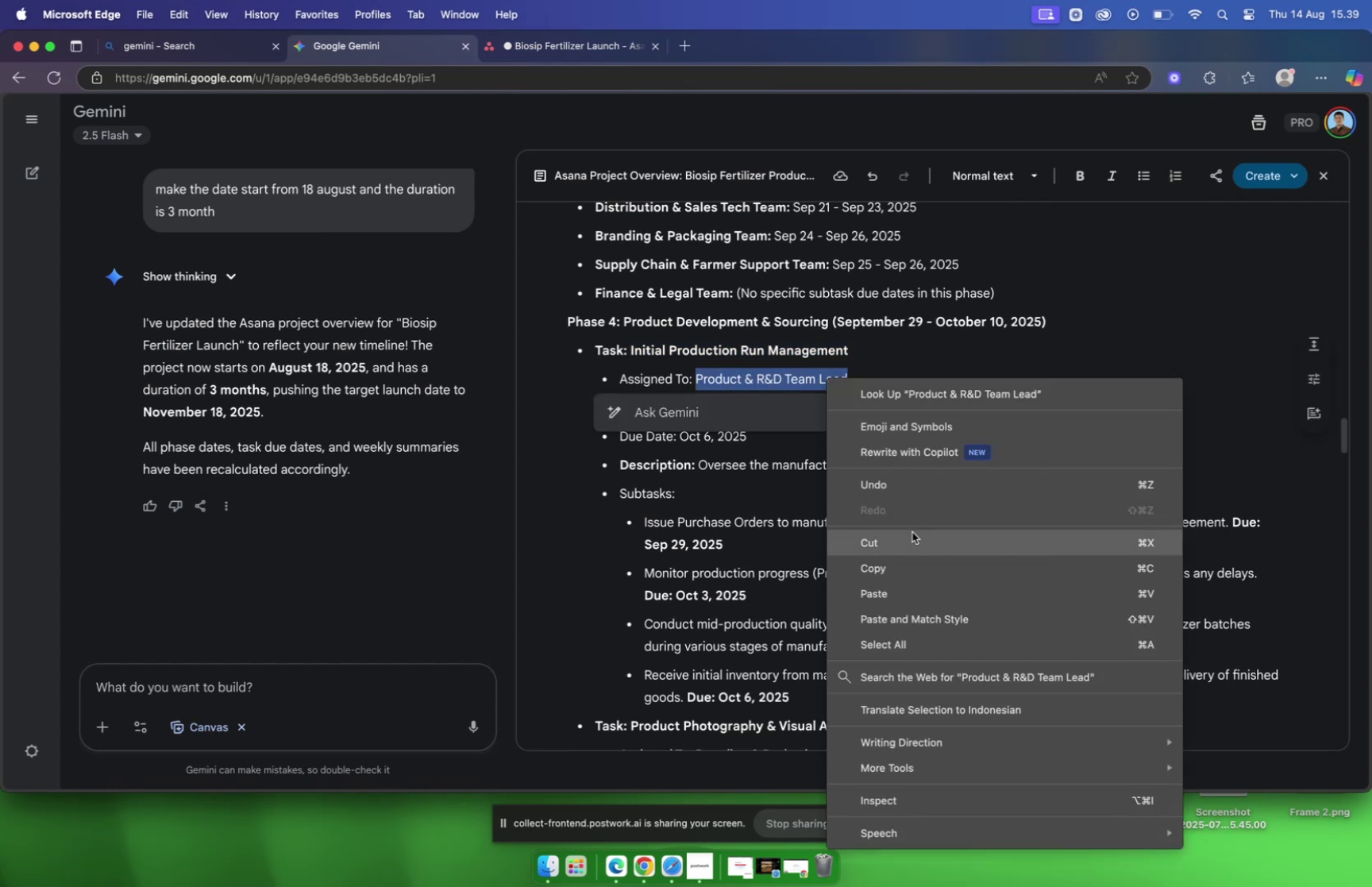 
left_click([550, 53])
 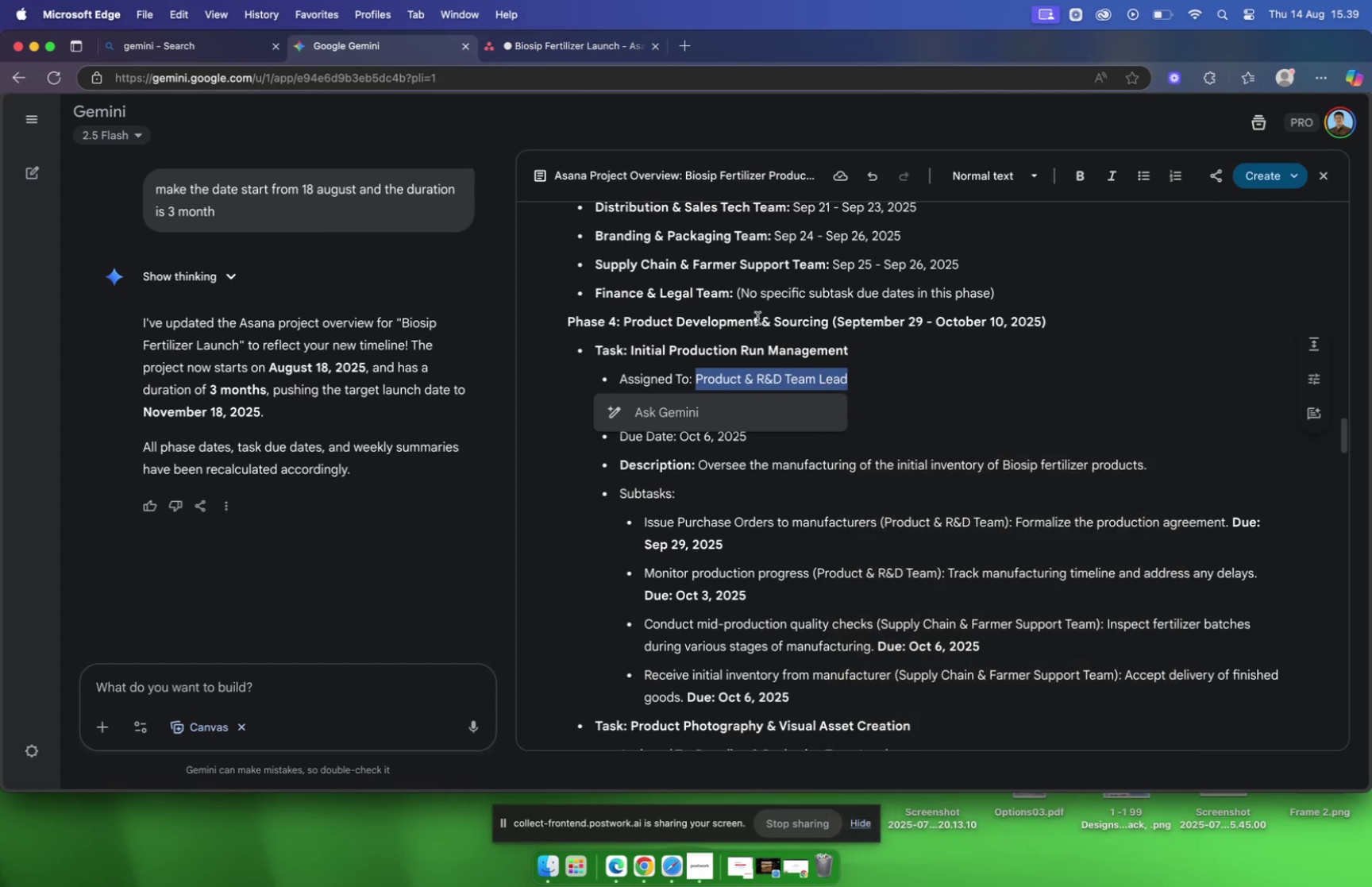 
left_click([959, 382])
 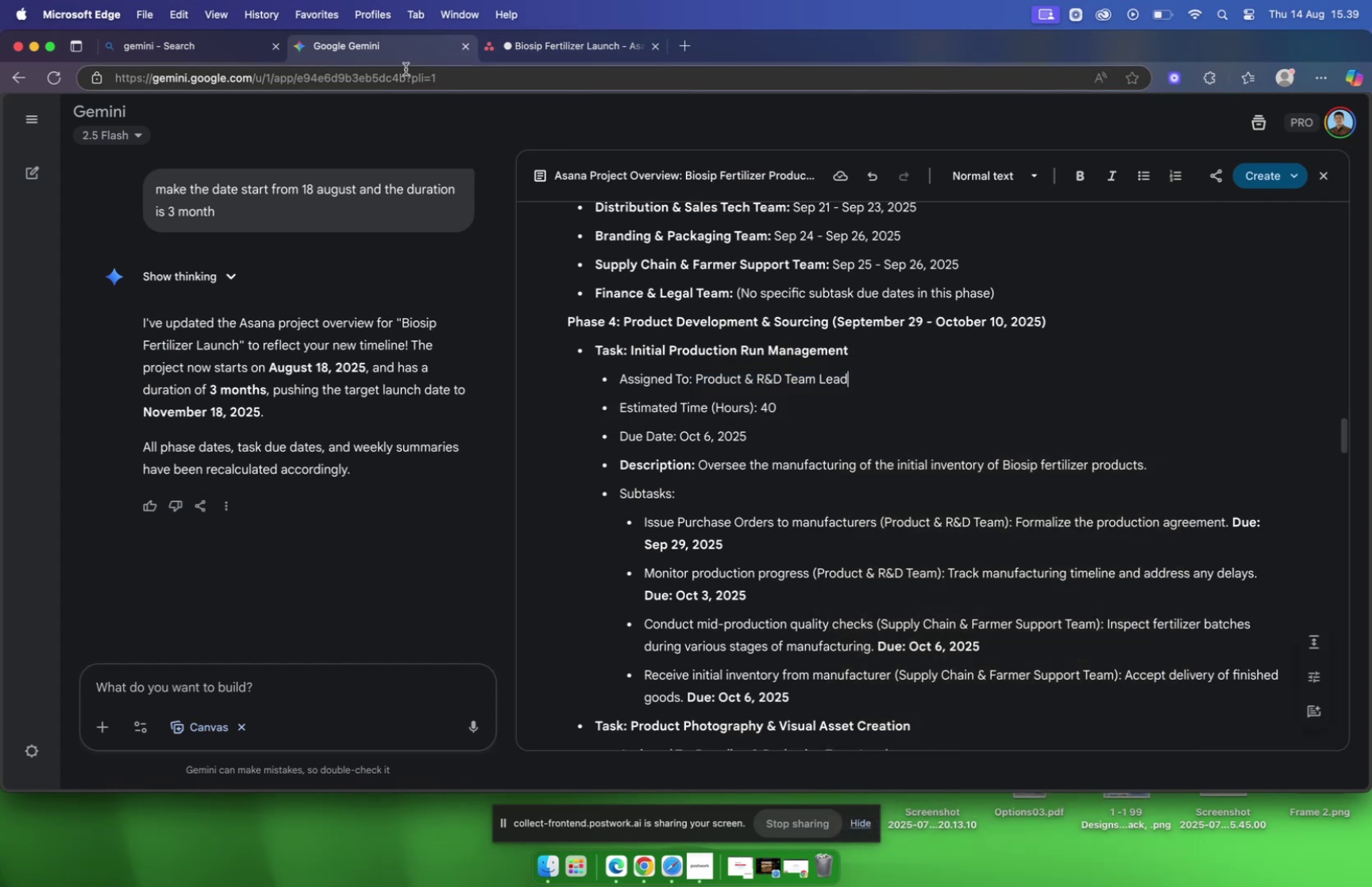 
left_click([399, 48])
 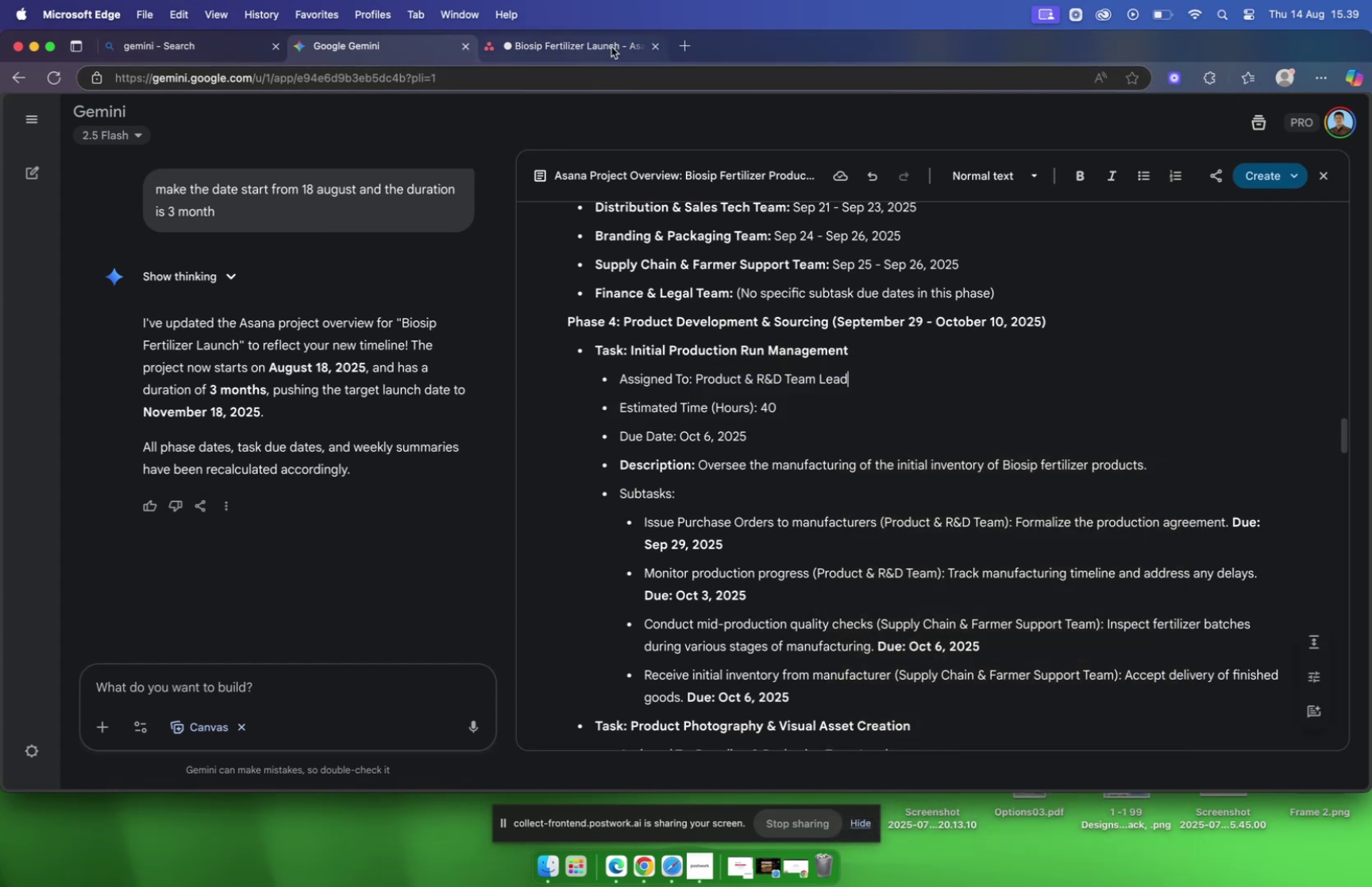 
left_click([614, 47])
 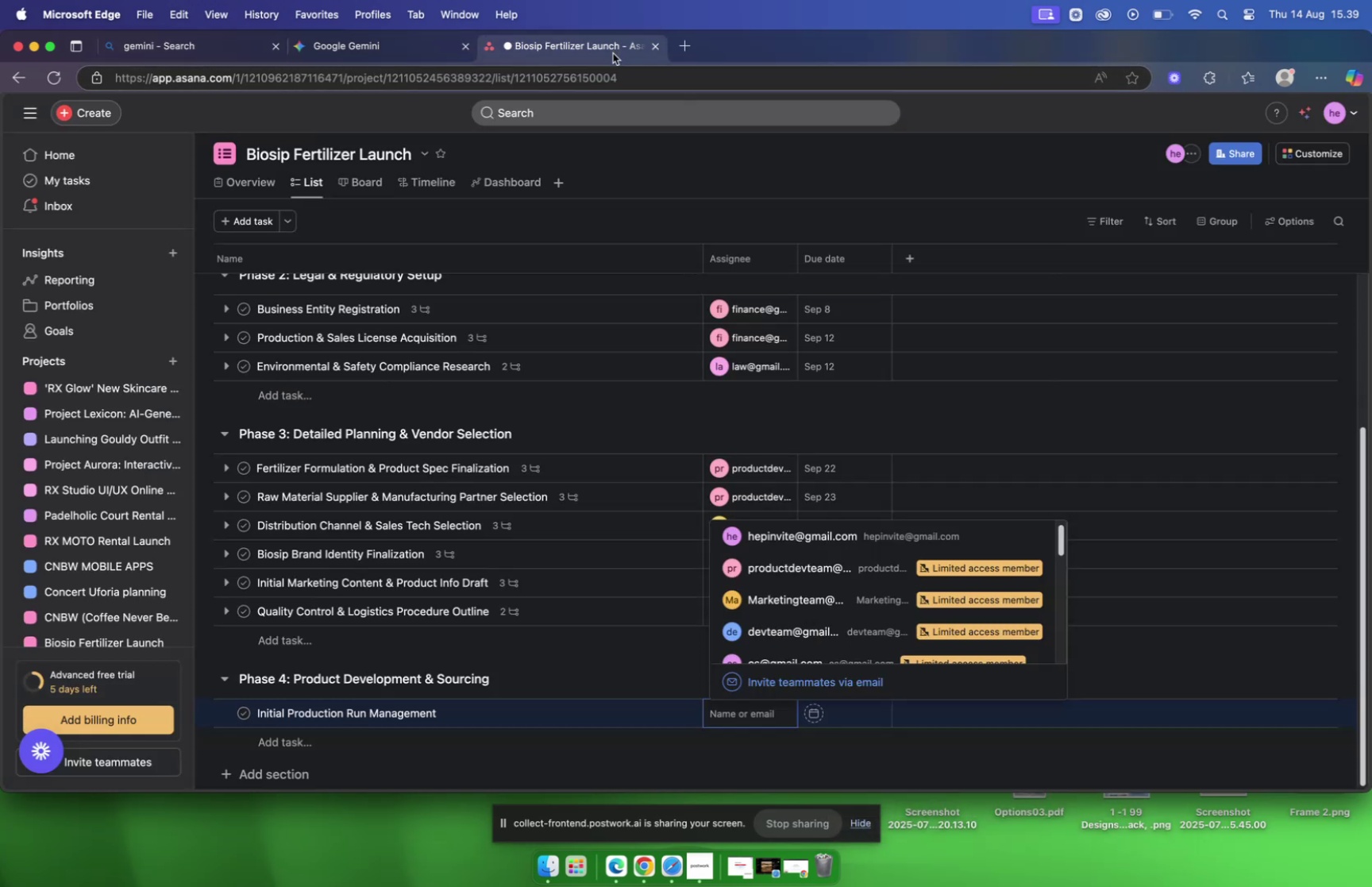 
scroll: coordinate [775, 360], scroll_direction: down, amount: 4.0
 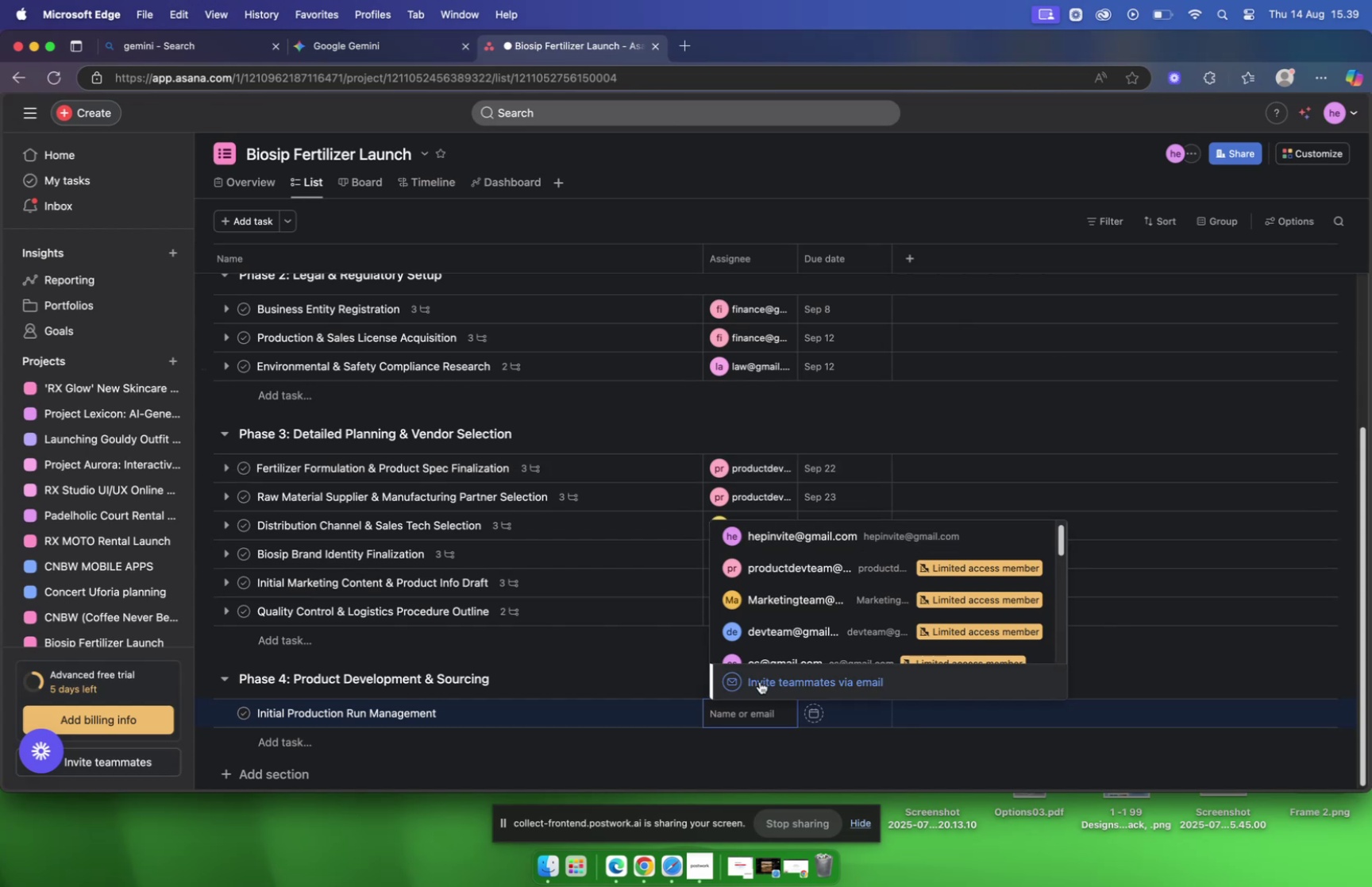 
left_click([769, 572])
 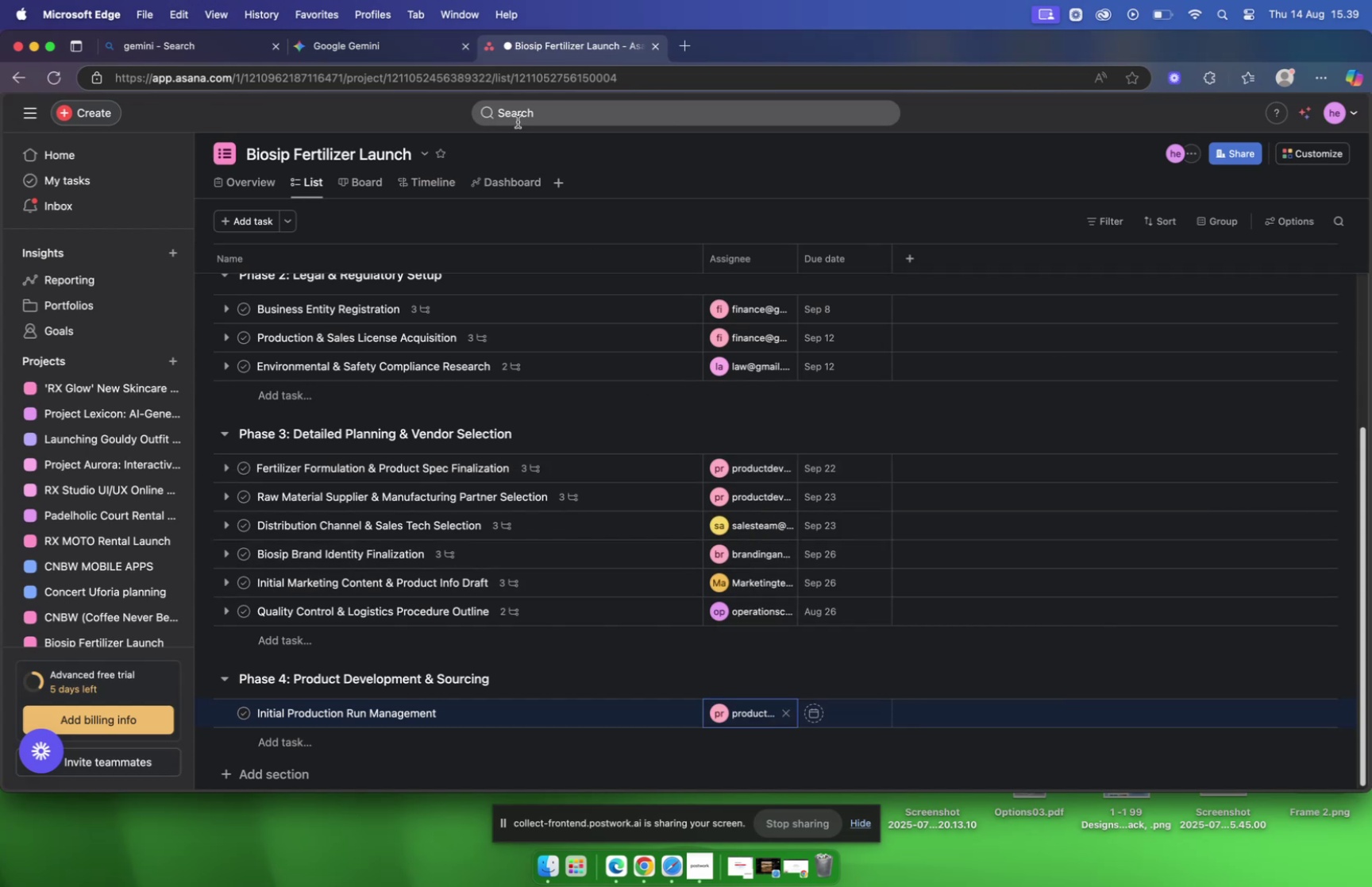 
left_click([394, 49])
 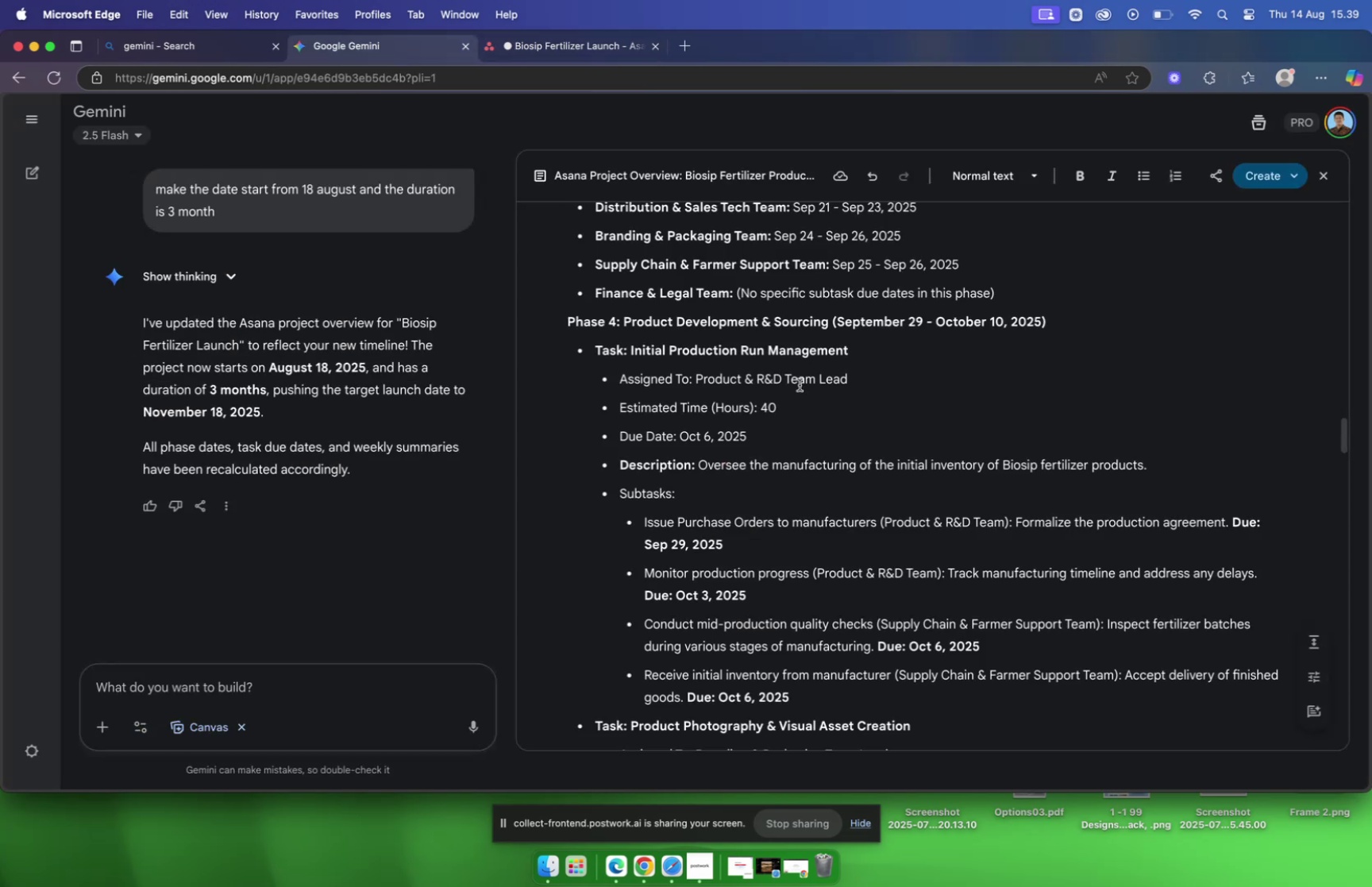 
scroll: coordinate [762, 397], scroll_direction: down, amount: 4.0
 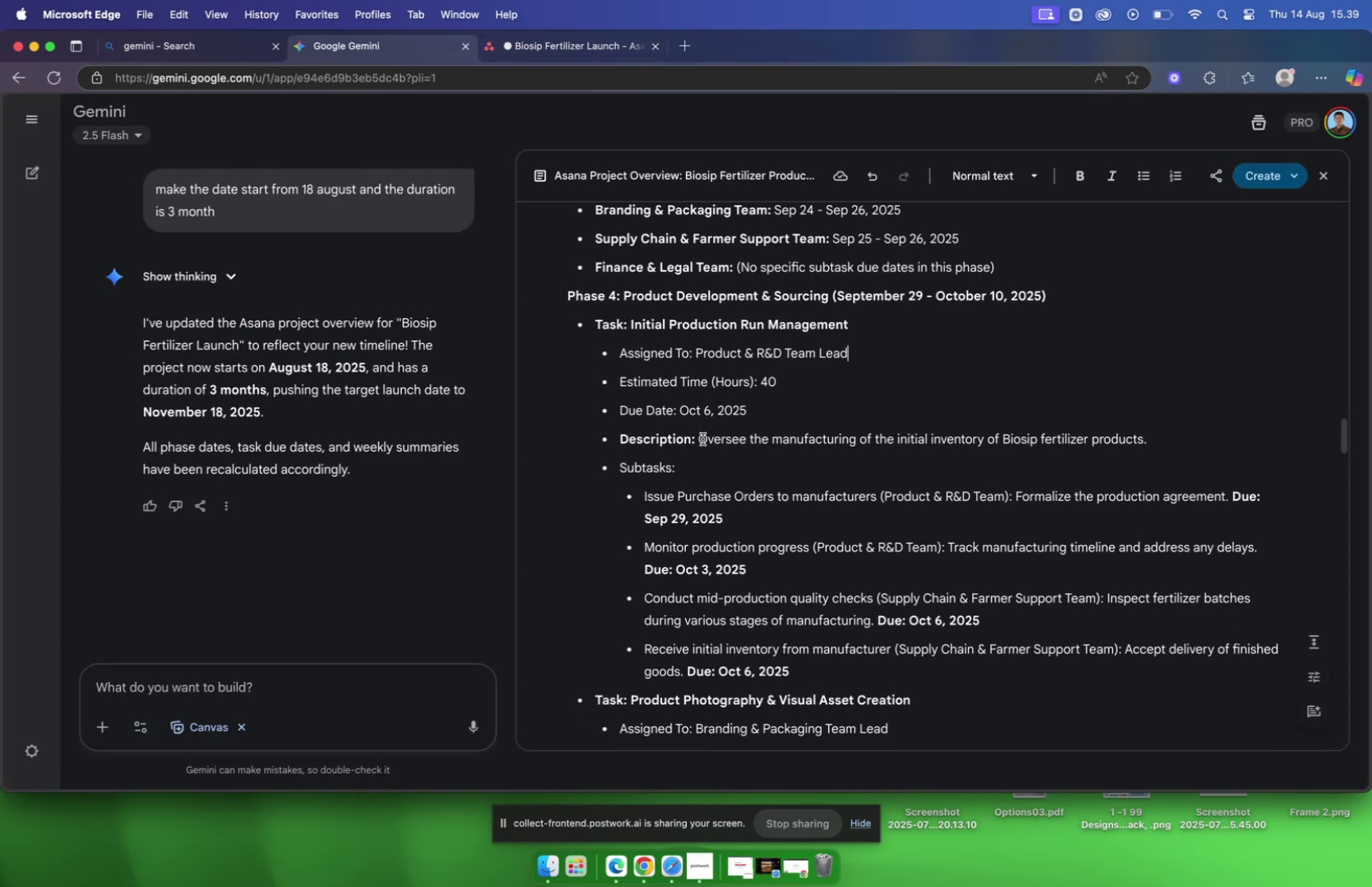 
left_click_drag(start_coordinate=[702, 439], to_coordinate=[1171, 442])
 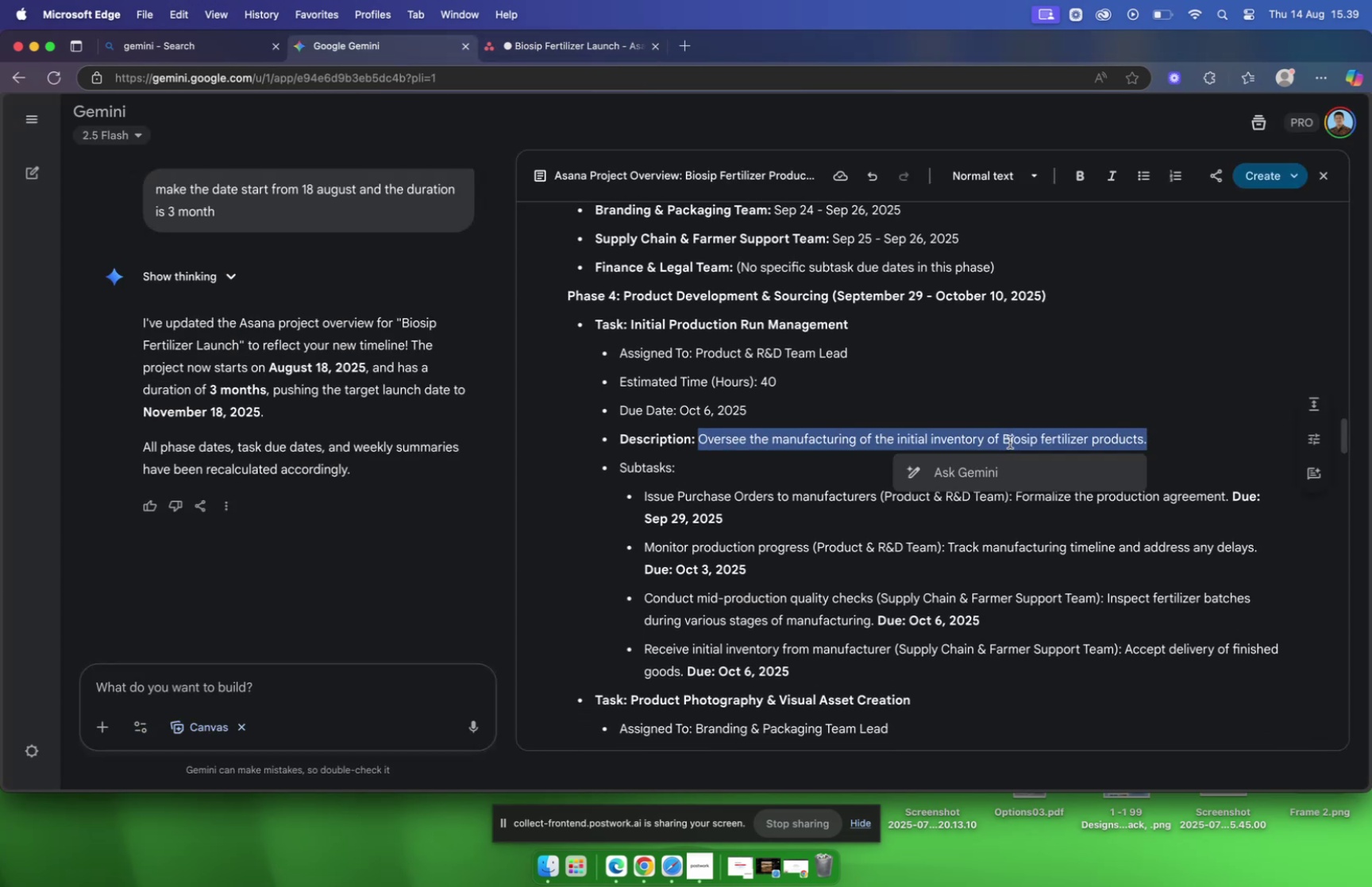 
right_click([1010, 442])
 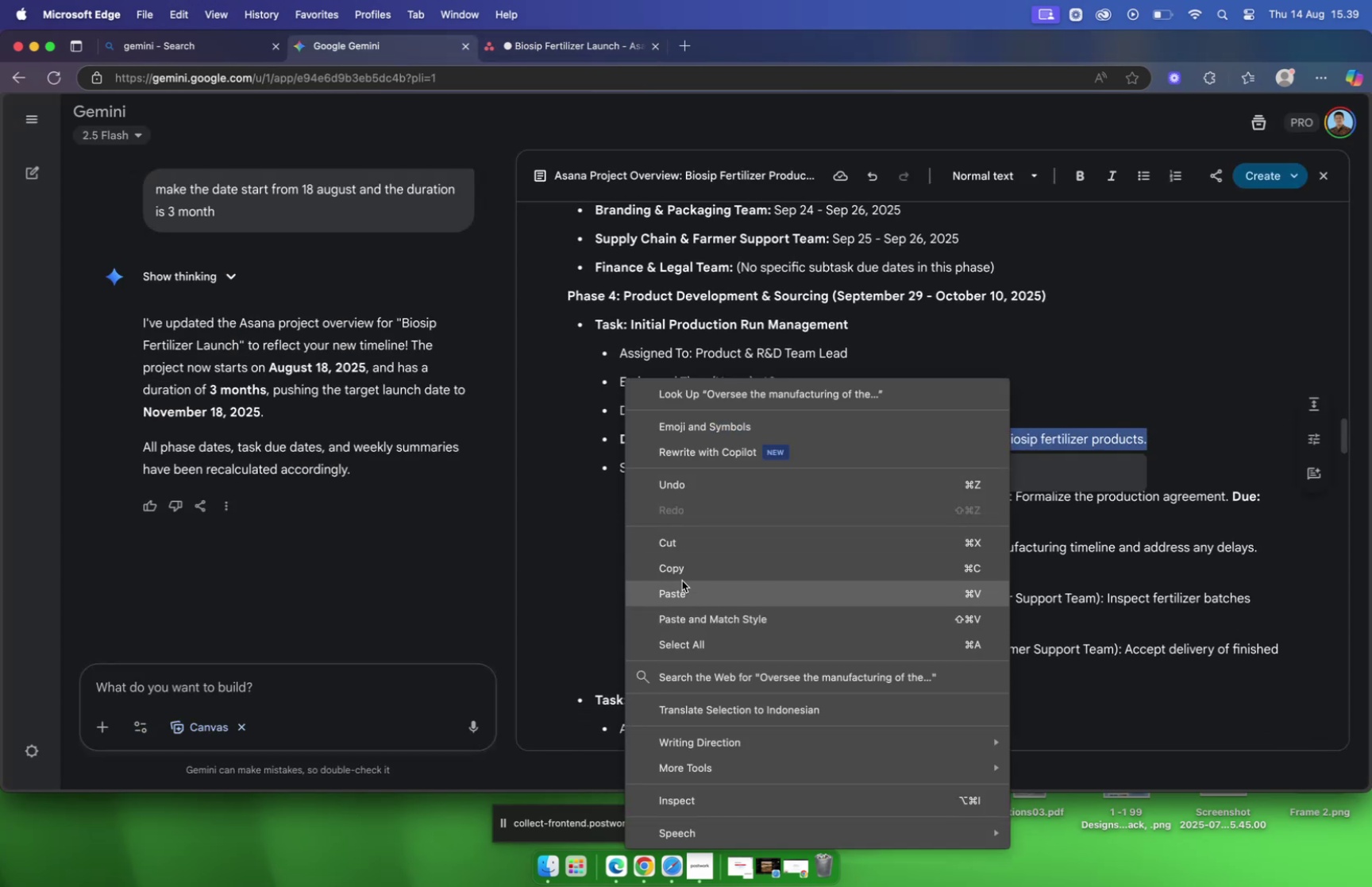 
left_click([683, 575])
 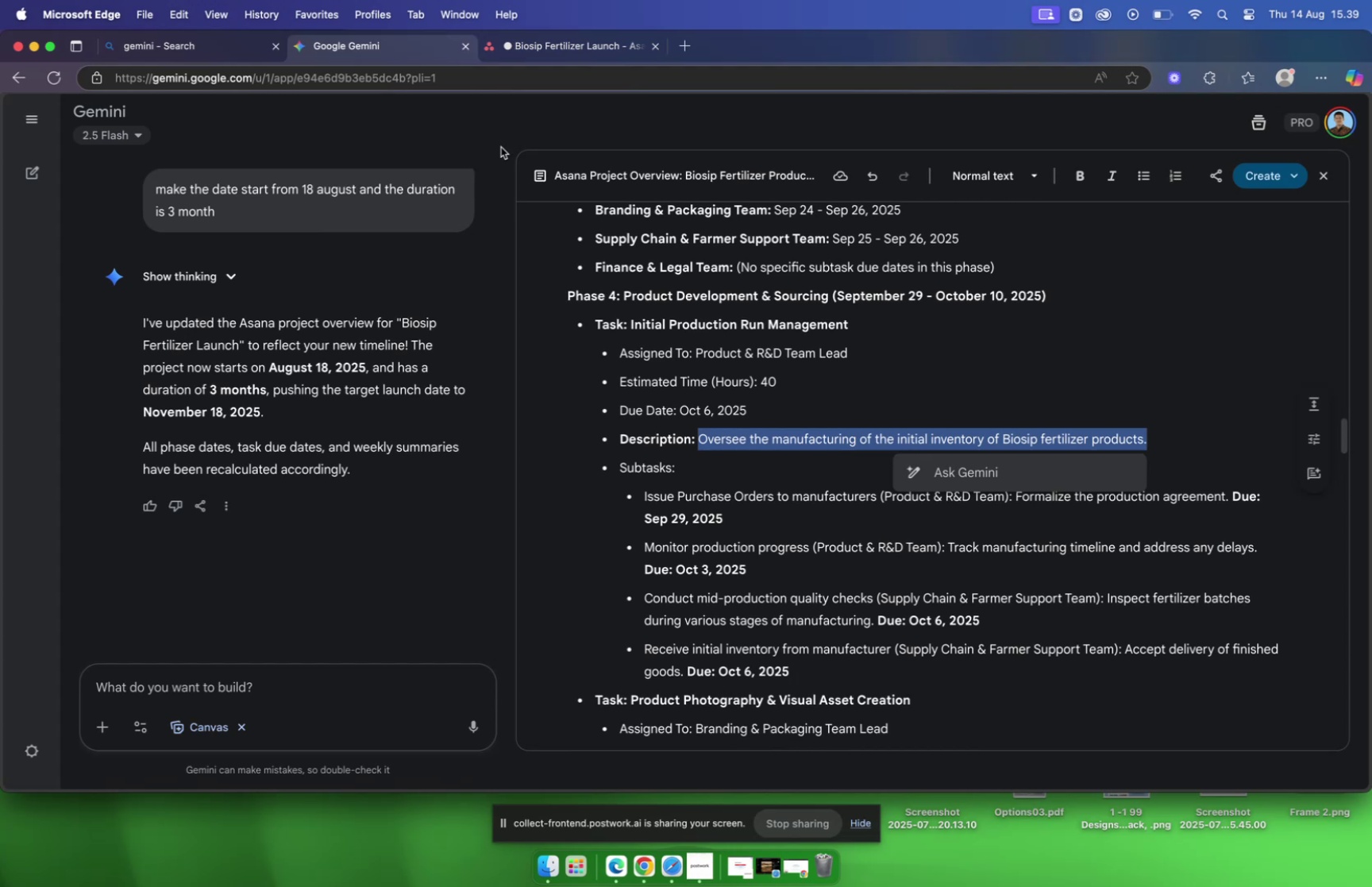 
left_click([529, 39])
 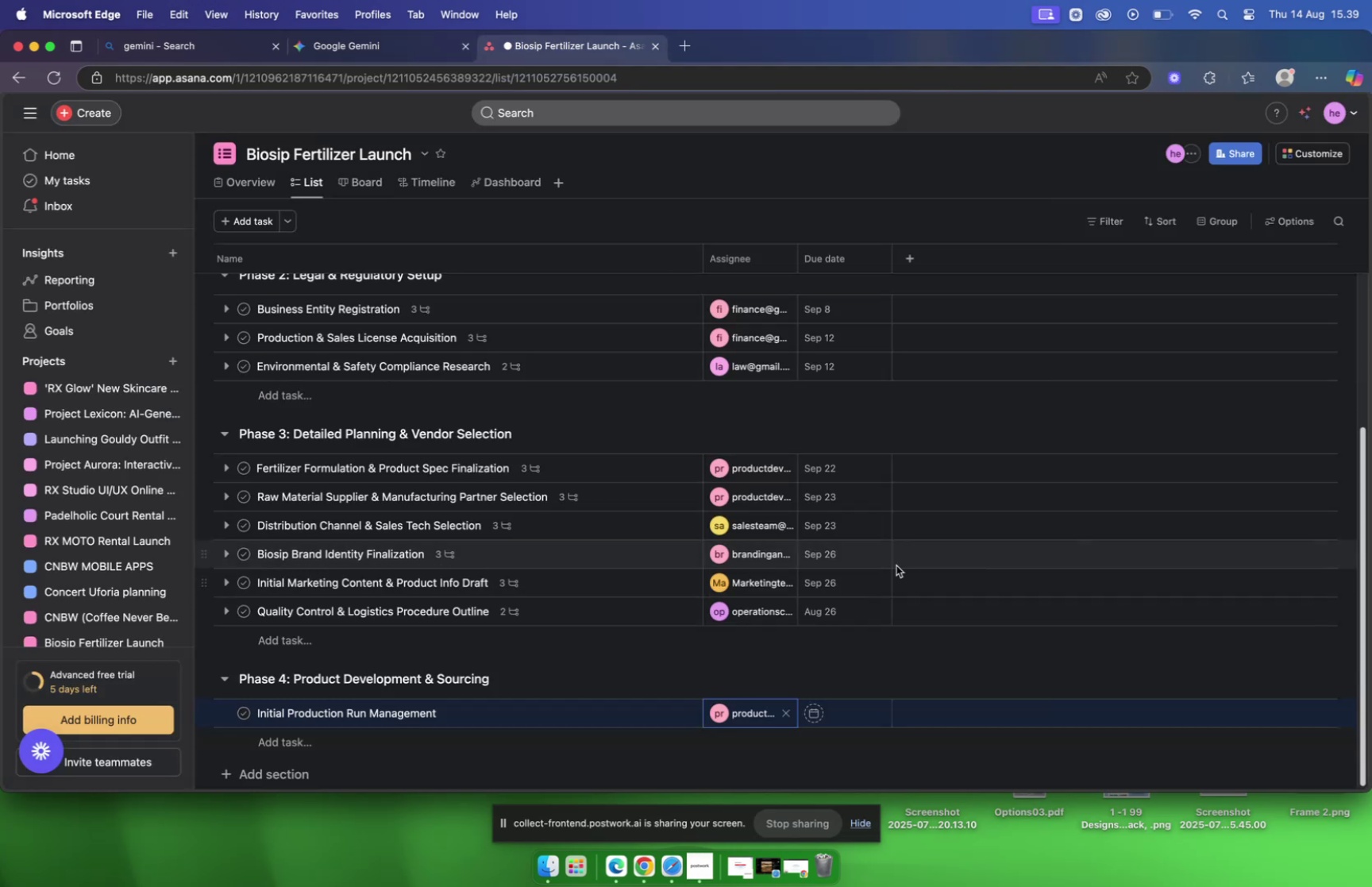 
scroll: coordinate [855, 568], scroll_direction: down, amount: 5.0
 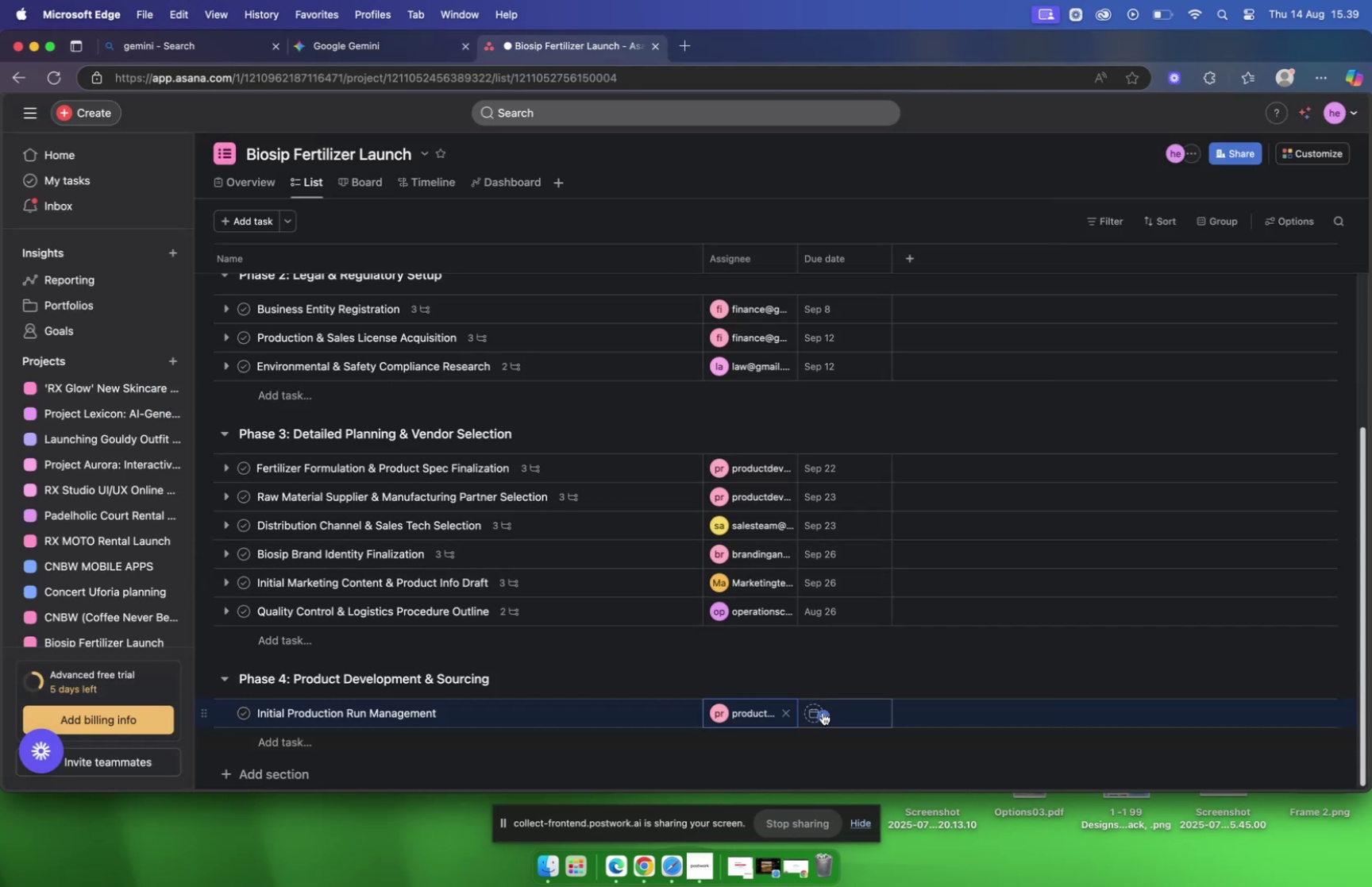 
left_click([823, 711])
 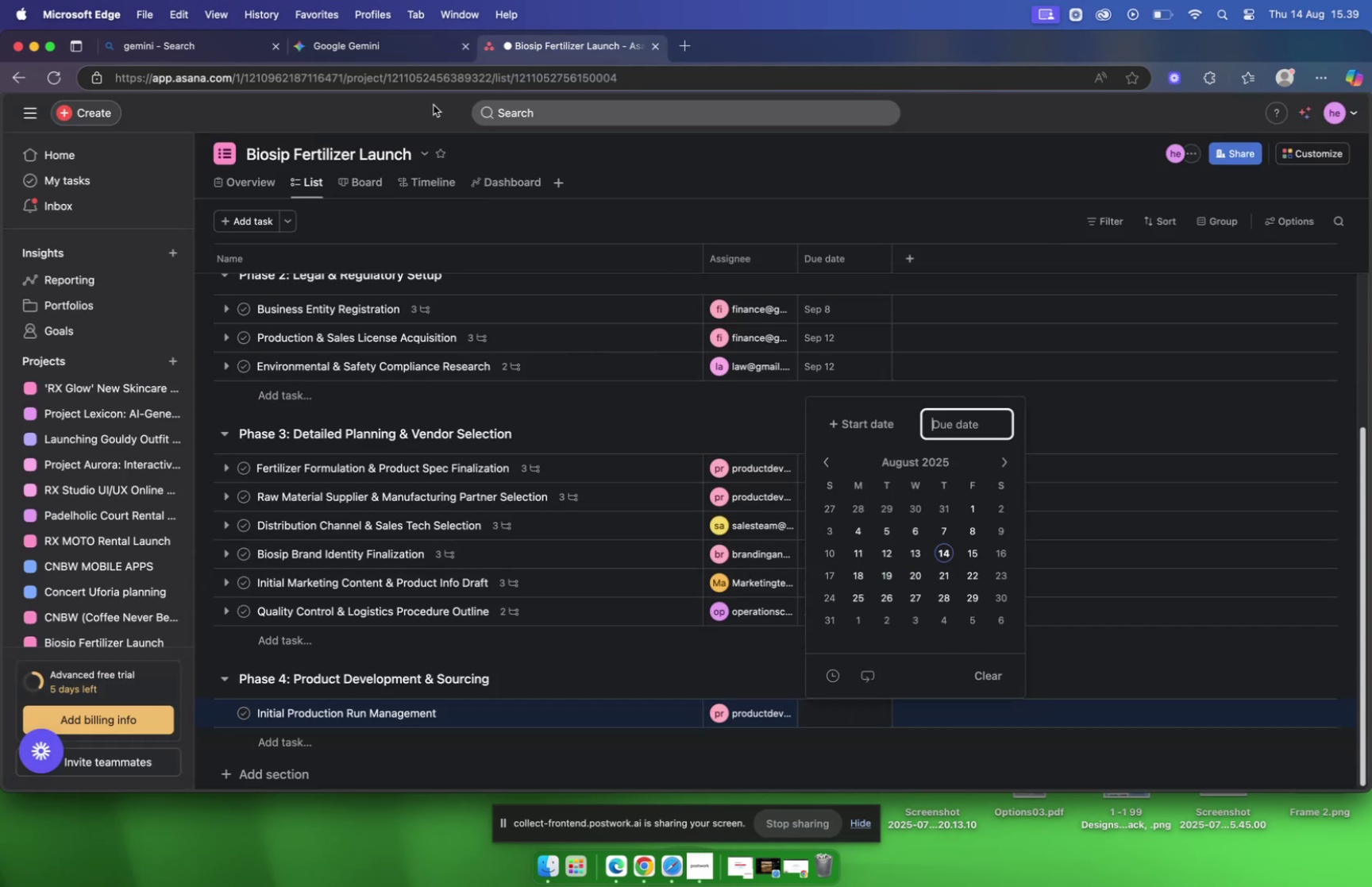 
left_click([391, 40])
 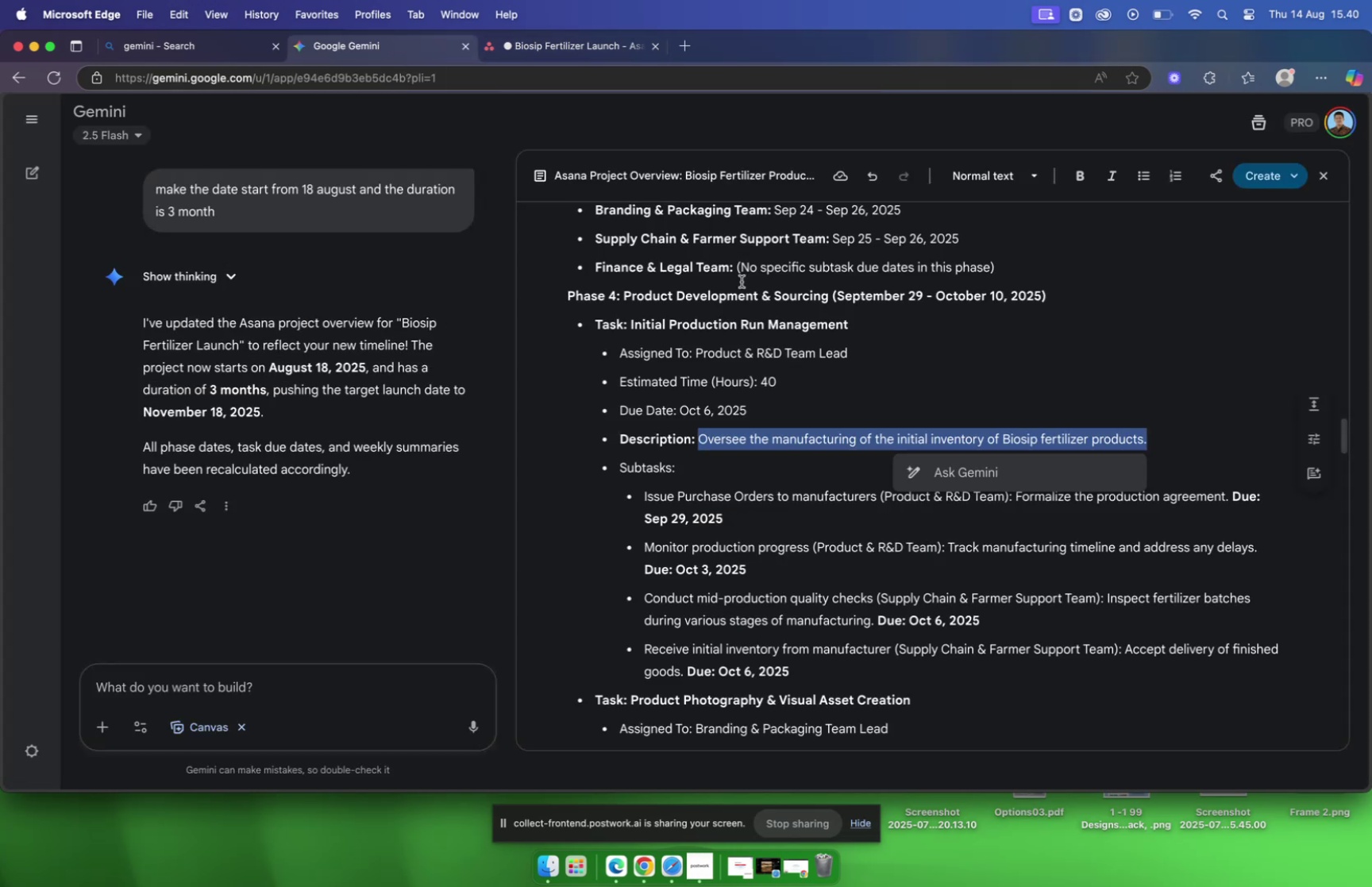 
wait(7.42)
 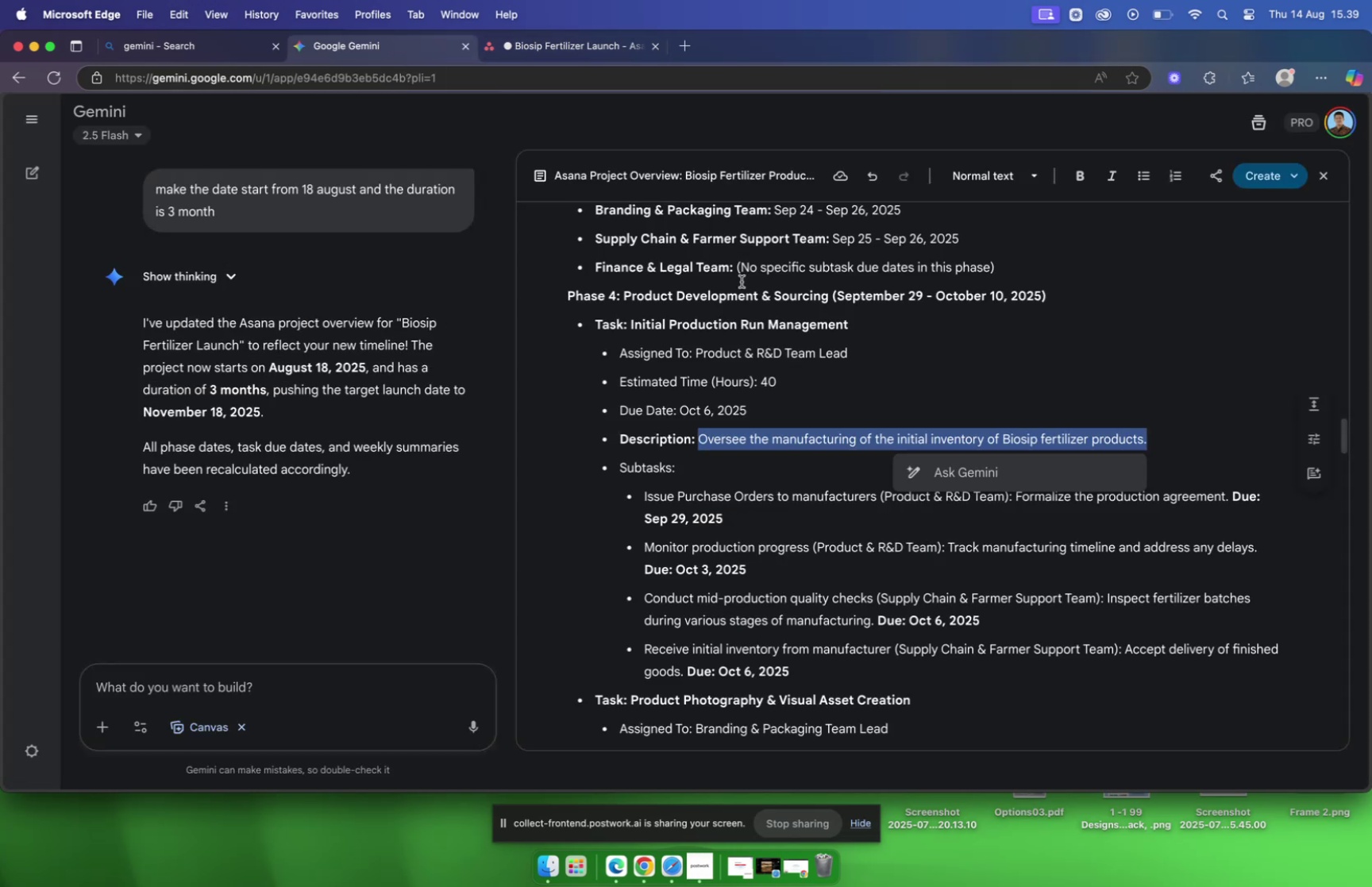 
left_click([523, 60])
 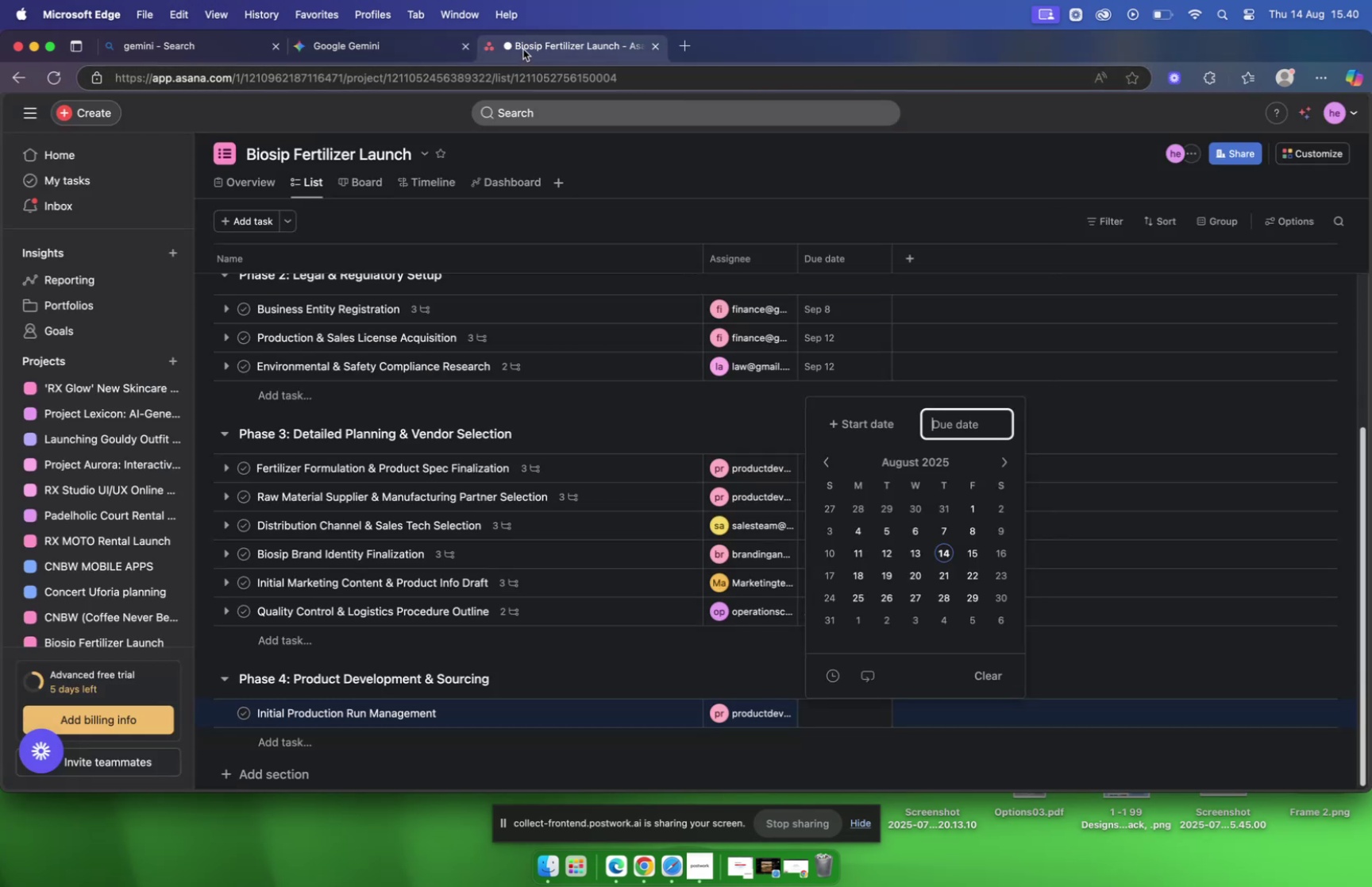 
left_click([523, 49])
 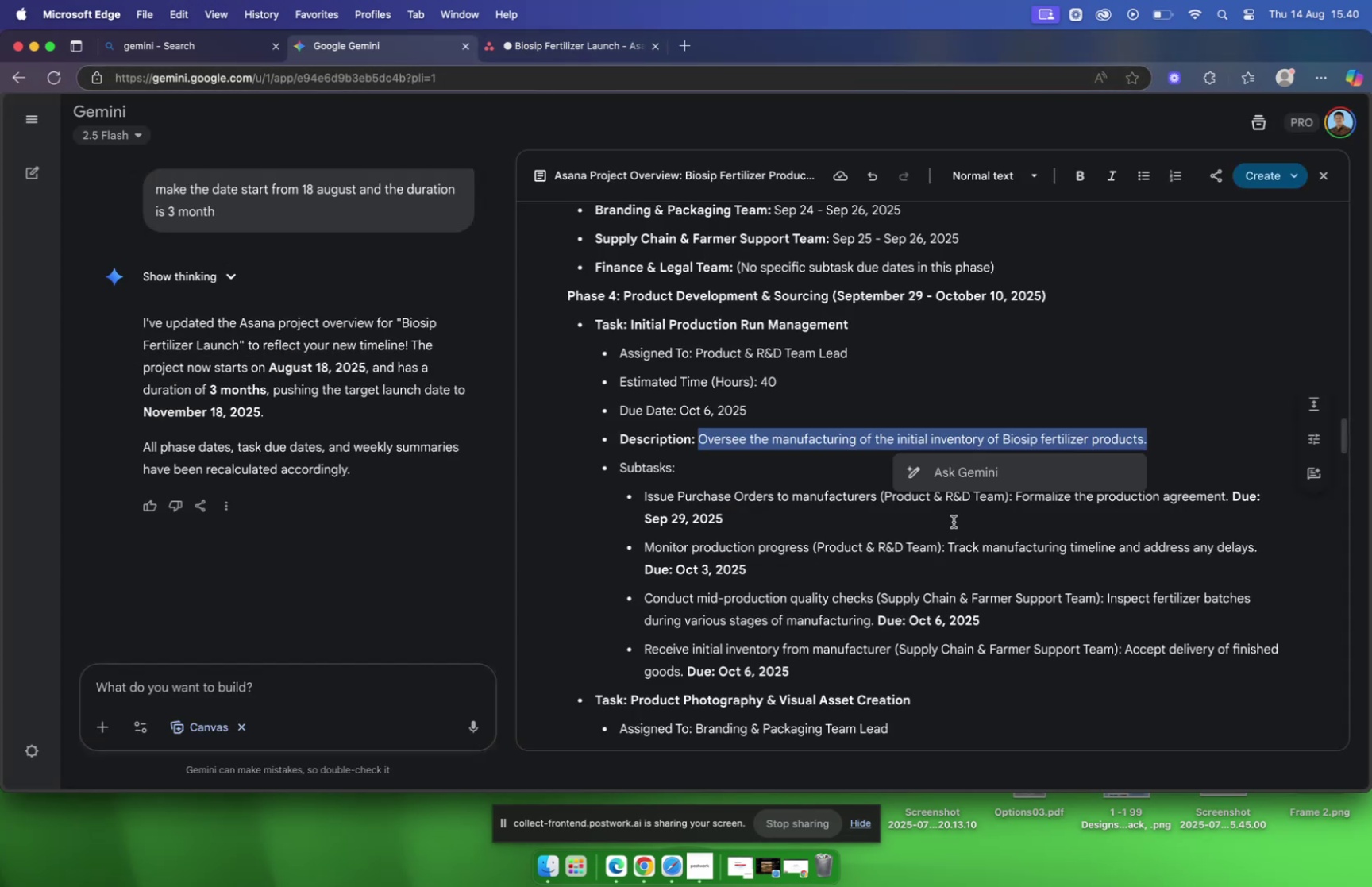 
key(Meta+C)
 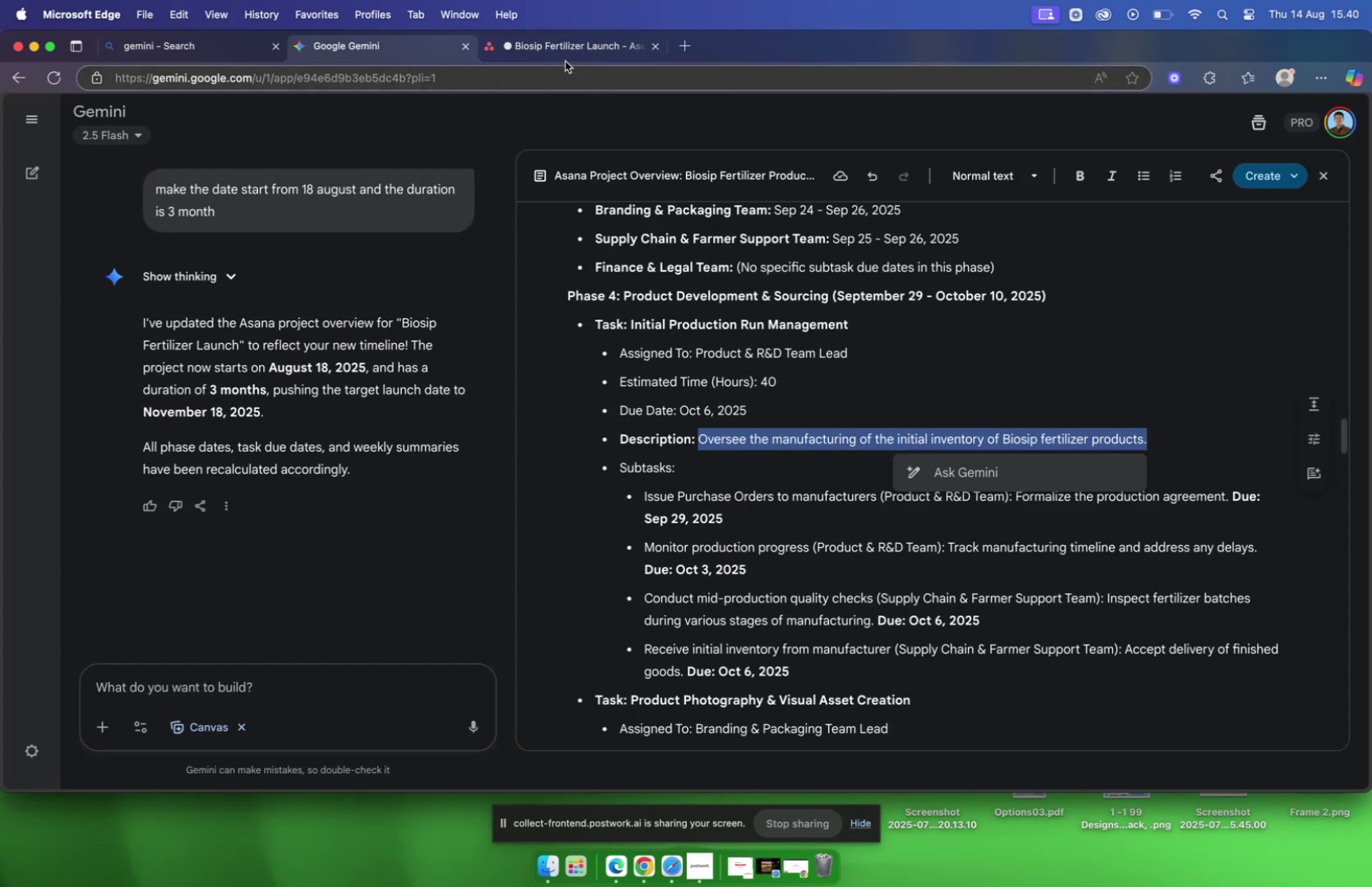 
left_click([564, 49])
 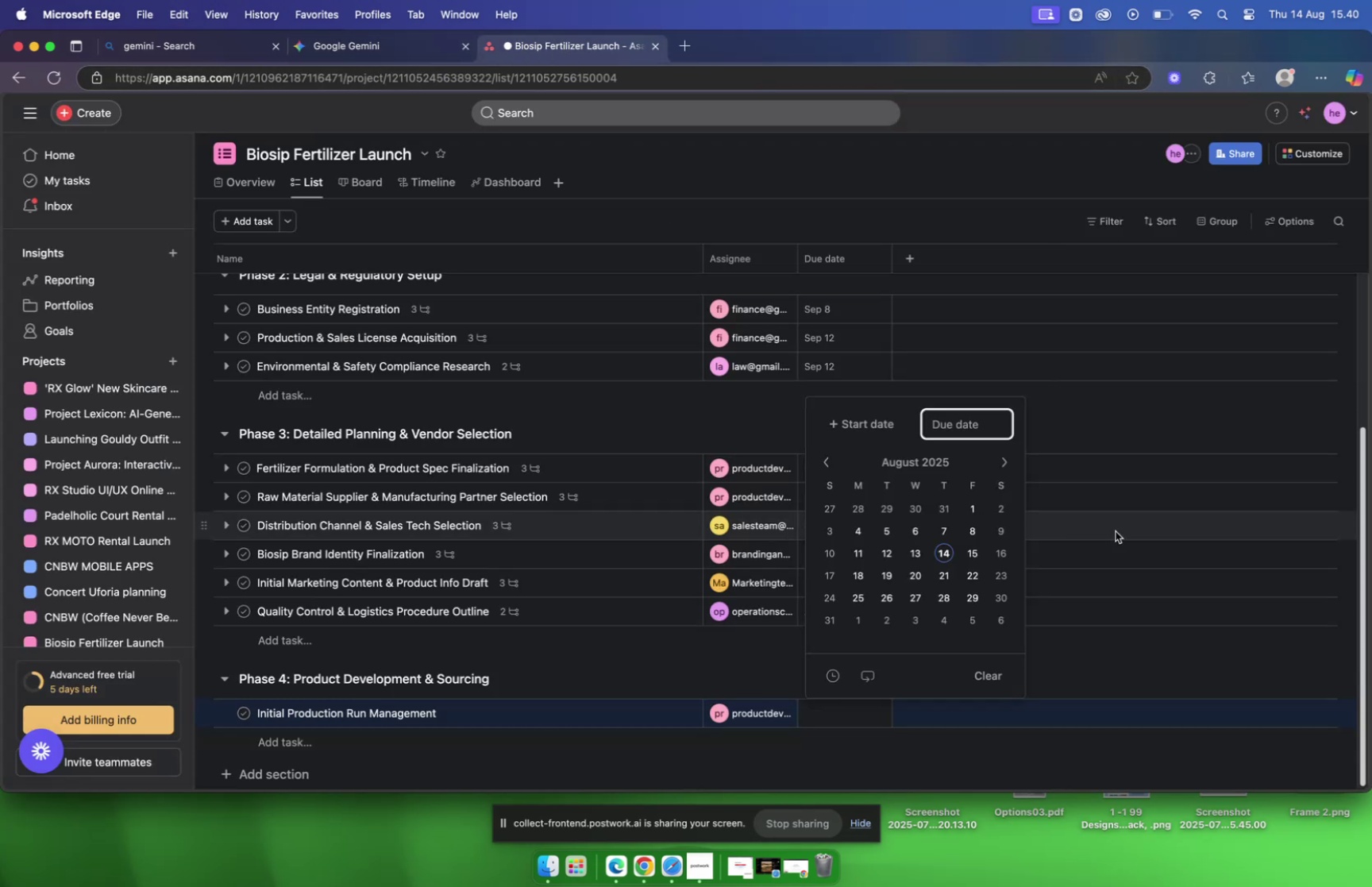 
left_click([1116, 530])
 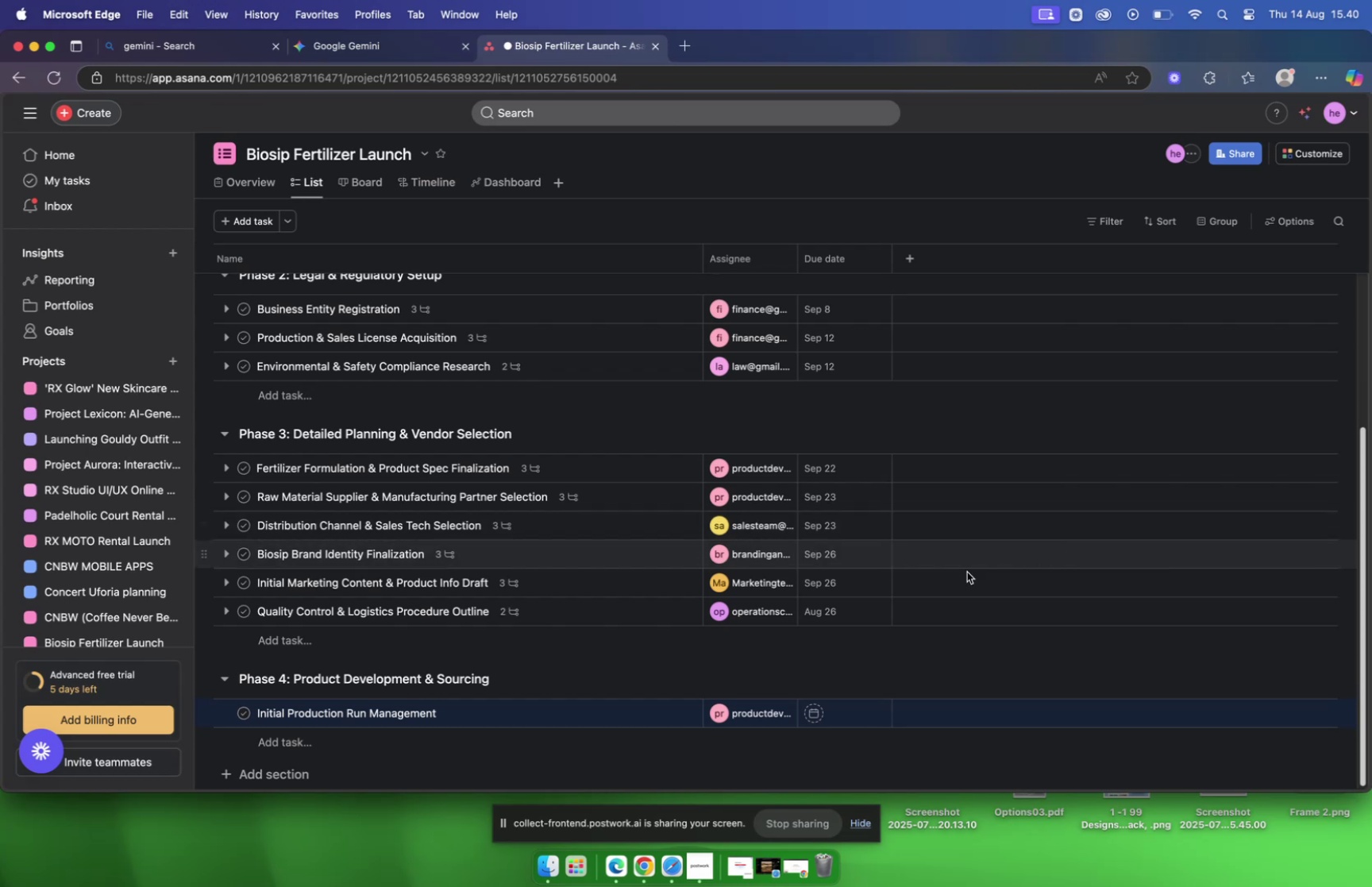 
scroll: coordinate [562, 594], scroll_direction: down, amount: 19.0
 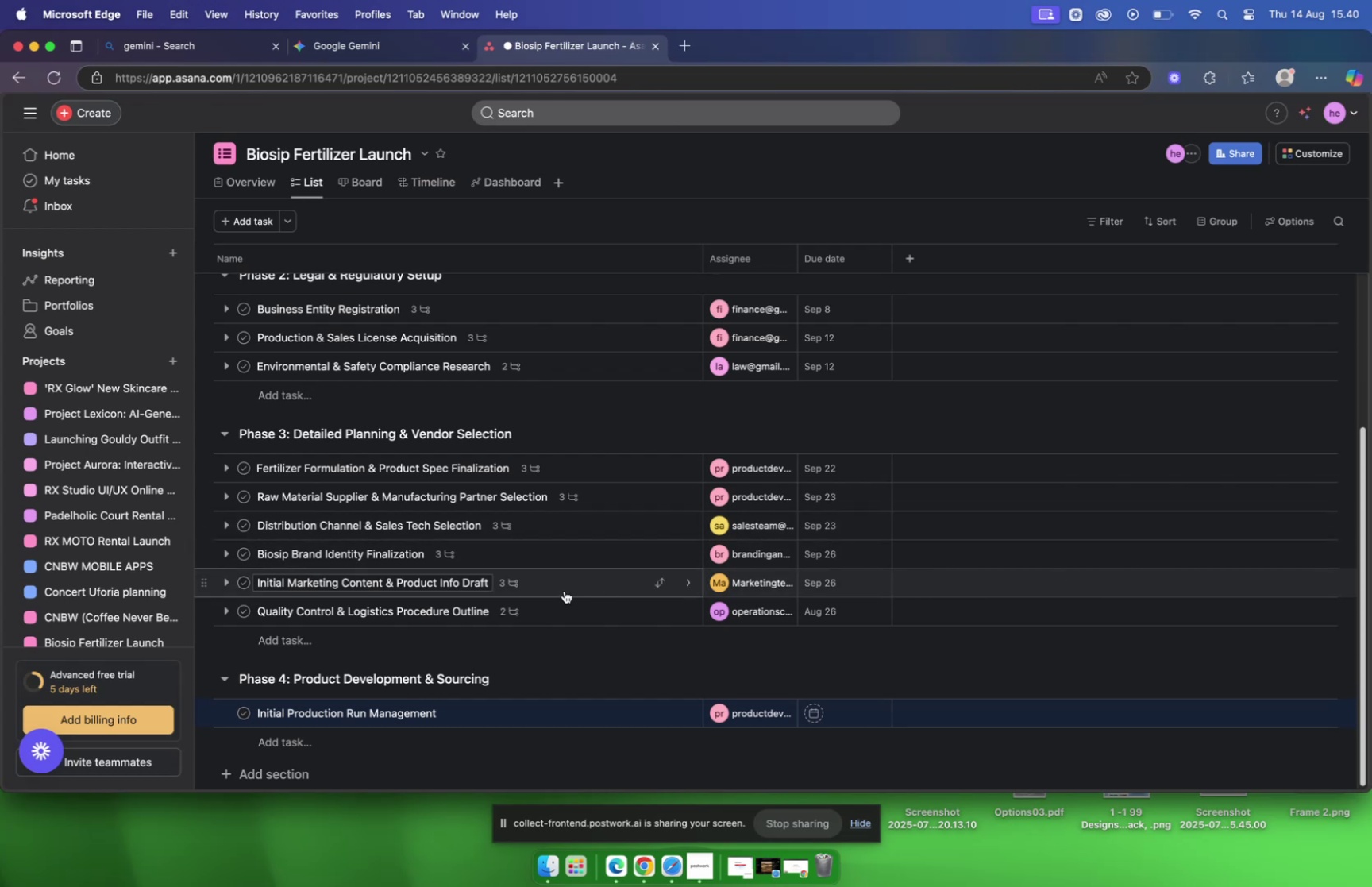 
wait(8.84)
 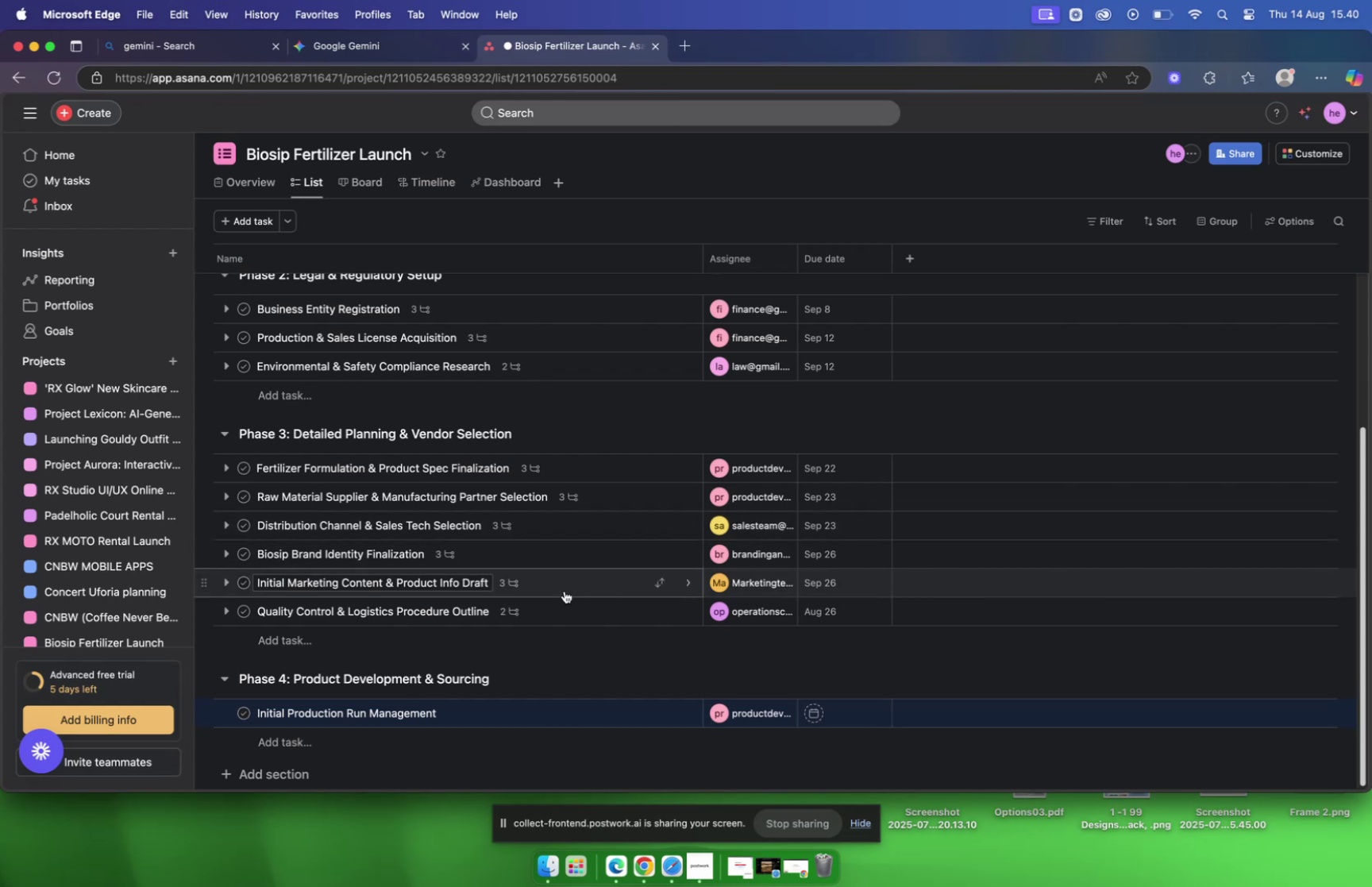 
scroll: coordinate [923, 422], scroll_direction: down, amount: 3.0
 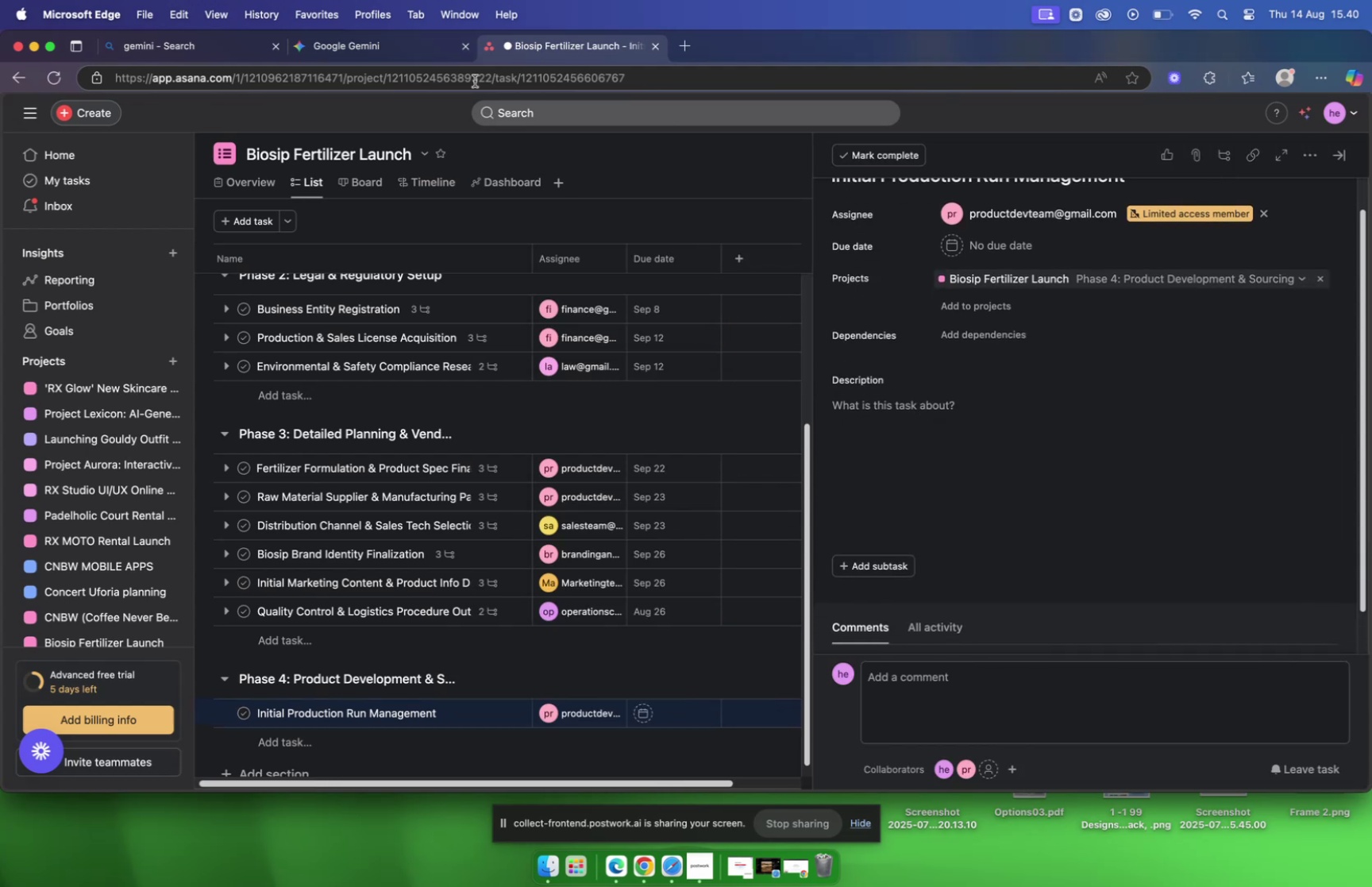 
left_click([380, 54])
 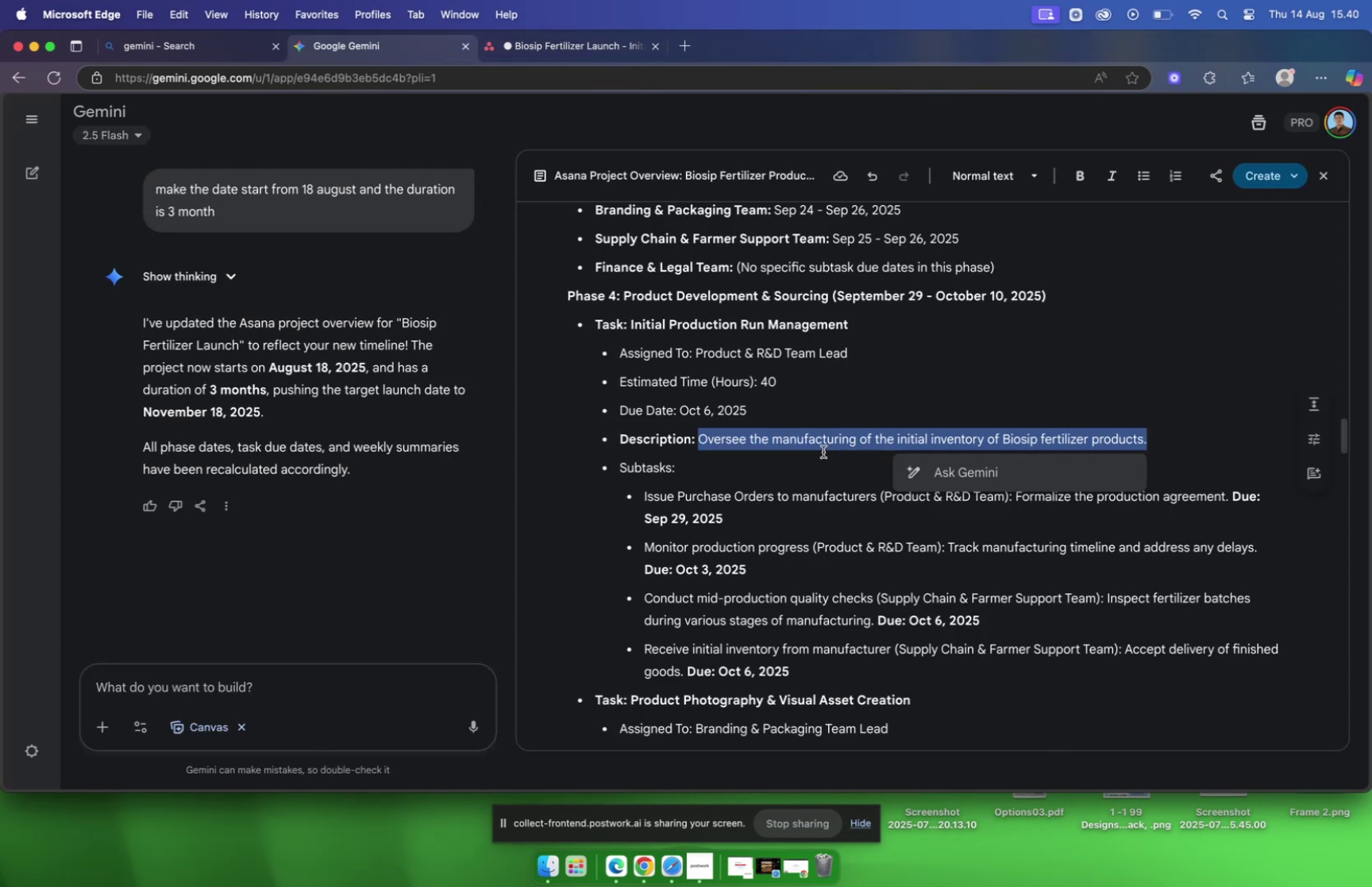 
key(Meta+C)
 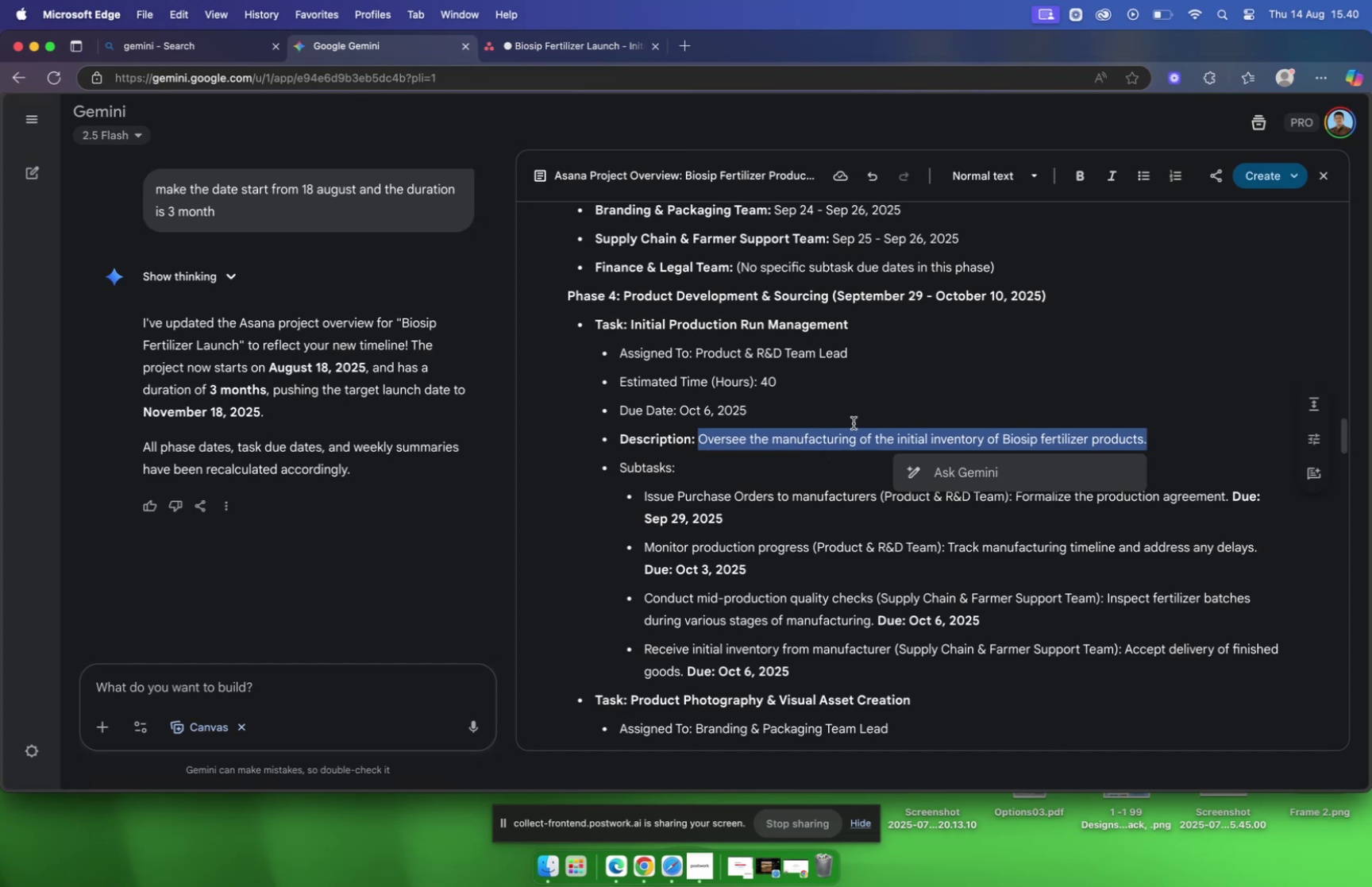 
wait(7.4)
 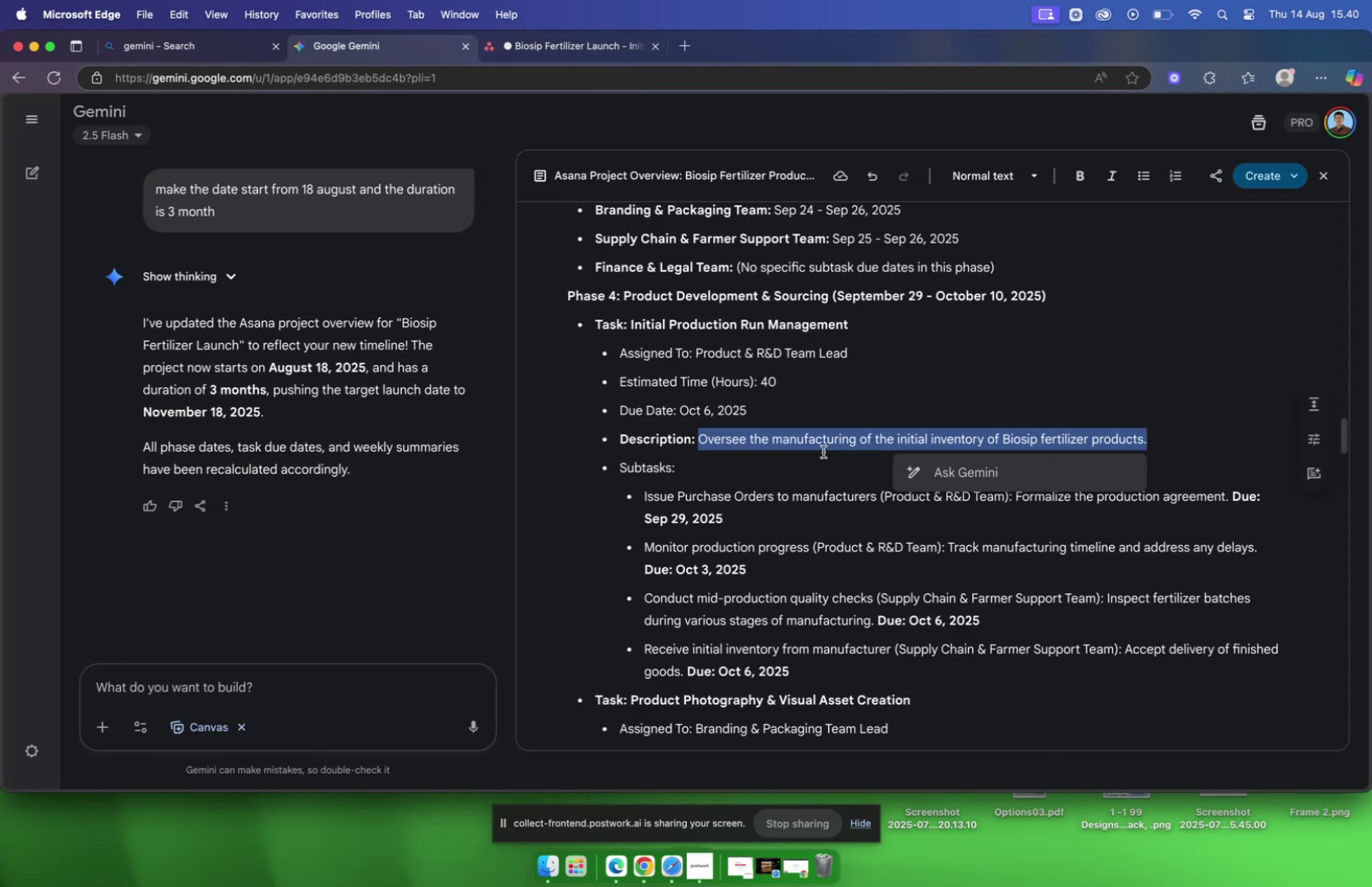 
left_click([560, 49])
 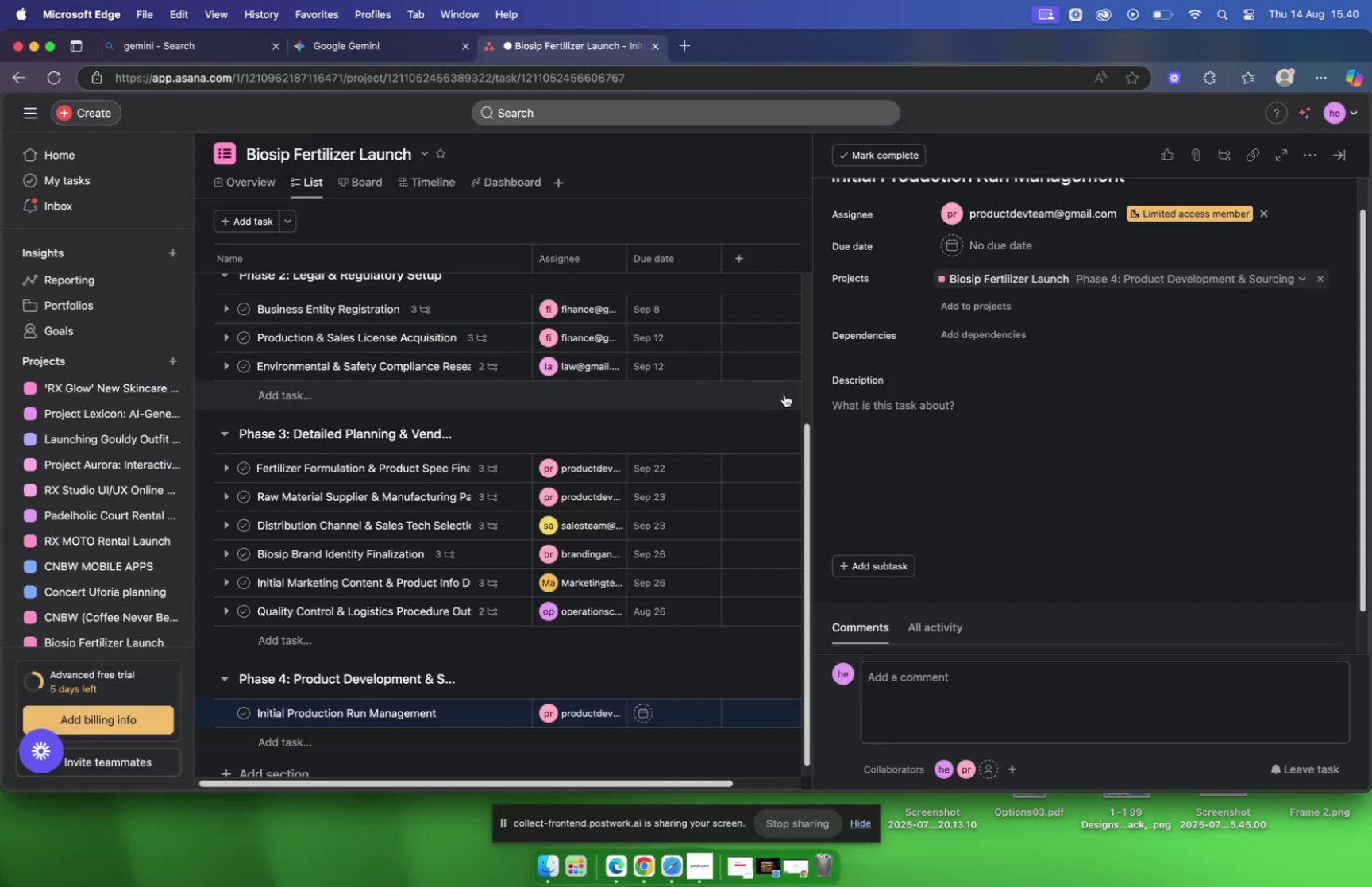 
left_click([907, 399])
 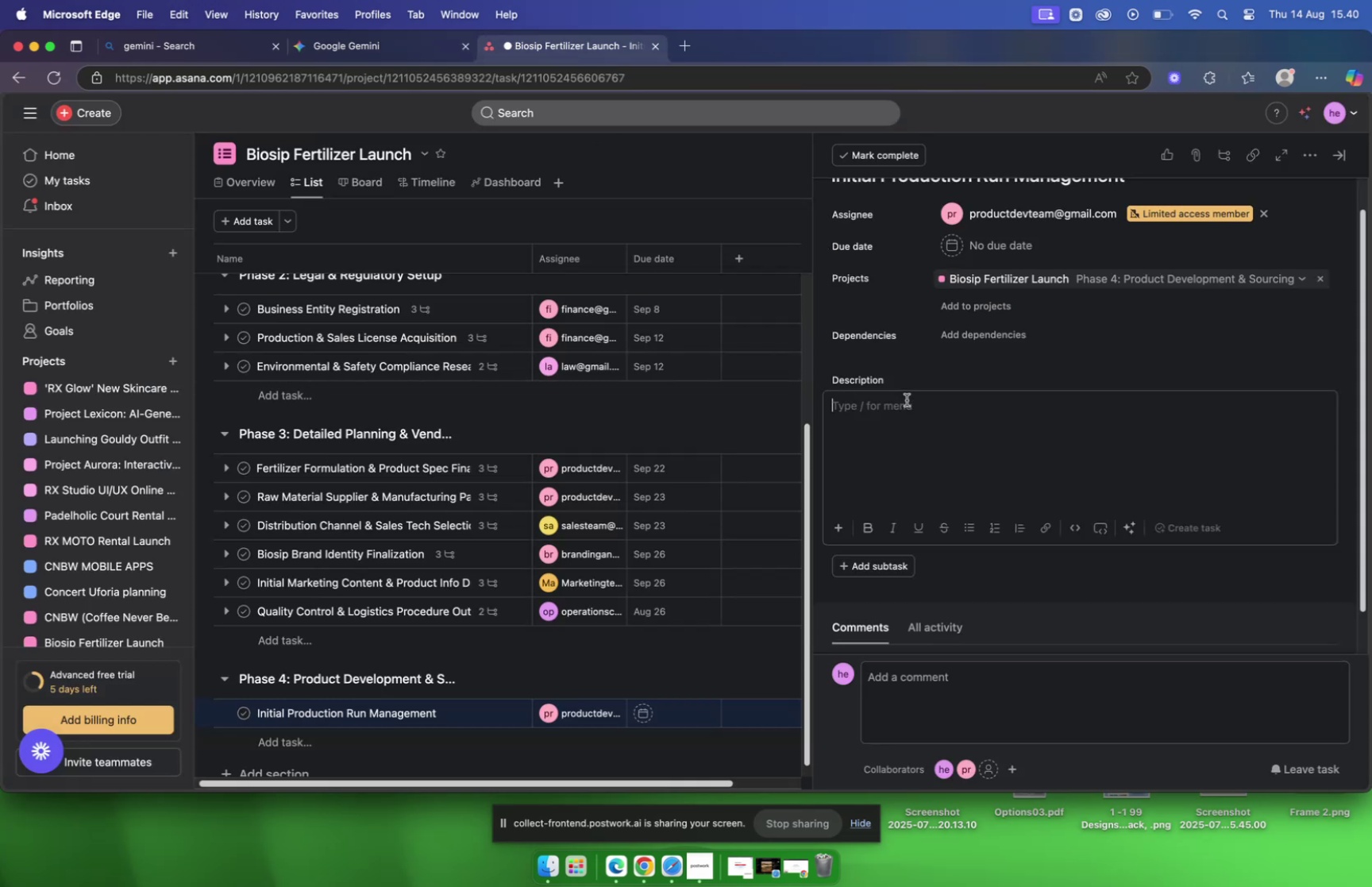 
key(Meta+V)
 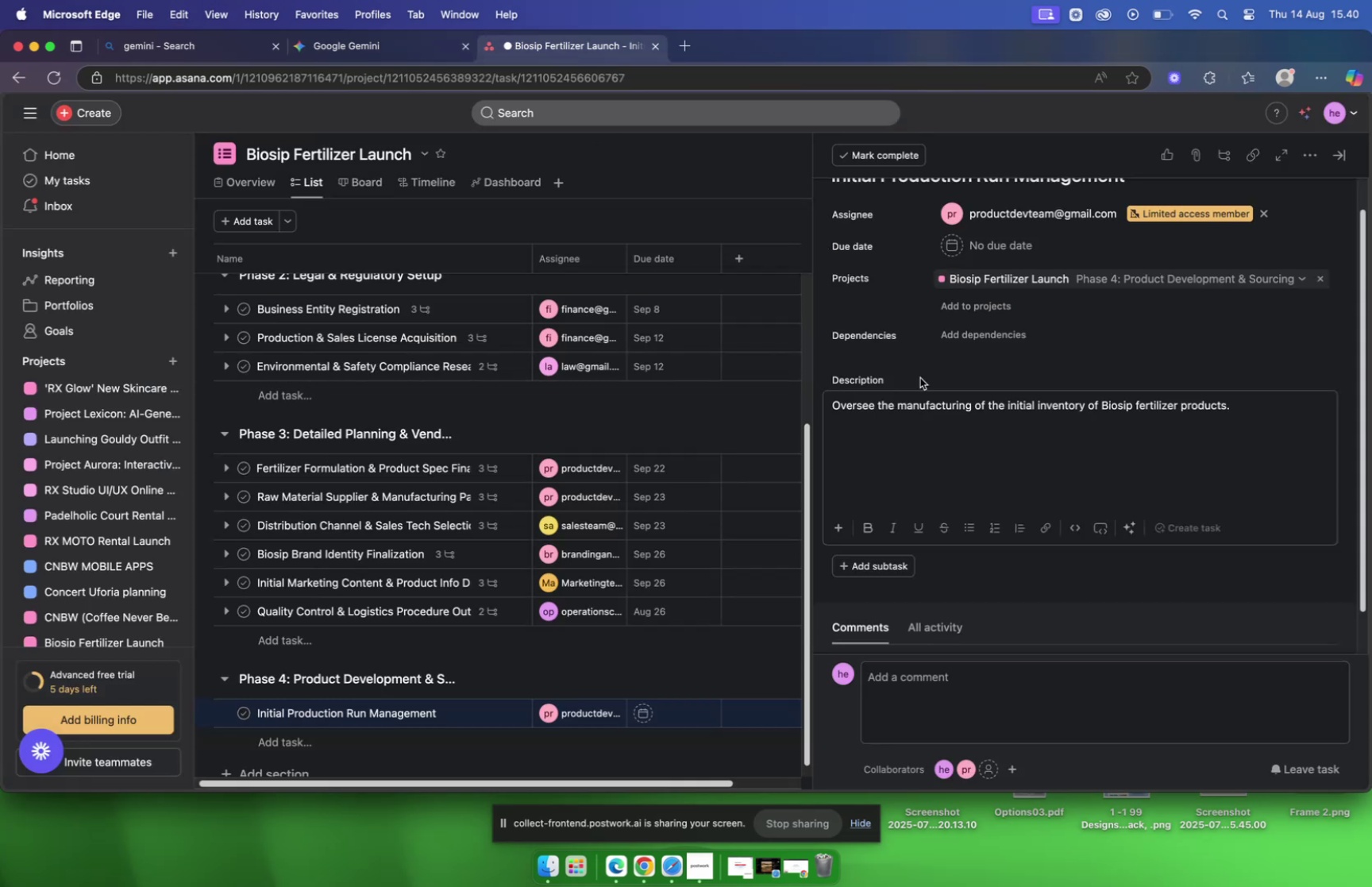 
scroll: coordinate [952, 345], scroll_direction: up, amount: 16.0
 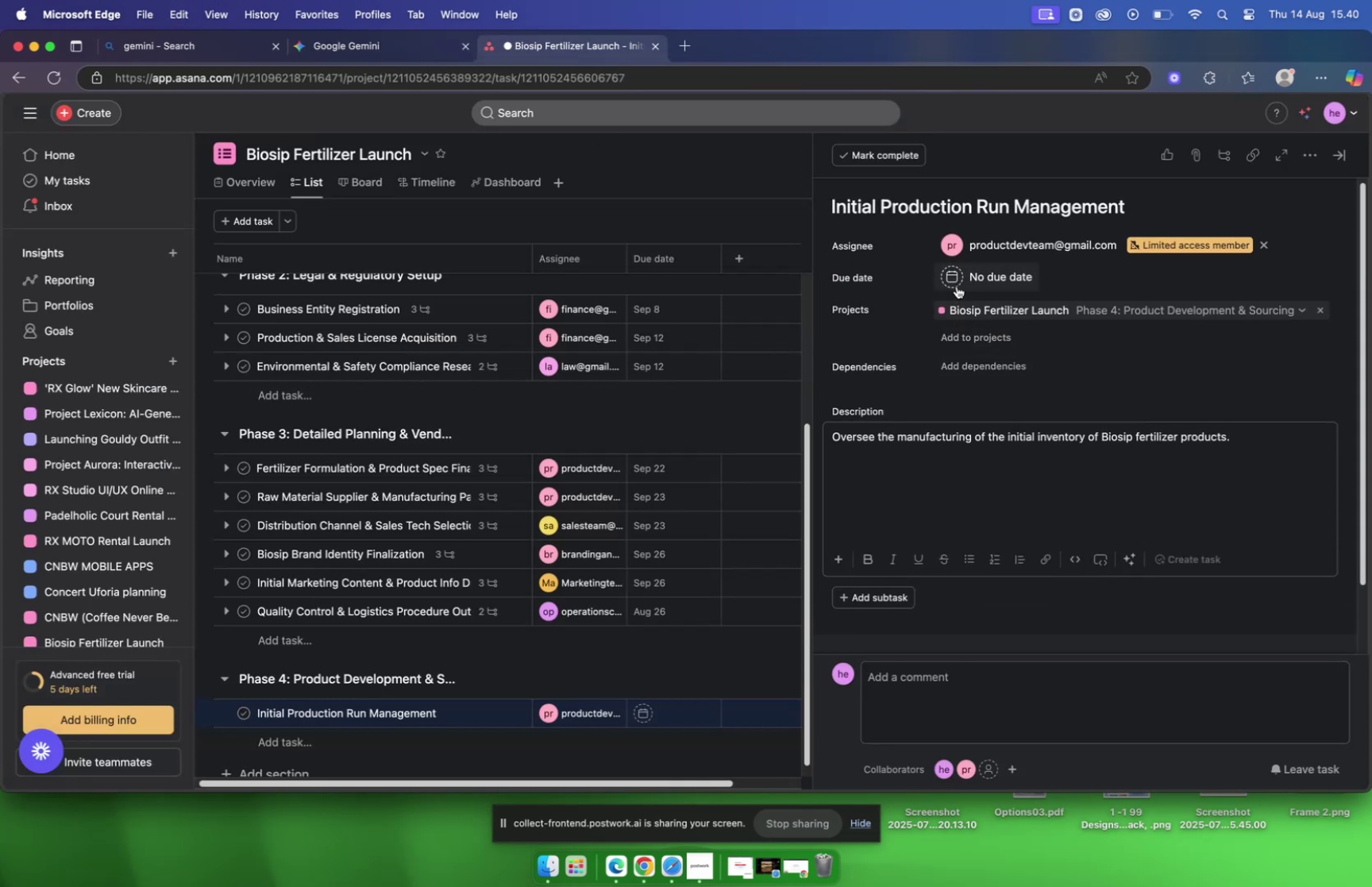 
left_click([957, 284])
 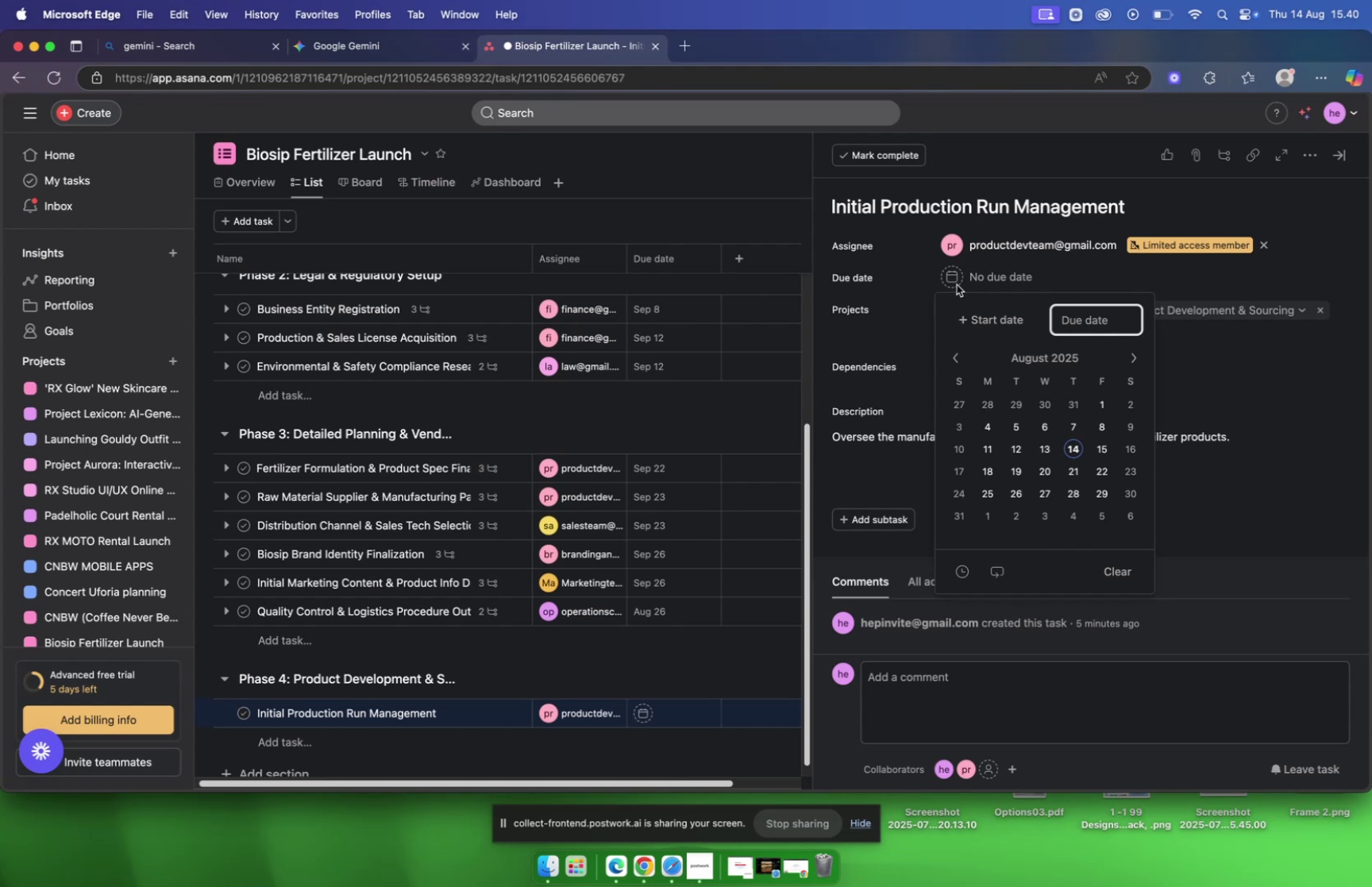 
wait(5.2)
 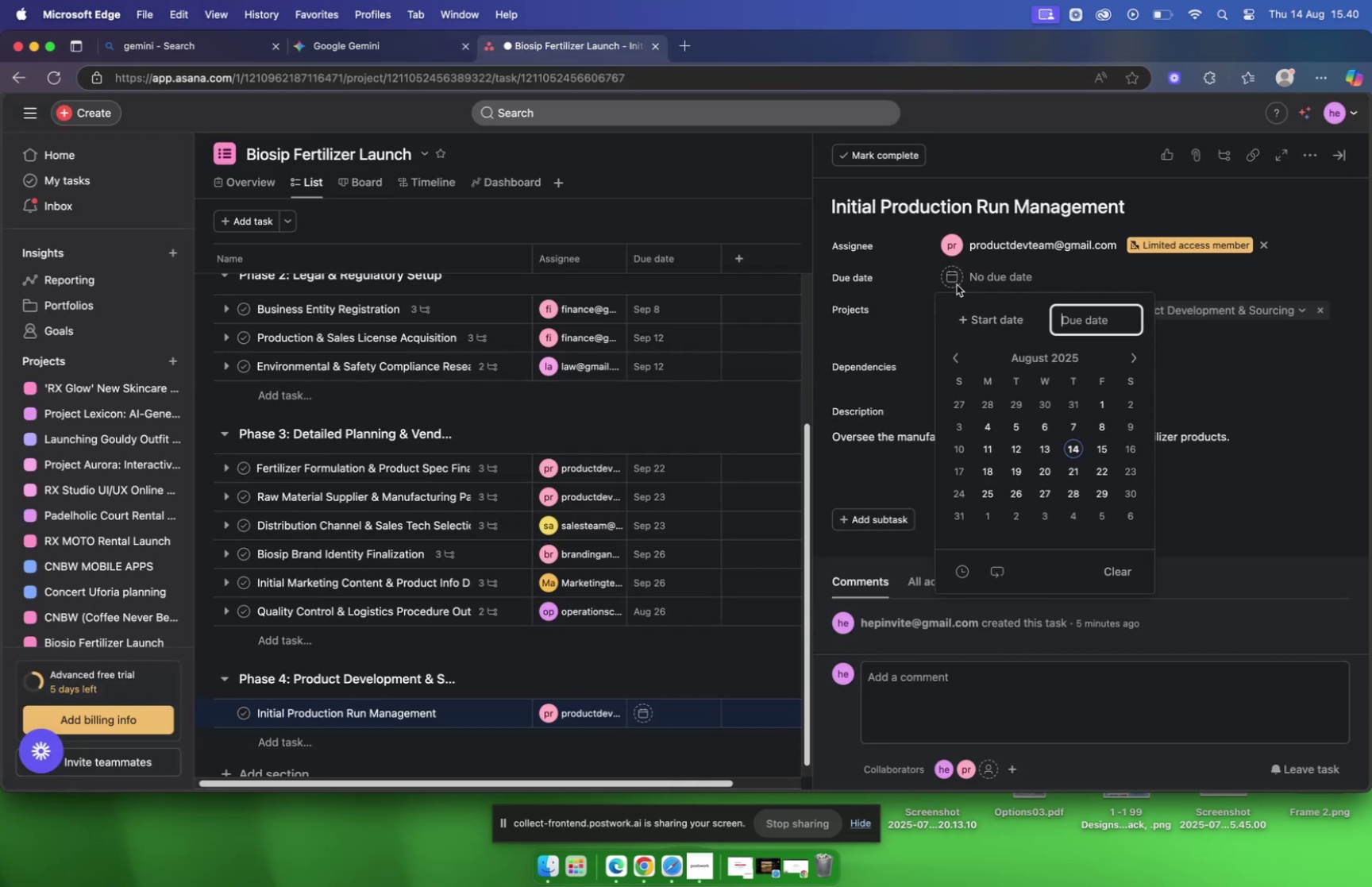 
left_click([383, 60])
 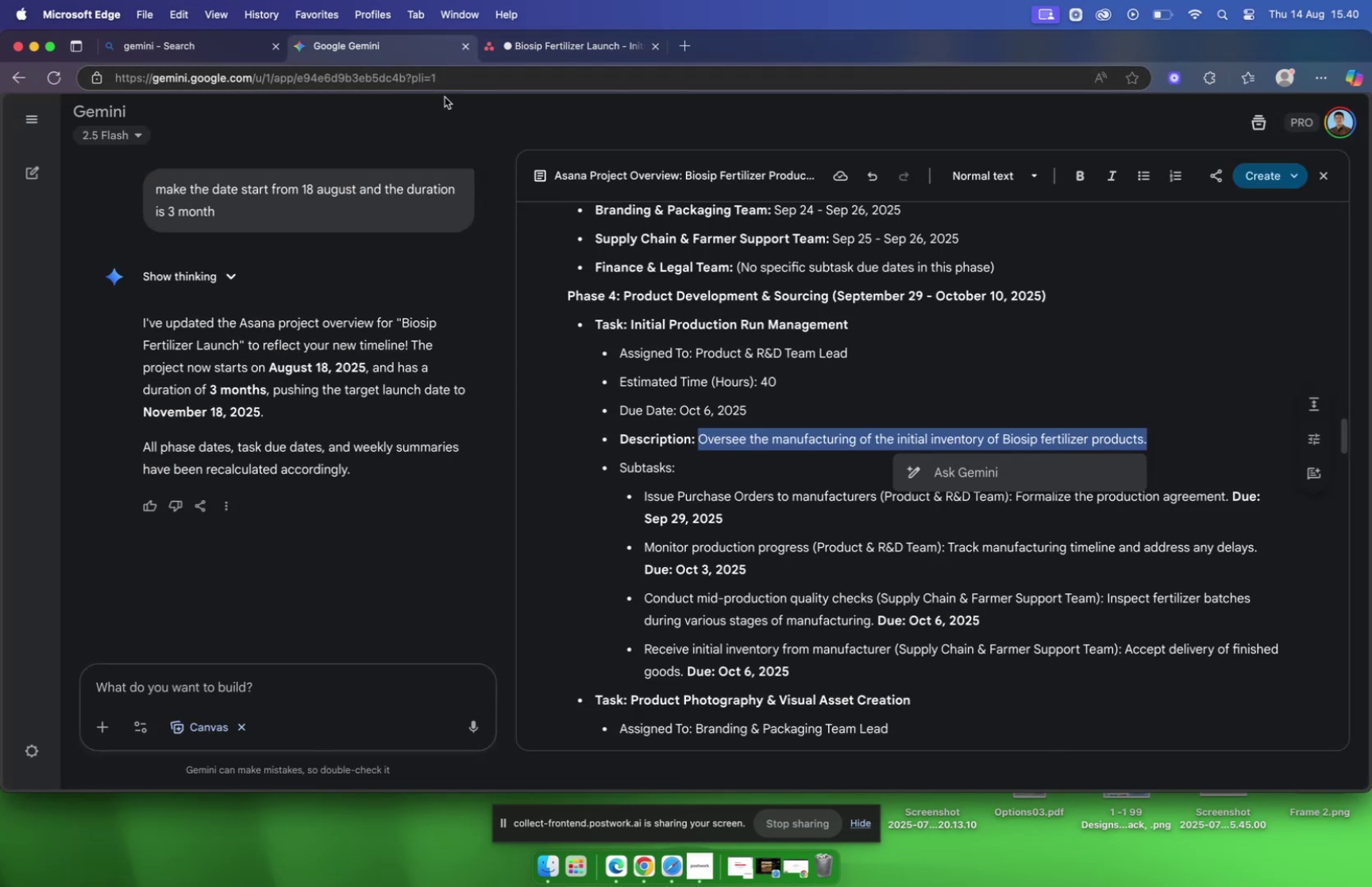 
left_click([538, 38])
 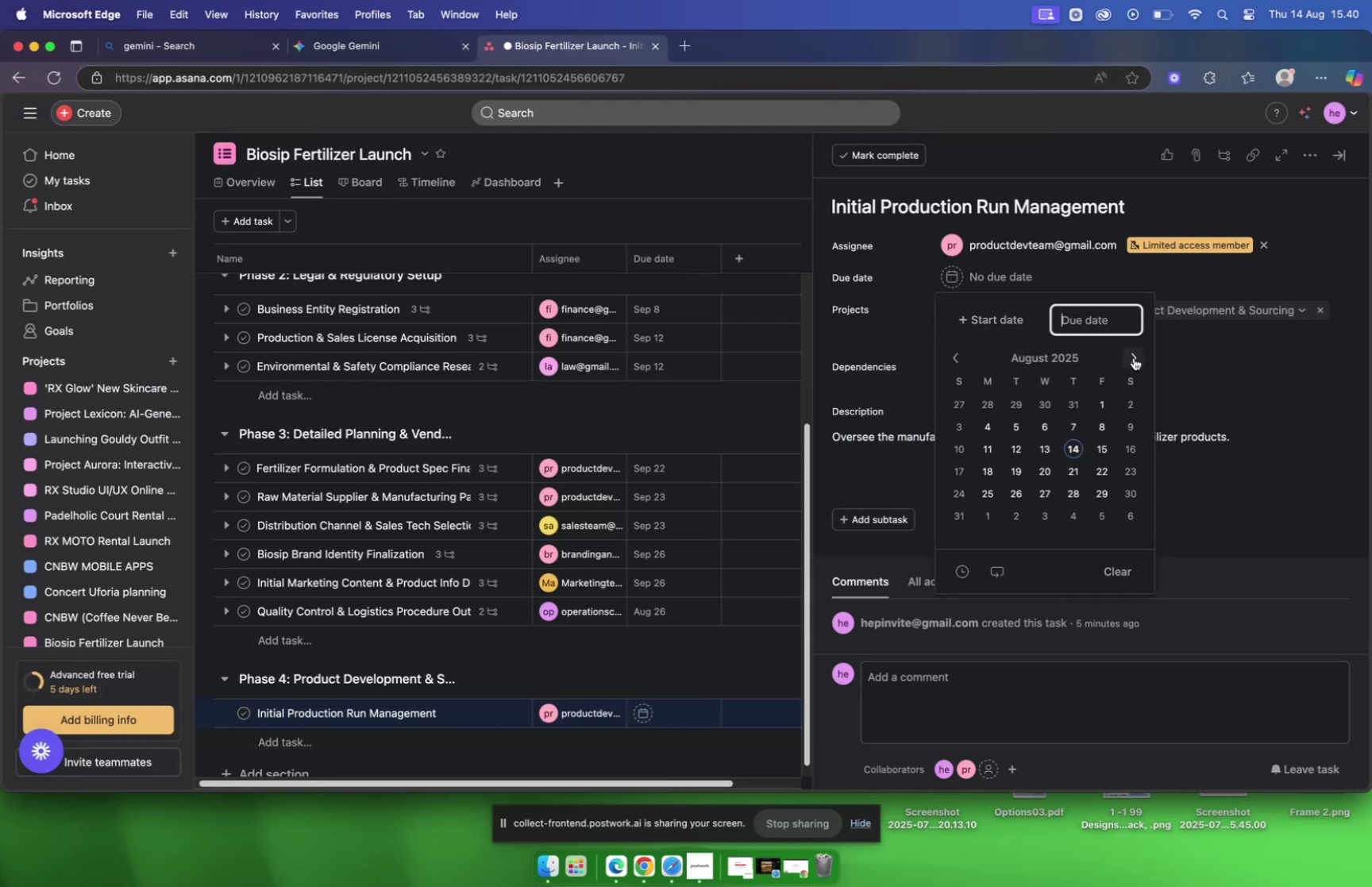 
double_click([1134, 357])
 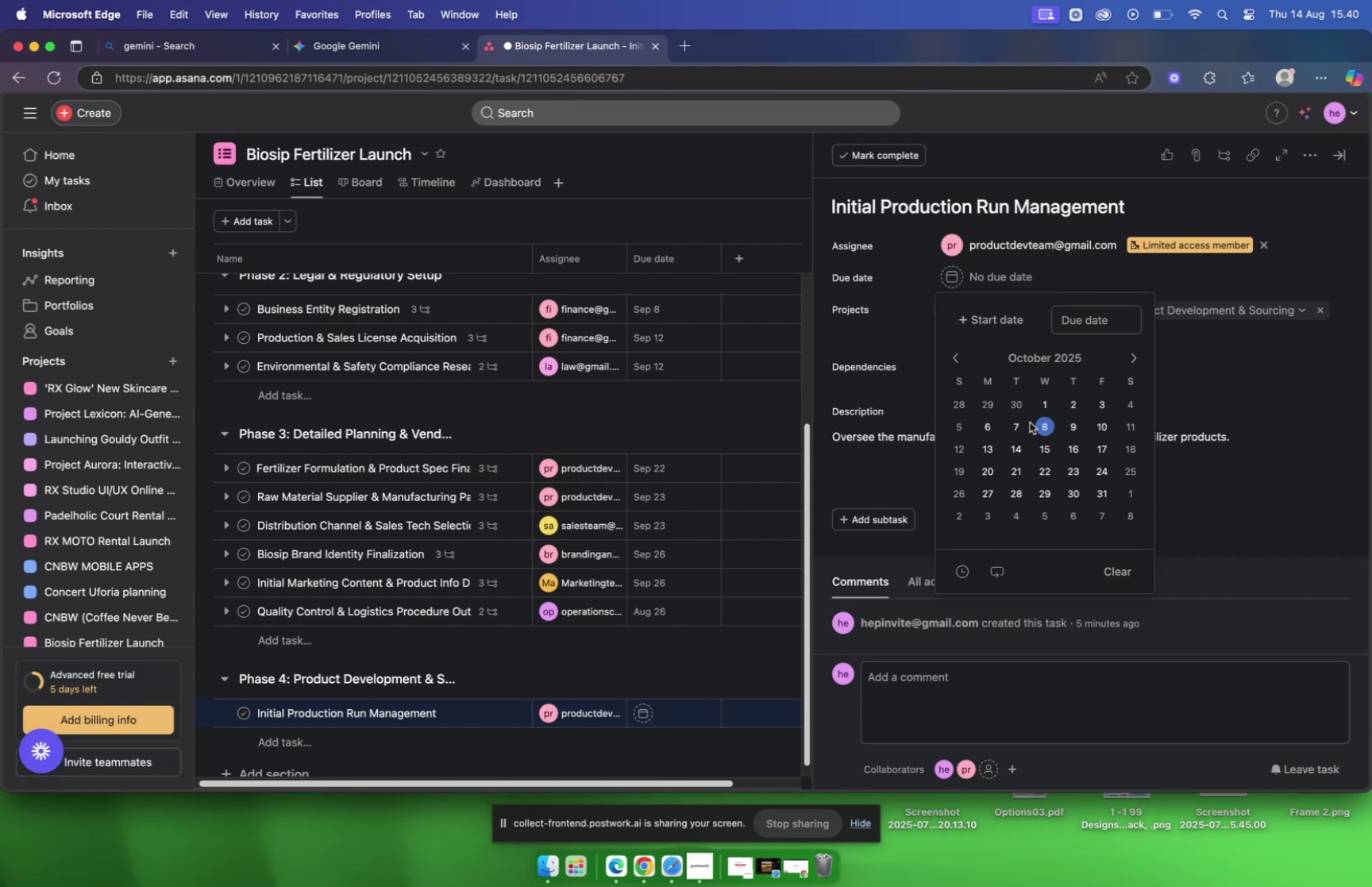 
left_click([985, 425])
 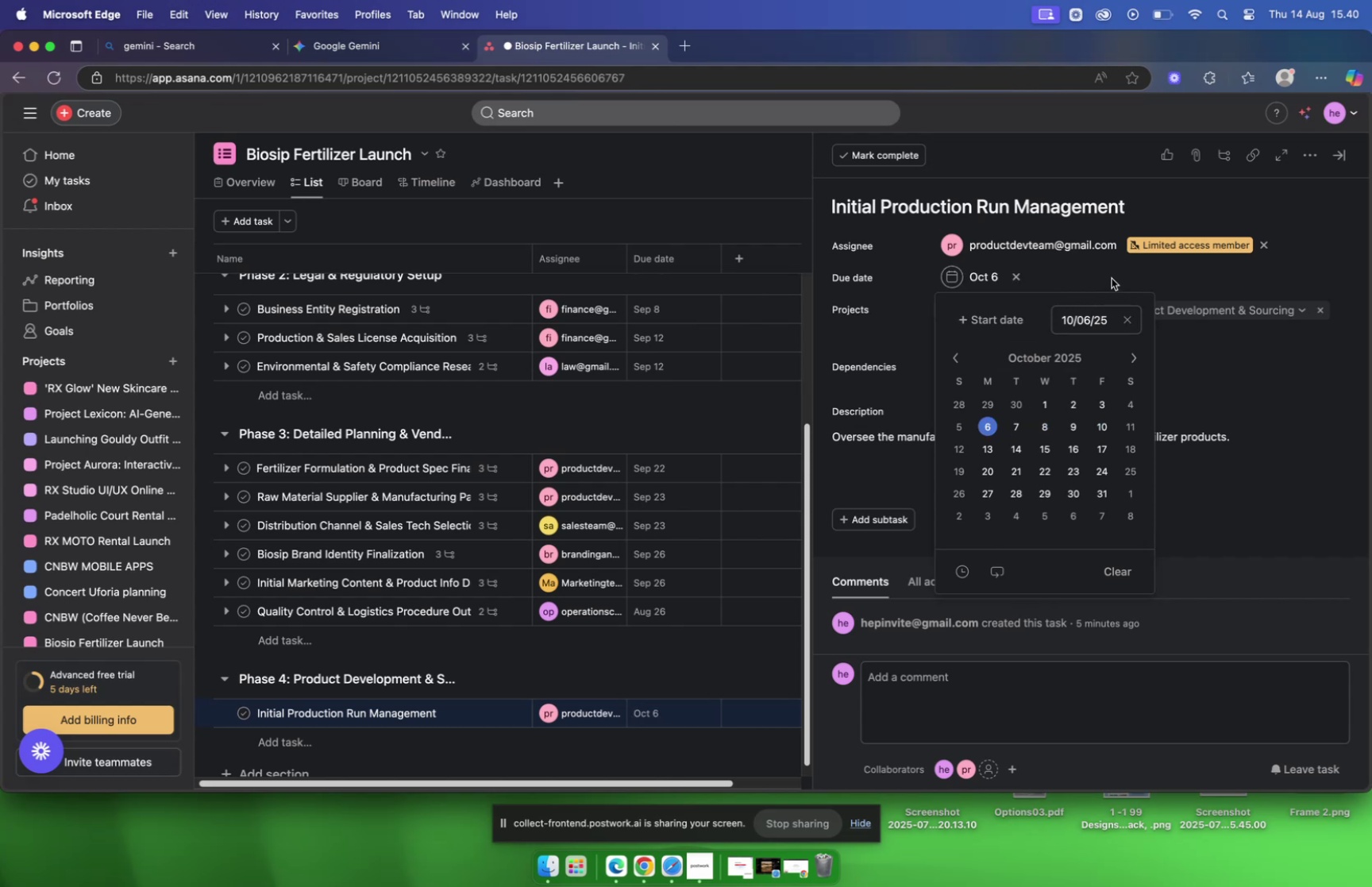 
left_click([1112, 278])
 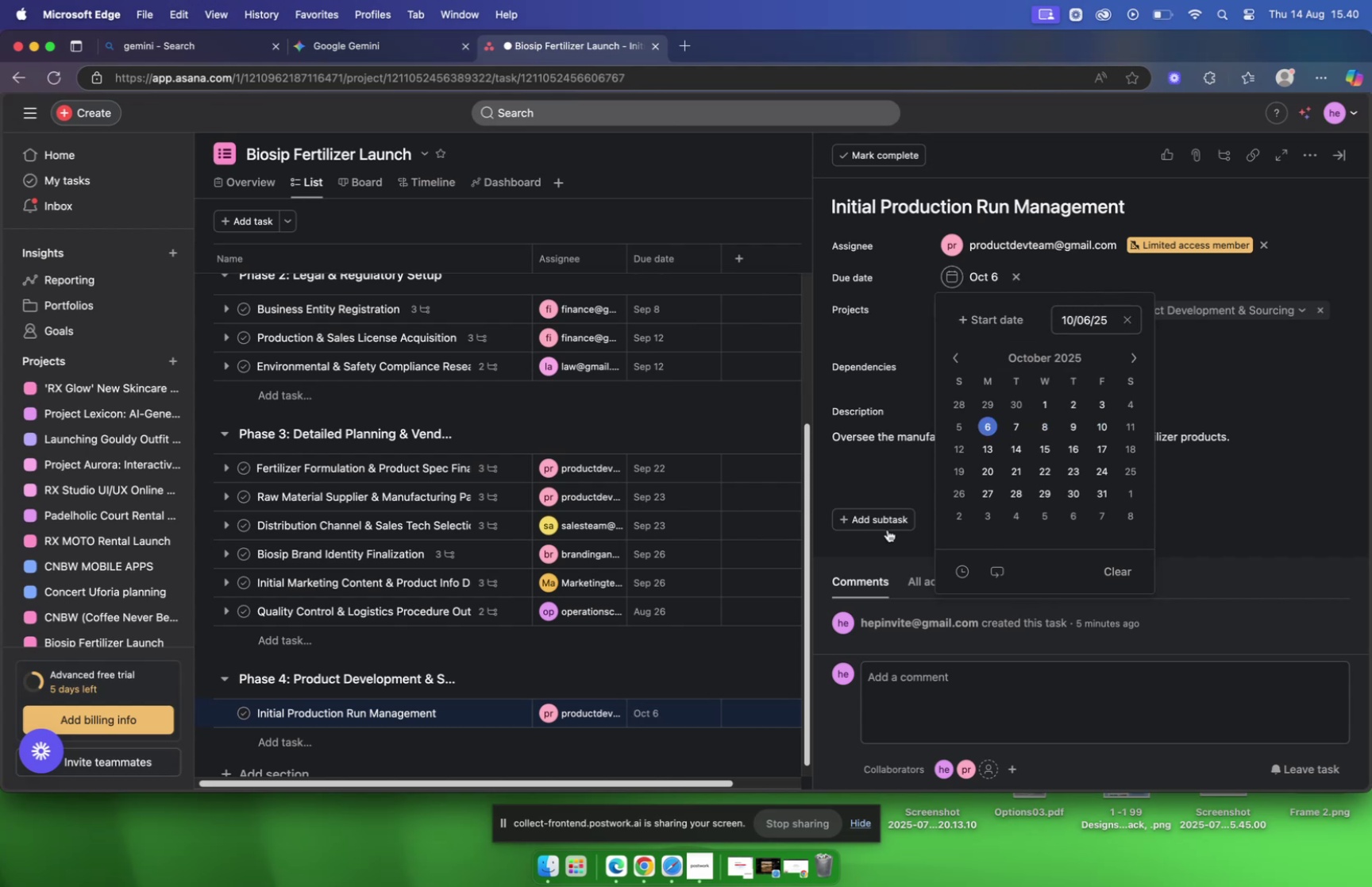 
left_click([887, 523])
 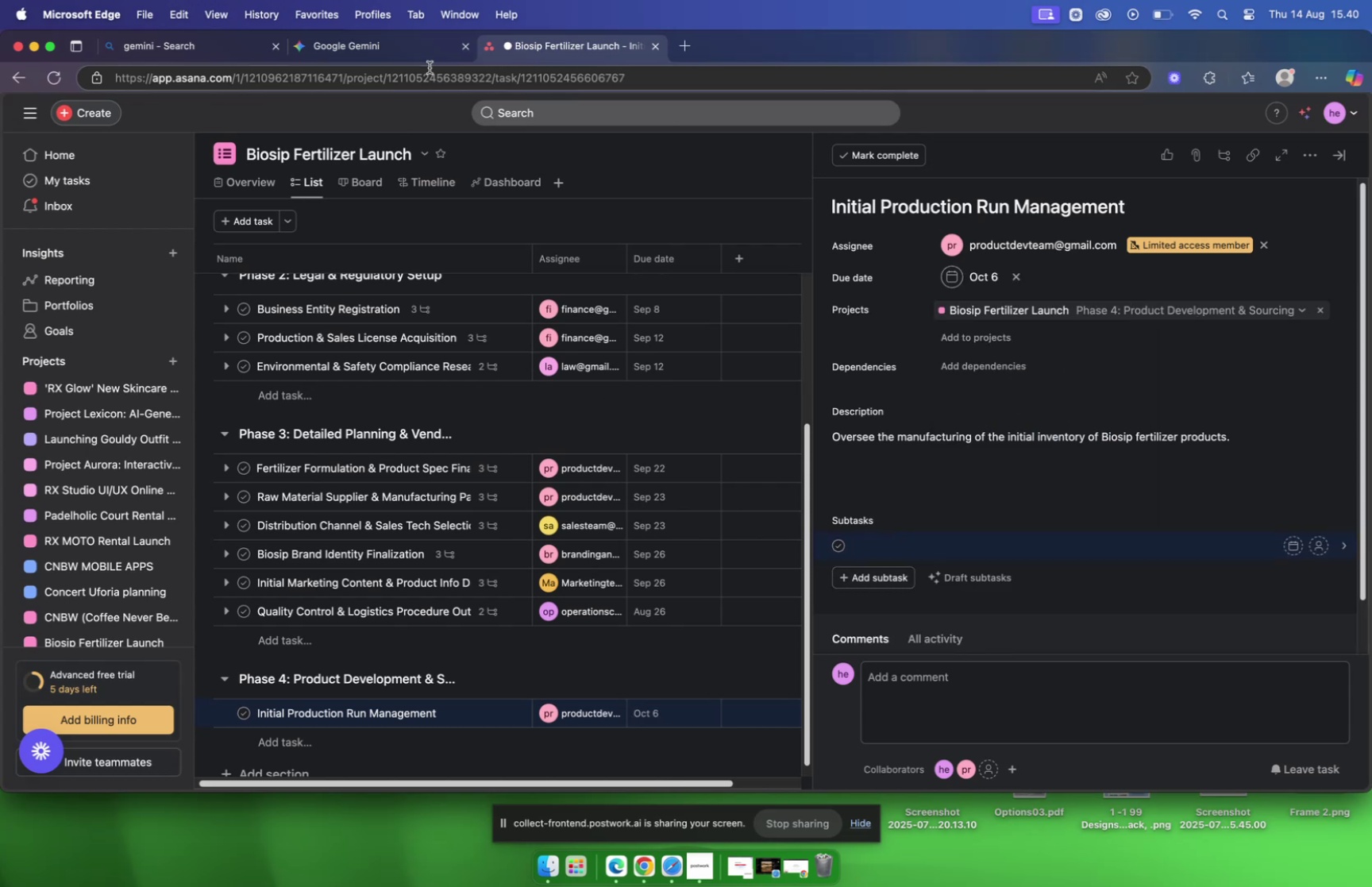 
left_click([407, 65])
 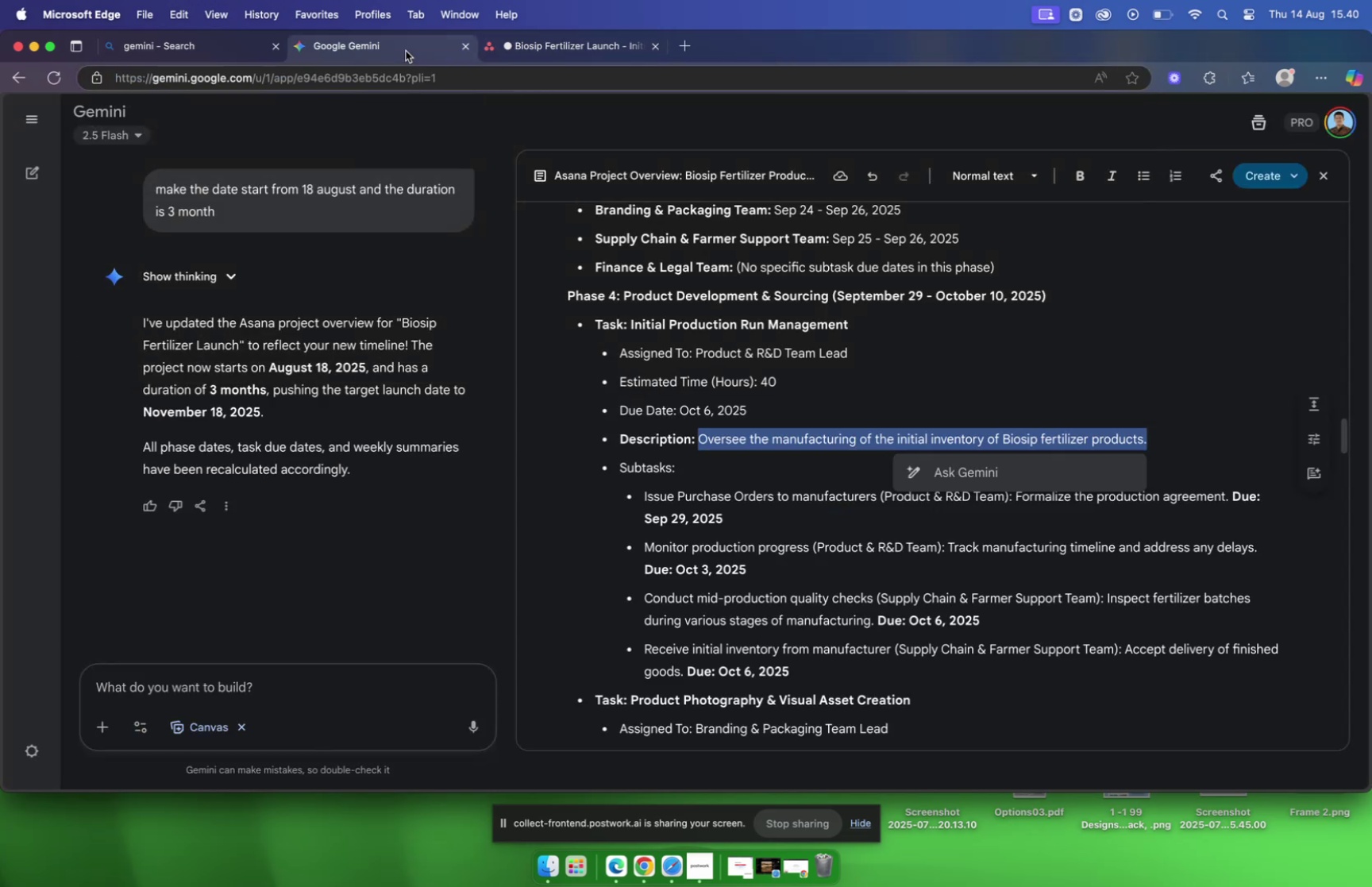 
double_click([406, 51])
 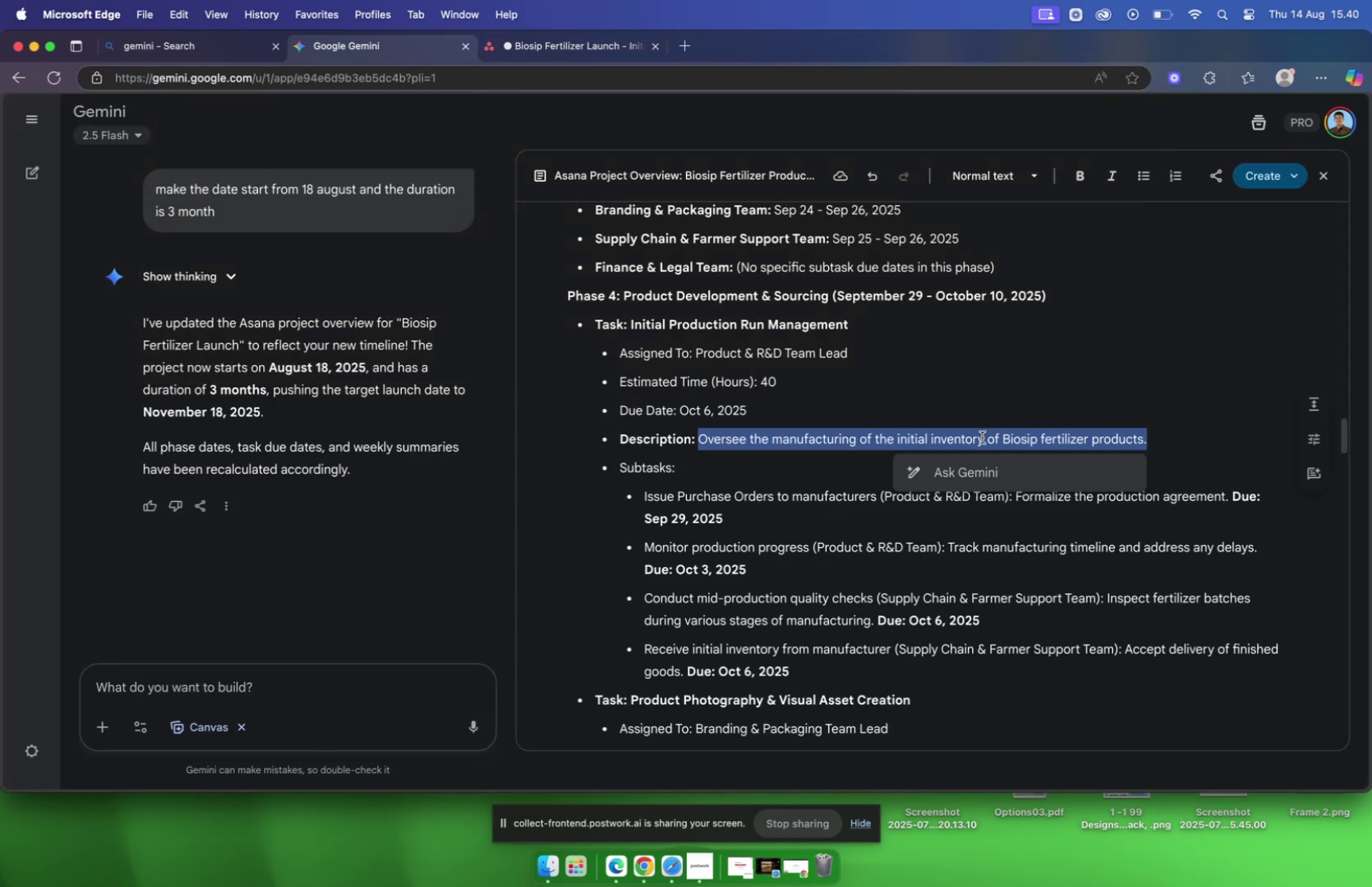 
scroll: coordinate [952, 399], scroll_direction: down, amount: 5.0
 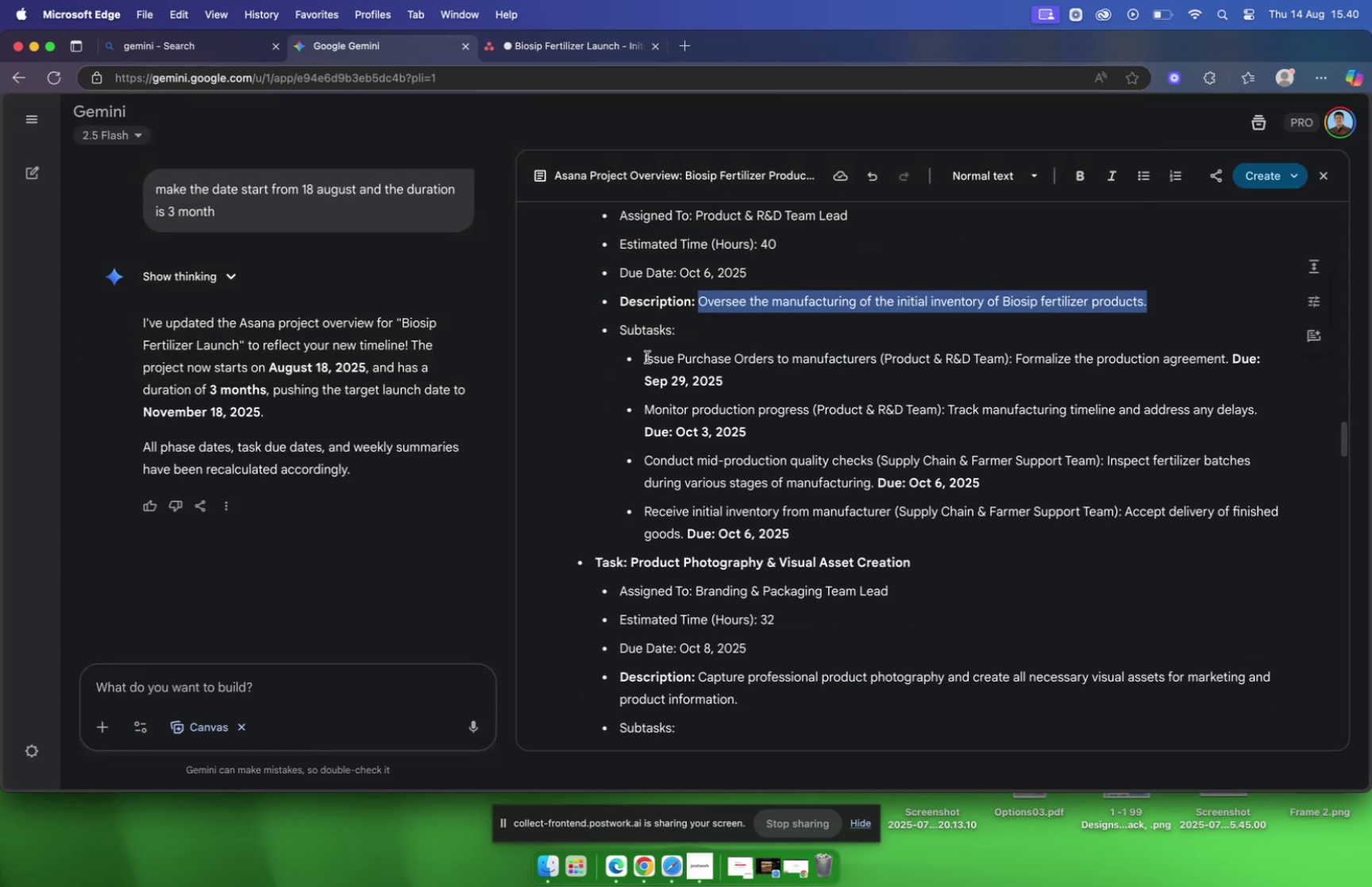 
left_click_drag(start_coordinate=[644, 356], to_coordinate=[880, 350])
 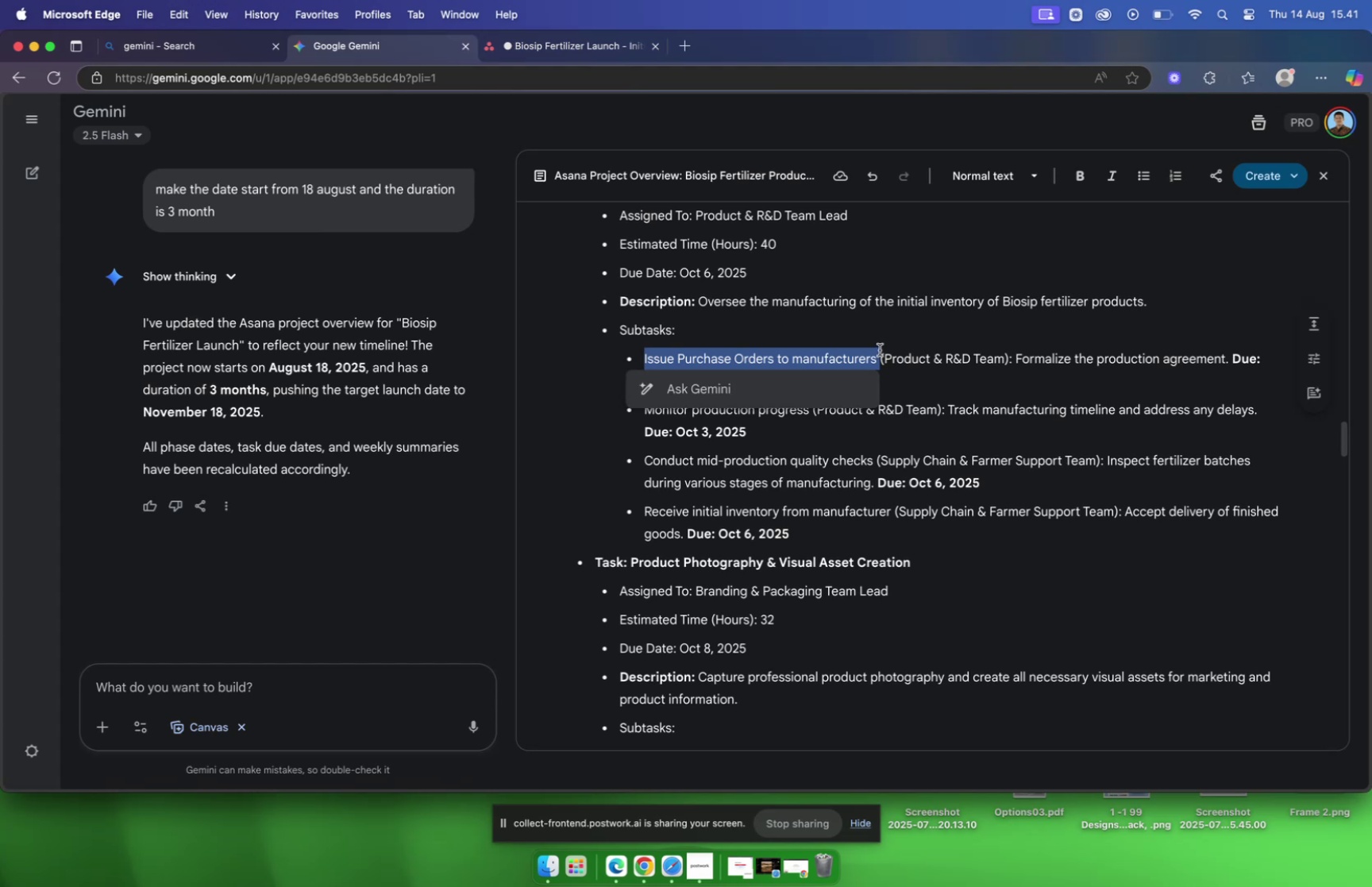 
key(Meta+C)
 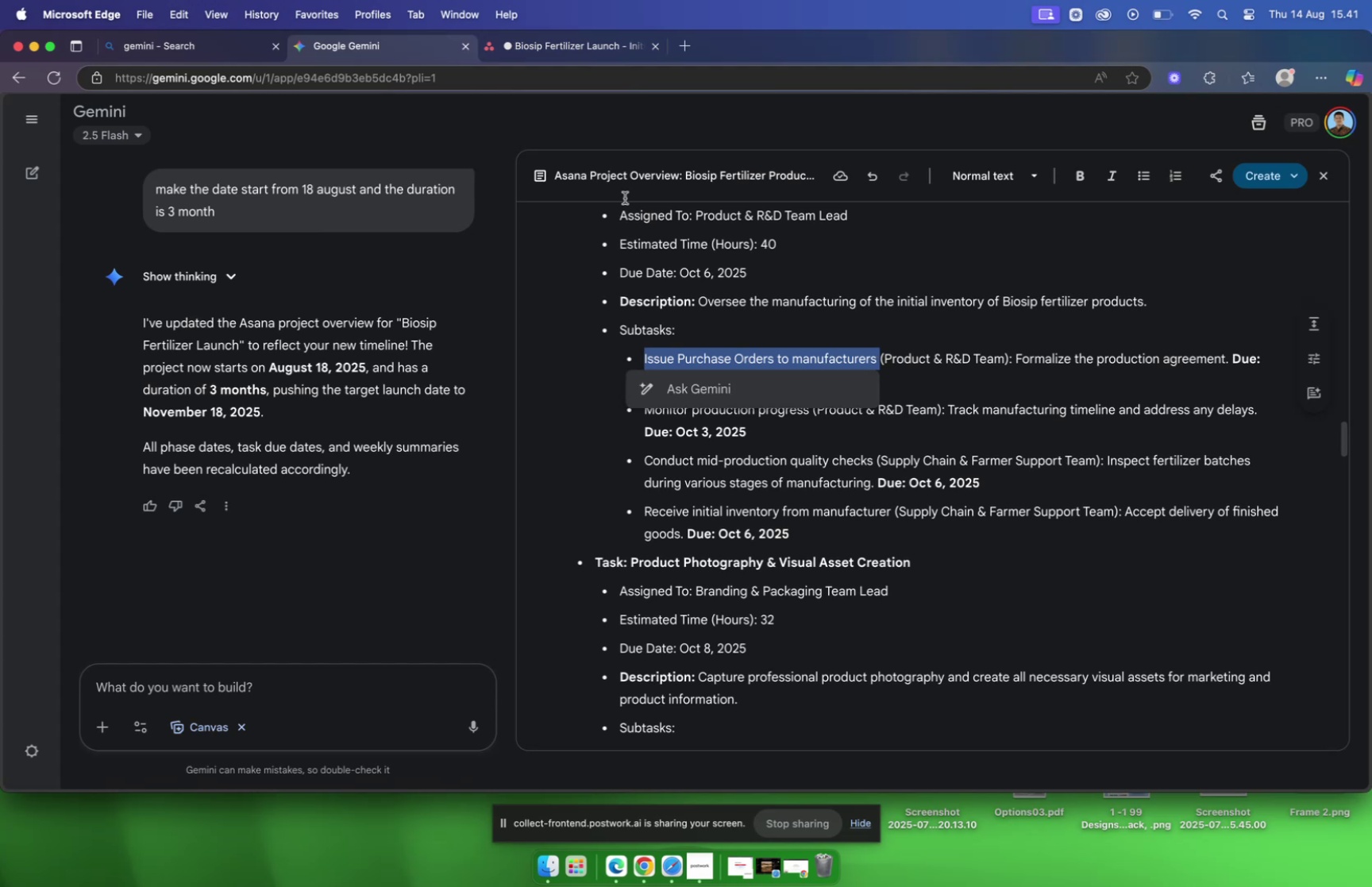 
left_click([538, 52])
 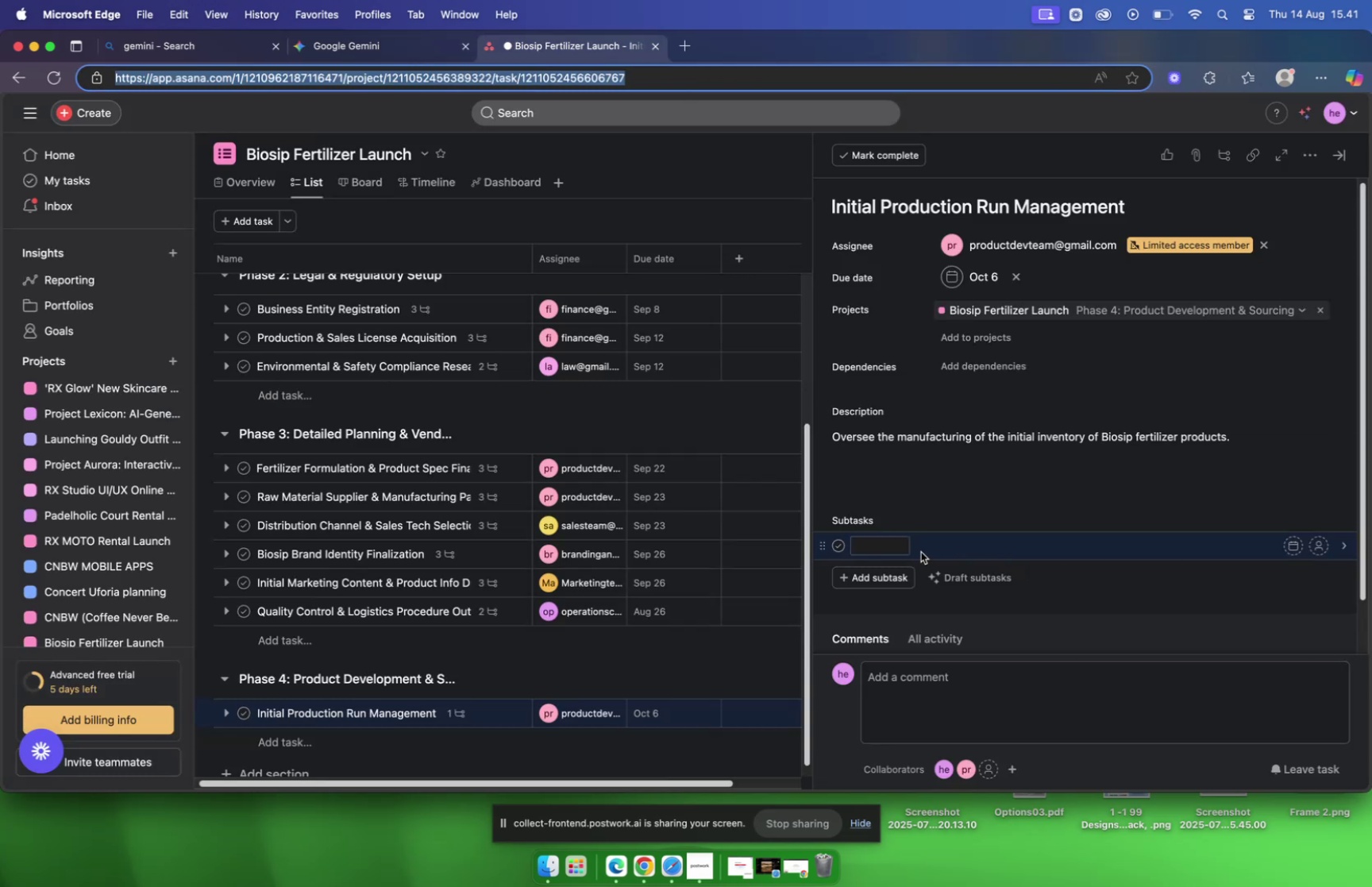 
left_click([879, 550])
 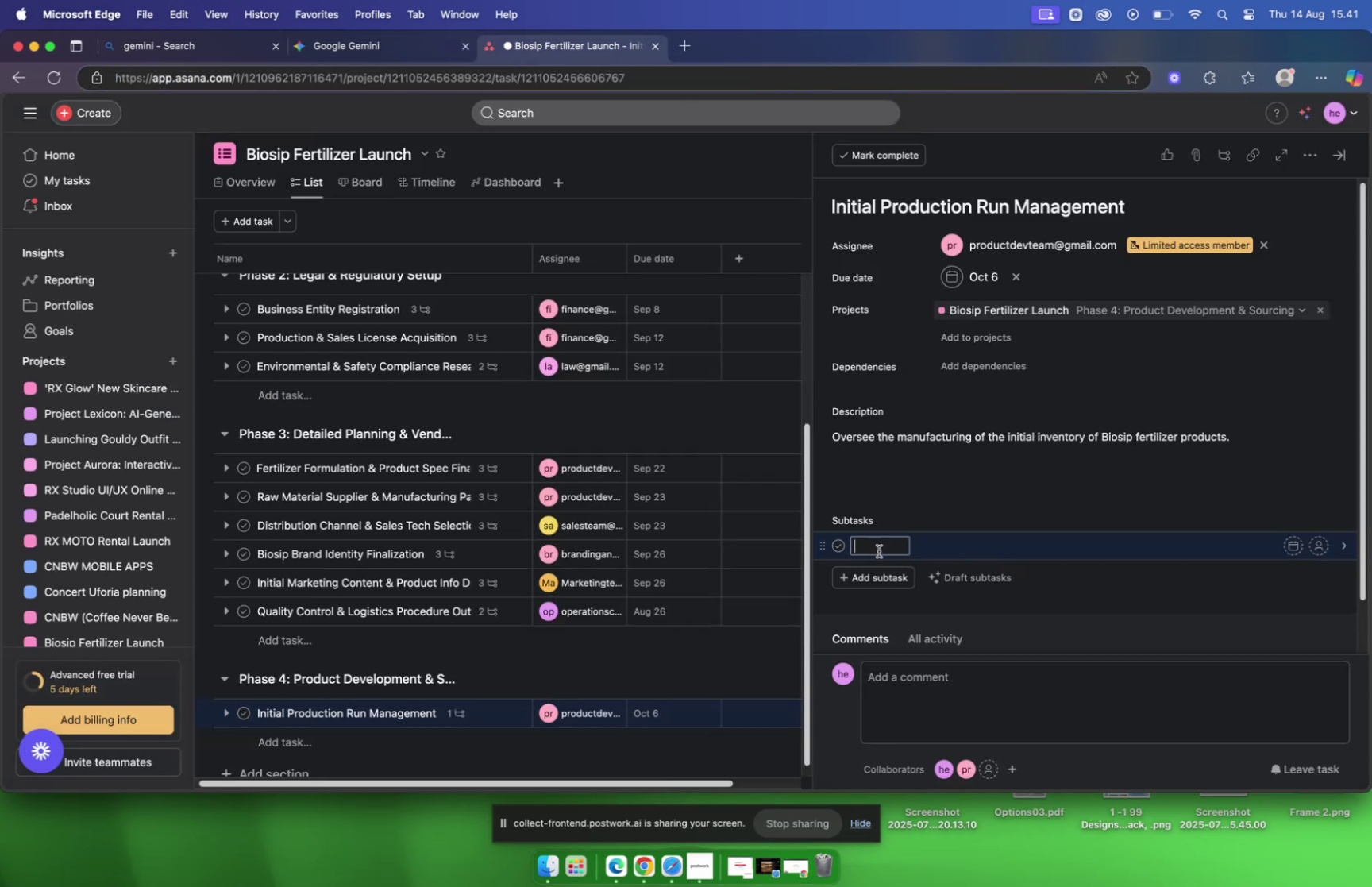 
key(Meta+V)
 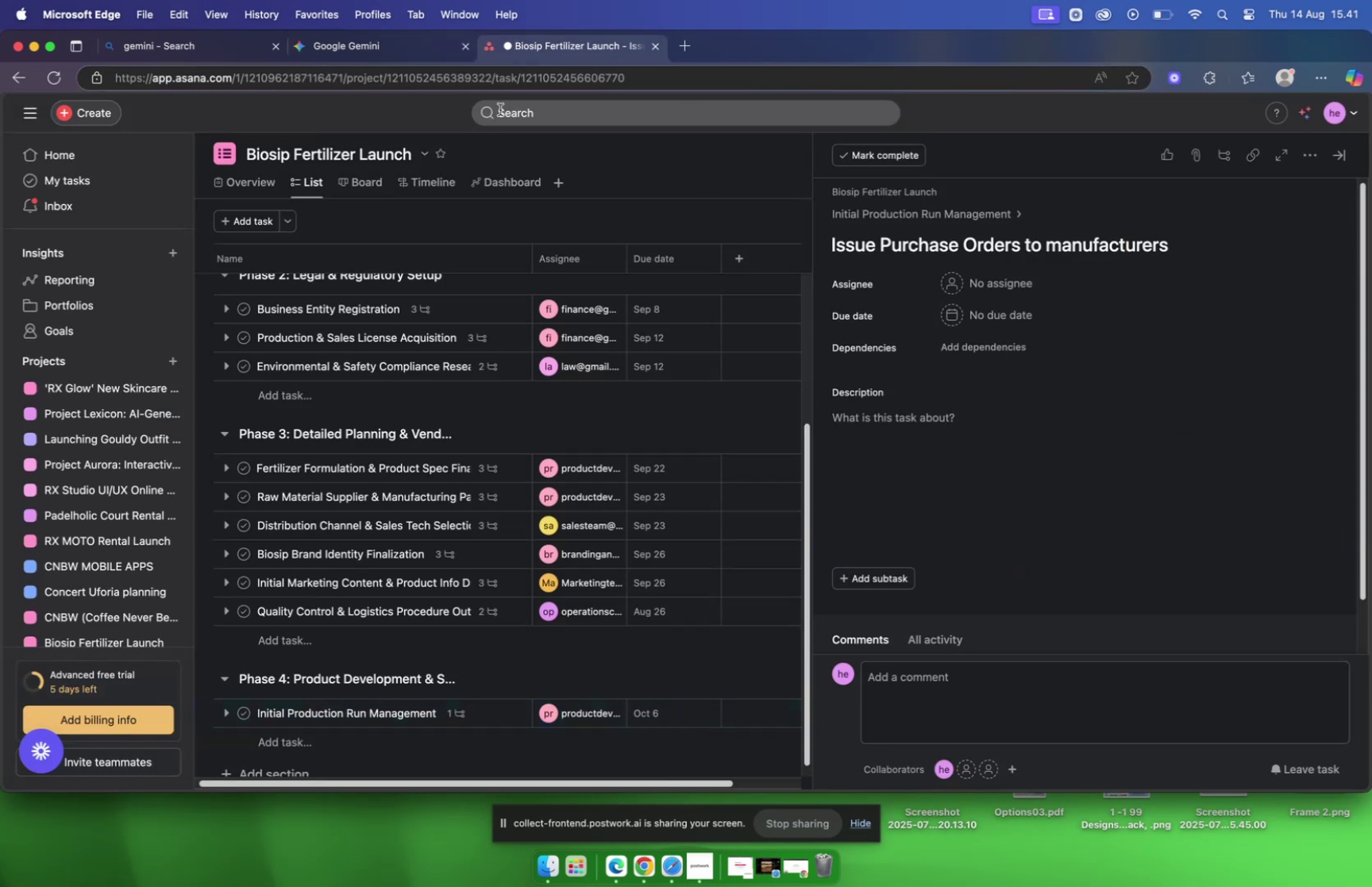 
left_click([344, 49])
 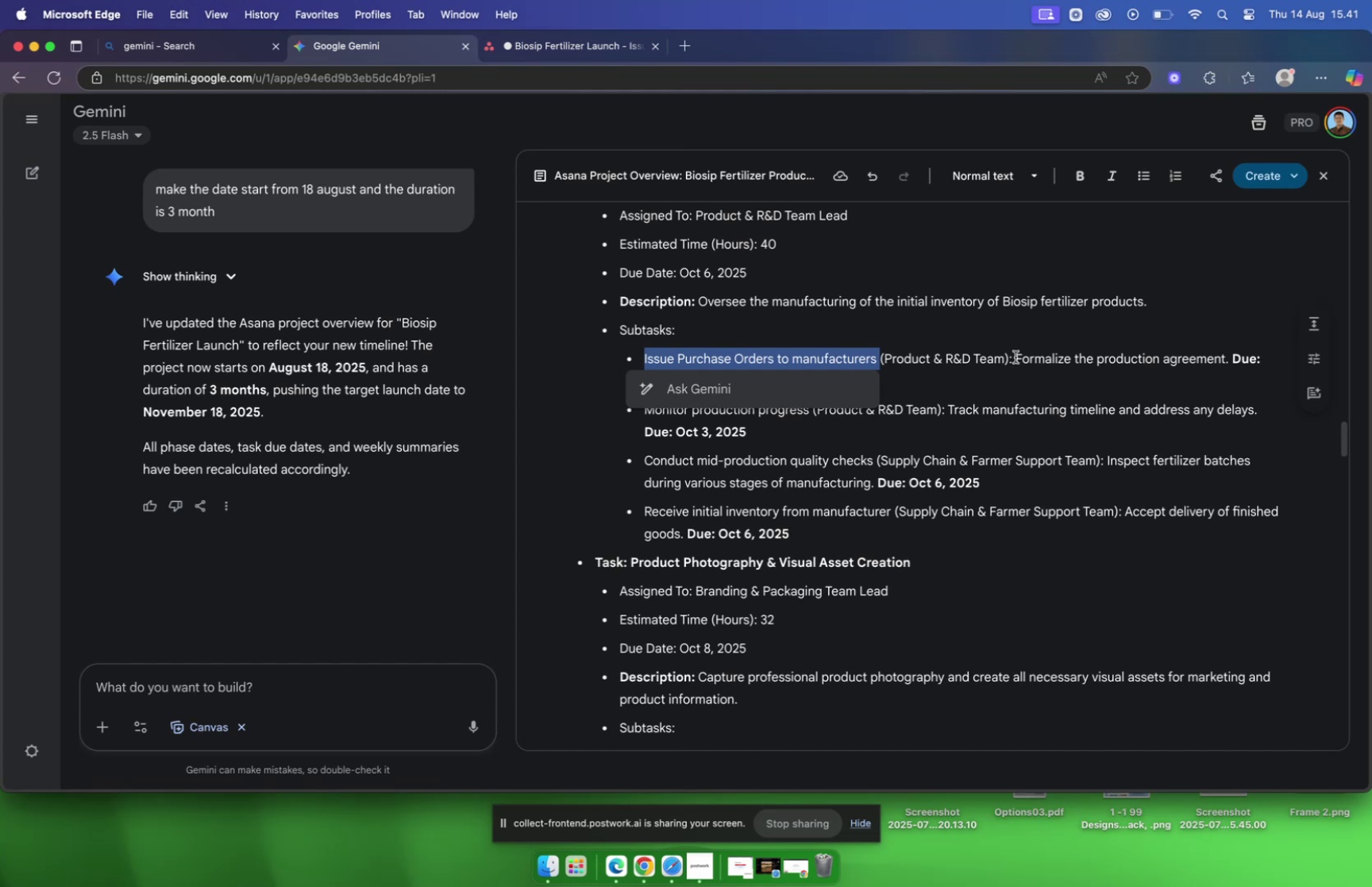 
left_click_drag(start_coordinate=[1018, 356], to_coordinate=[1225, 361])
 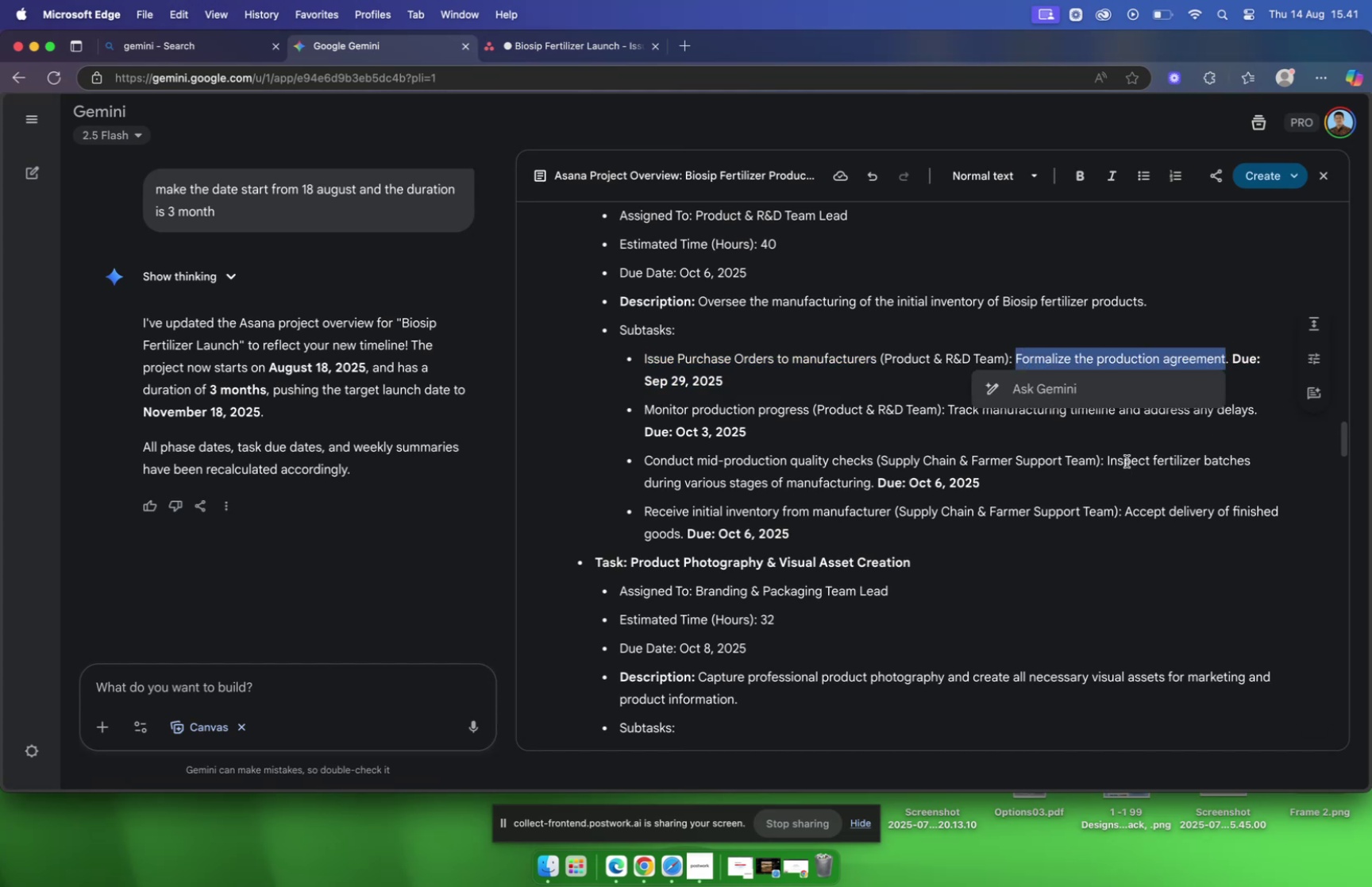 
key(Meta+C)
 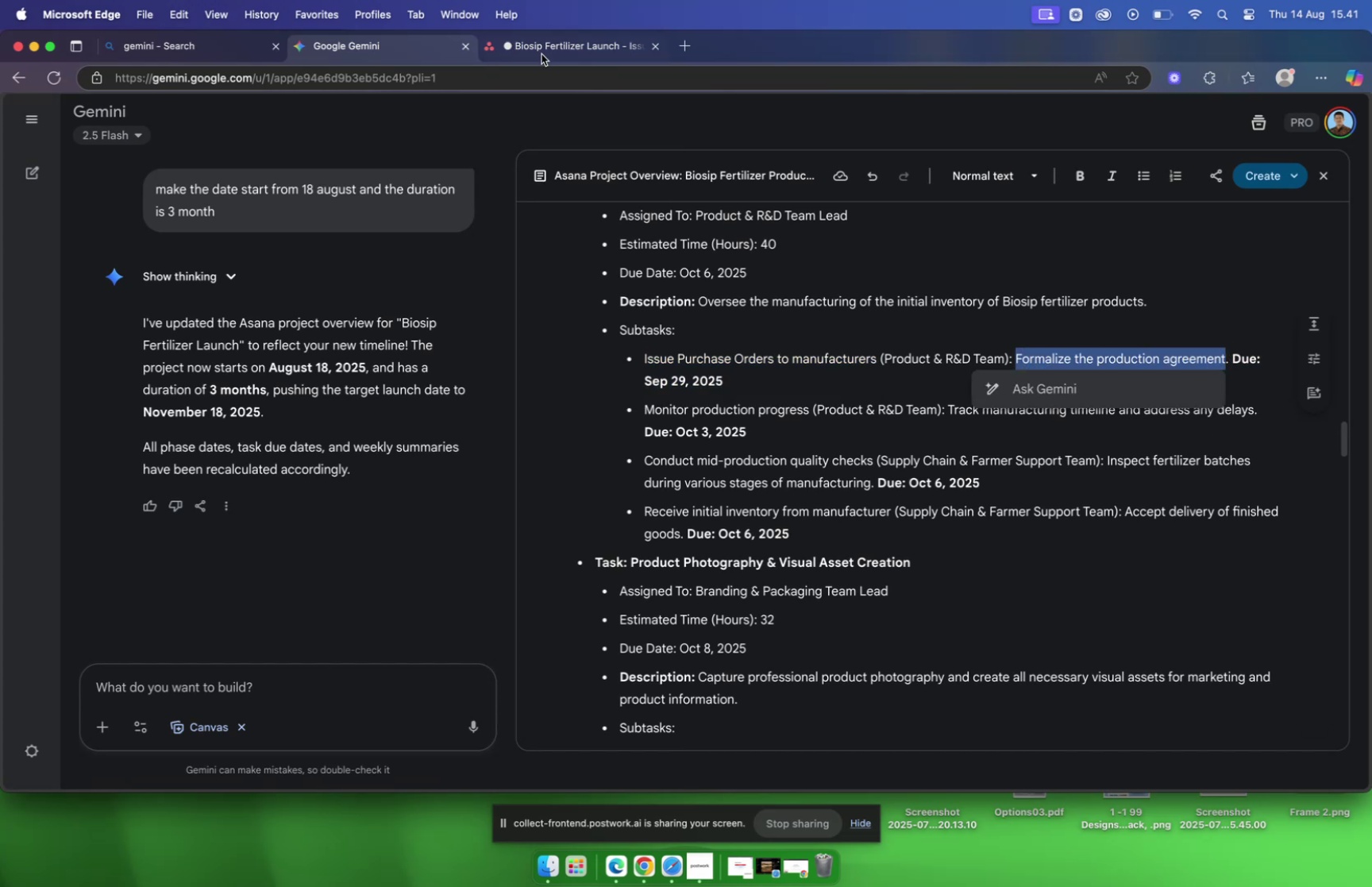 
left_click([541, 55])
 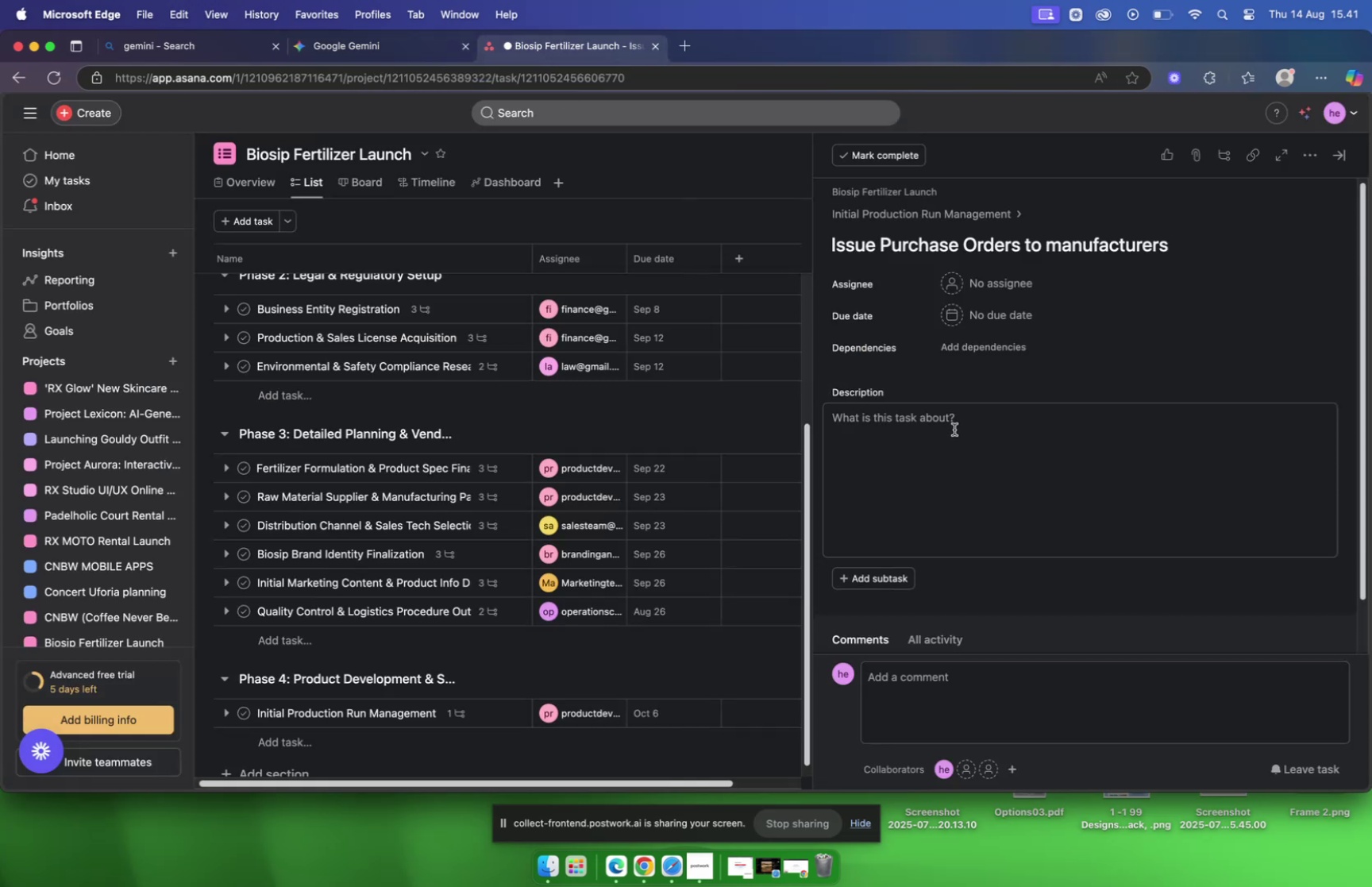 
left_click([904, 415])
 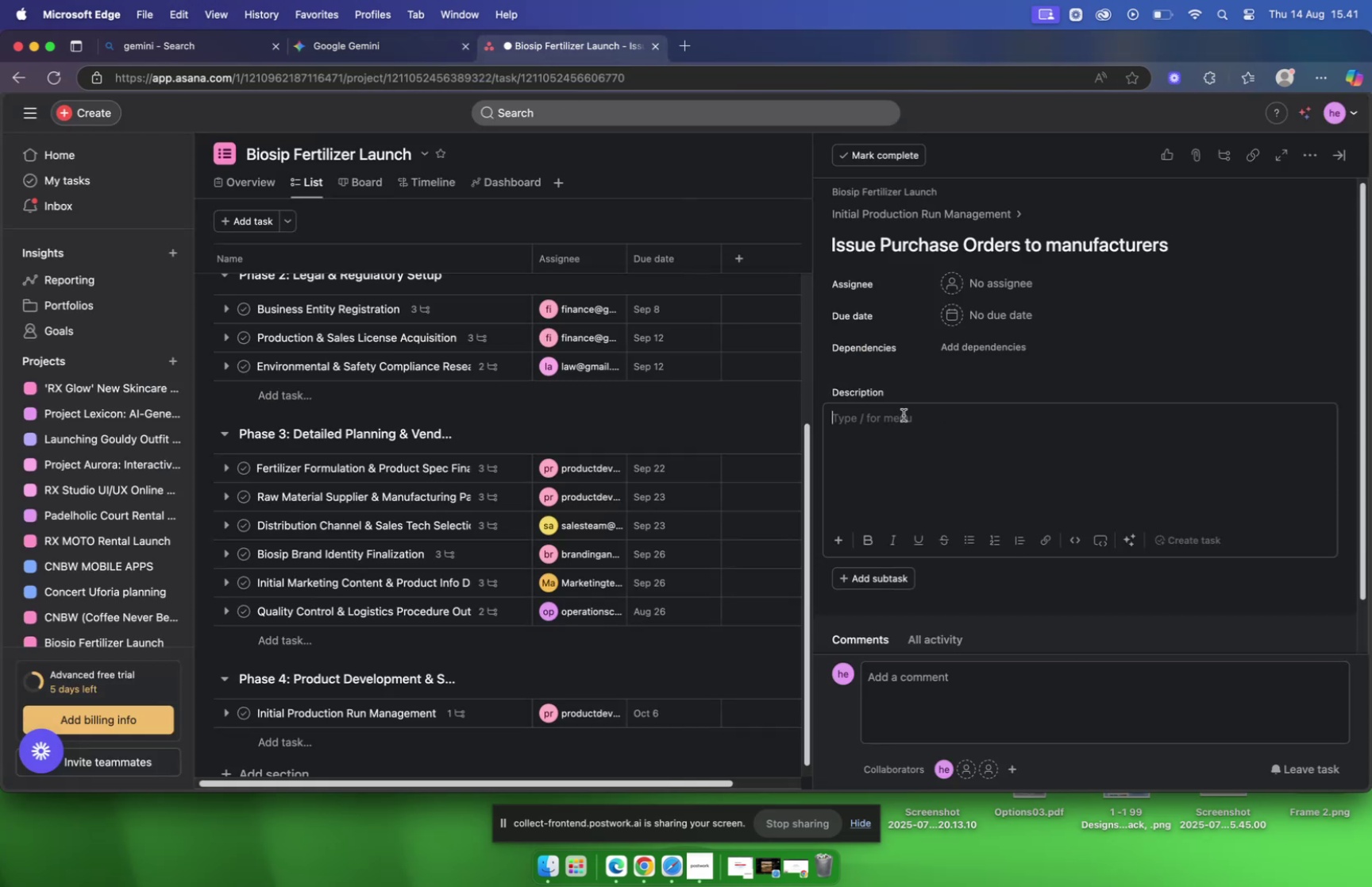 
key(Meta+V)
 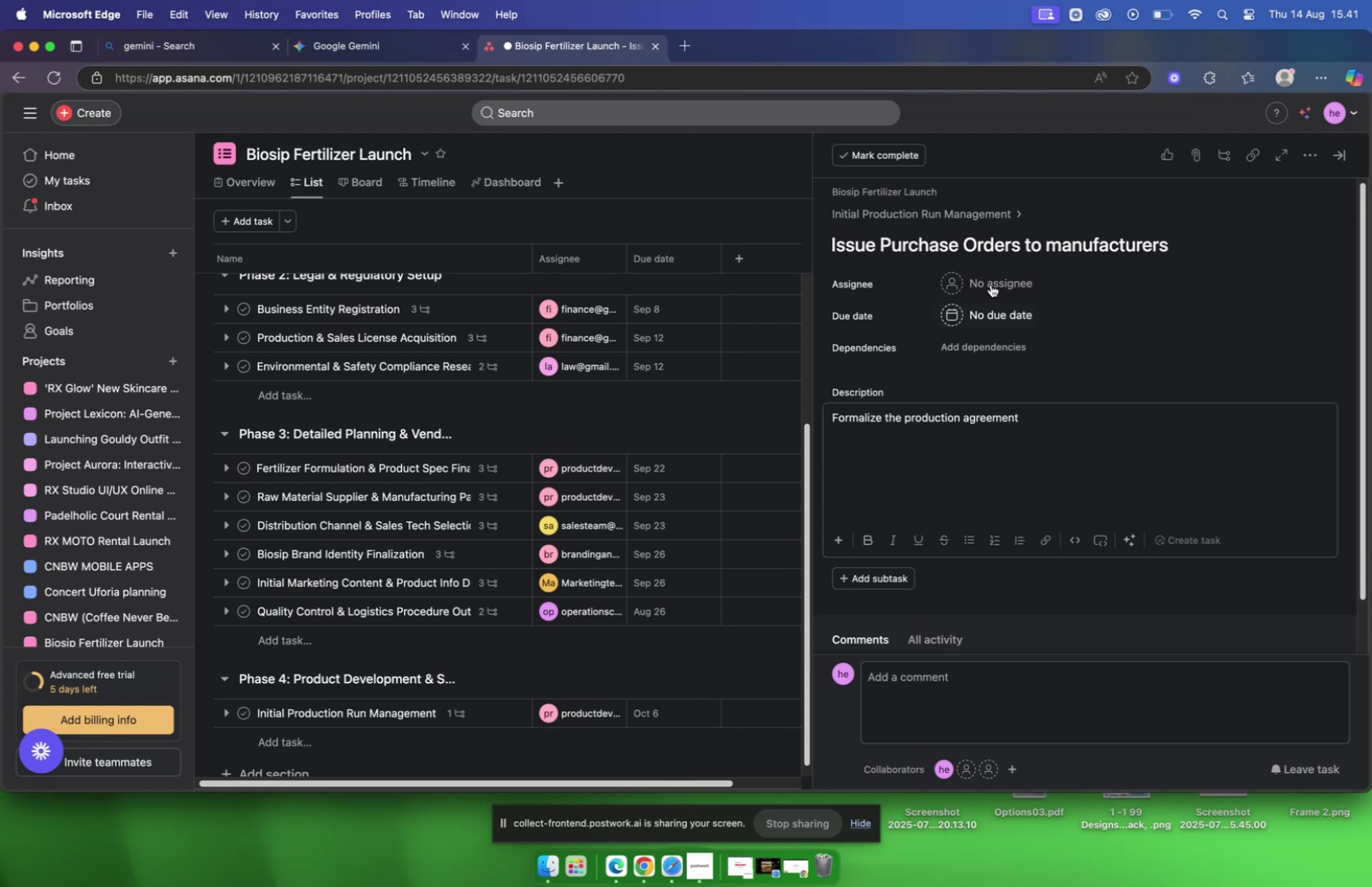 
left_click([977, 277])
 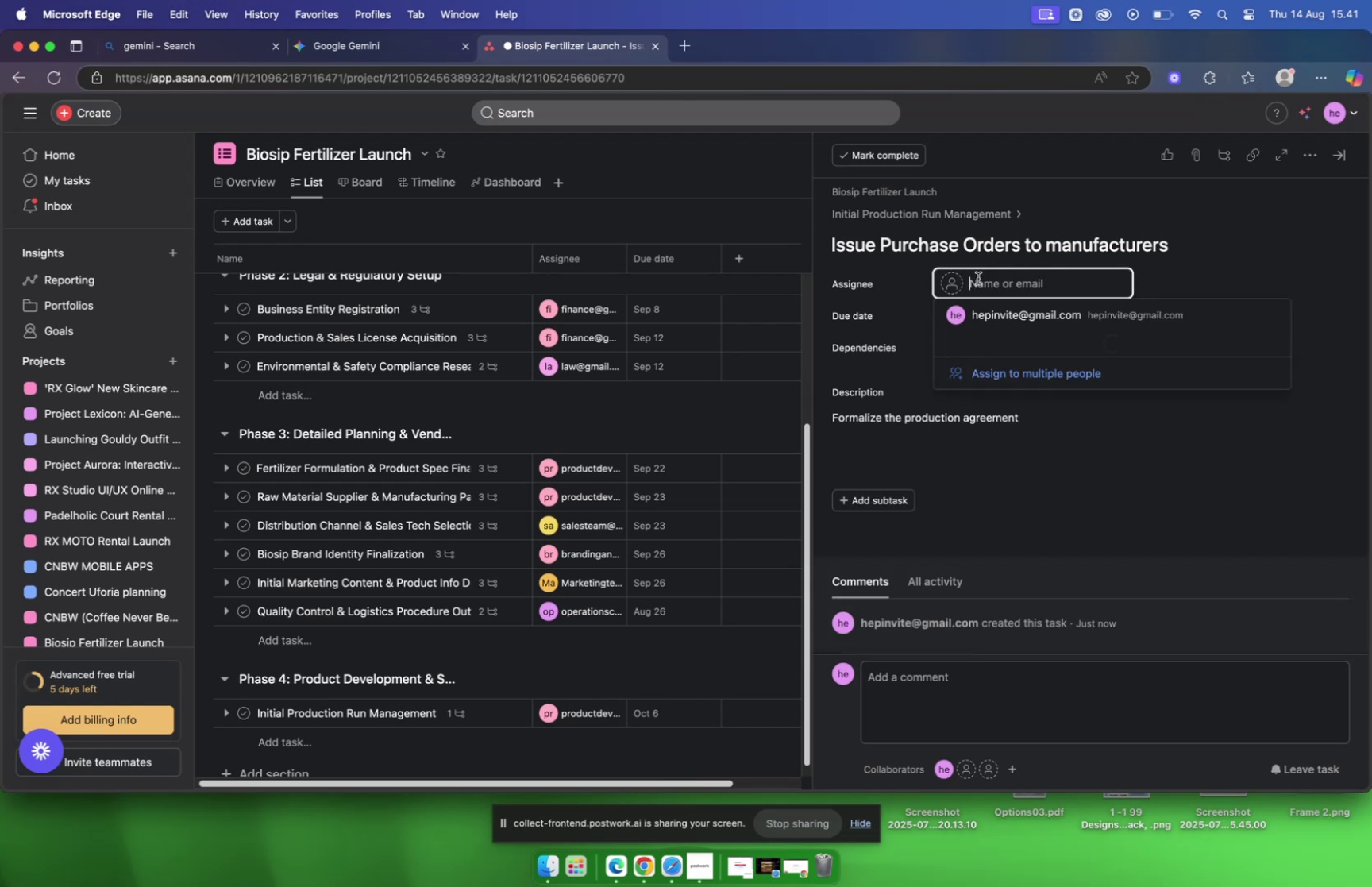 
mouse_move([1042, 299])
 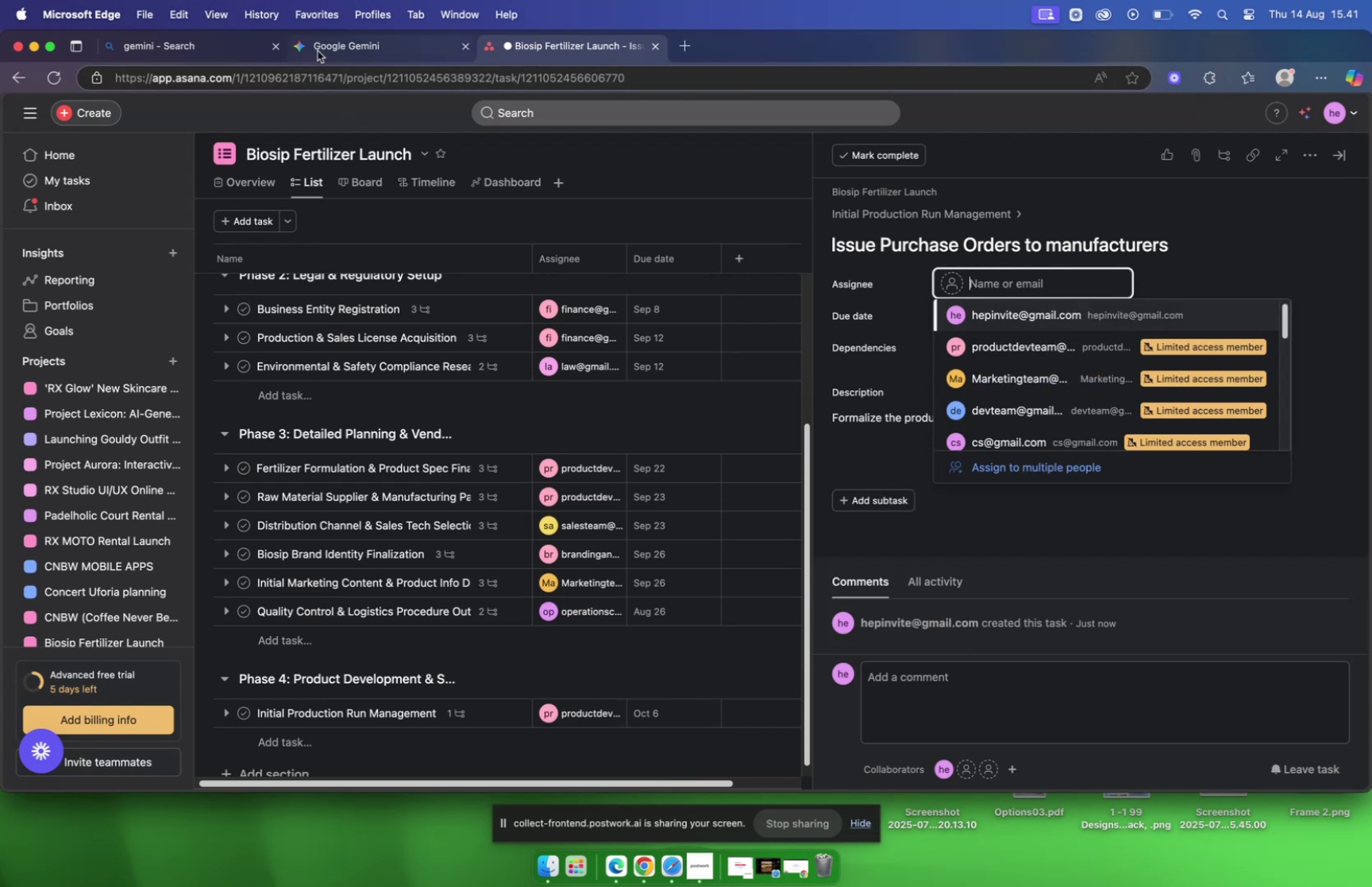 
type(ope)
 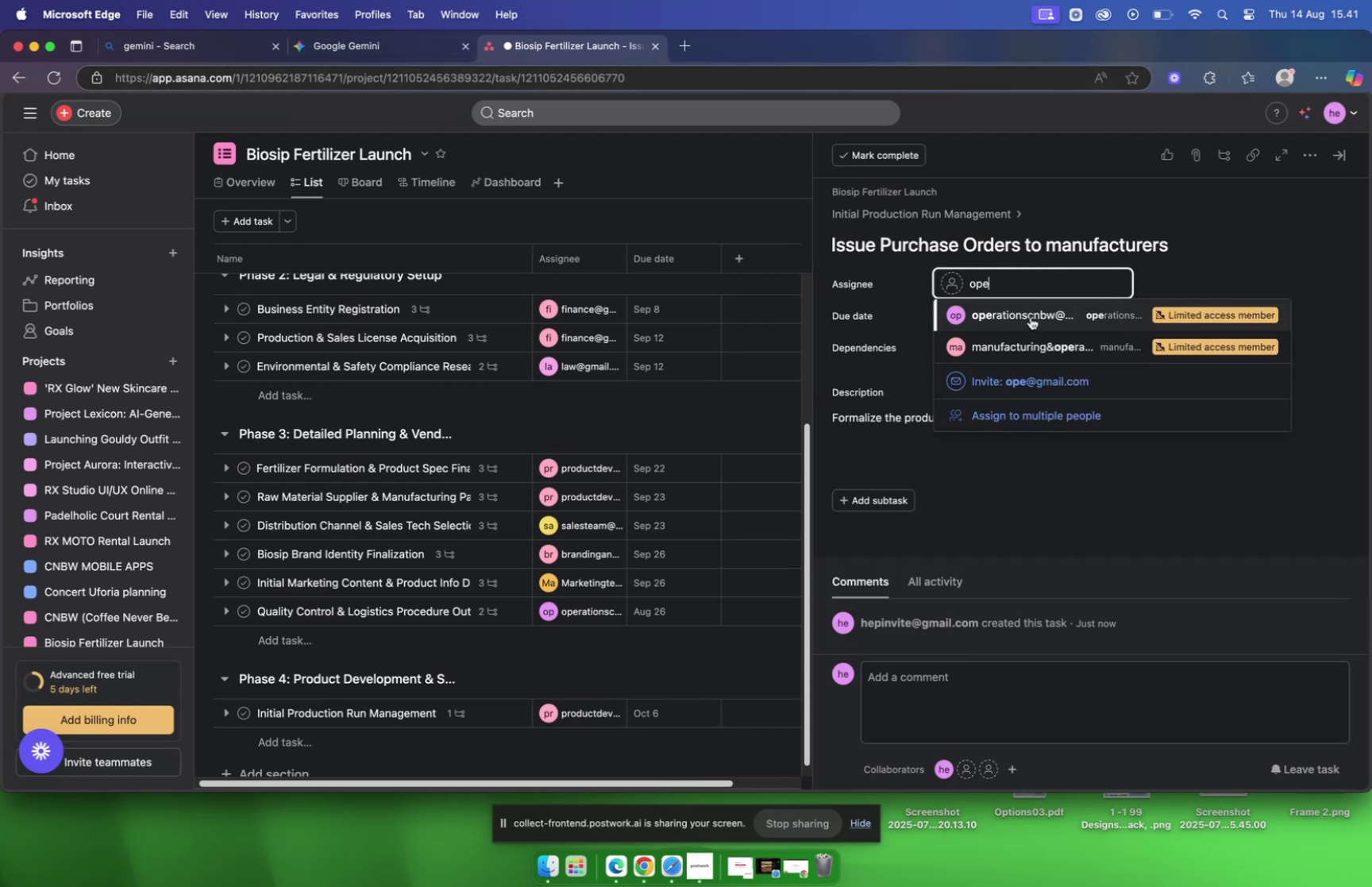 
left_click([1003, 314])
 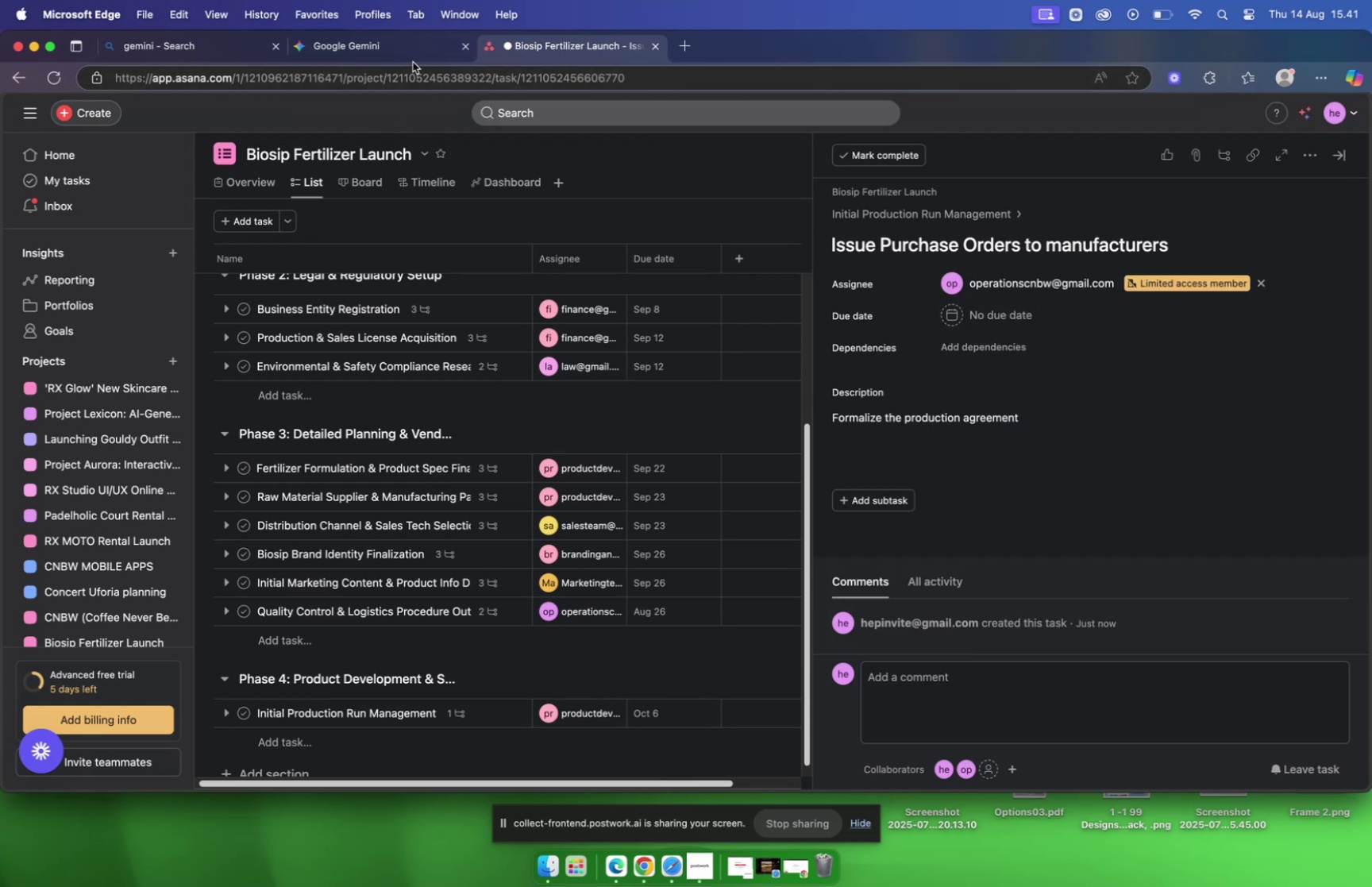 
left_click([410, 56])
 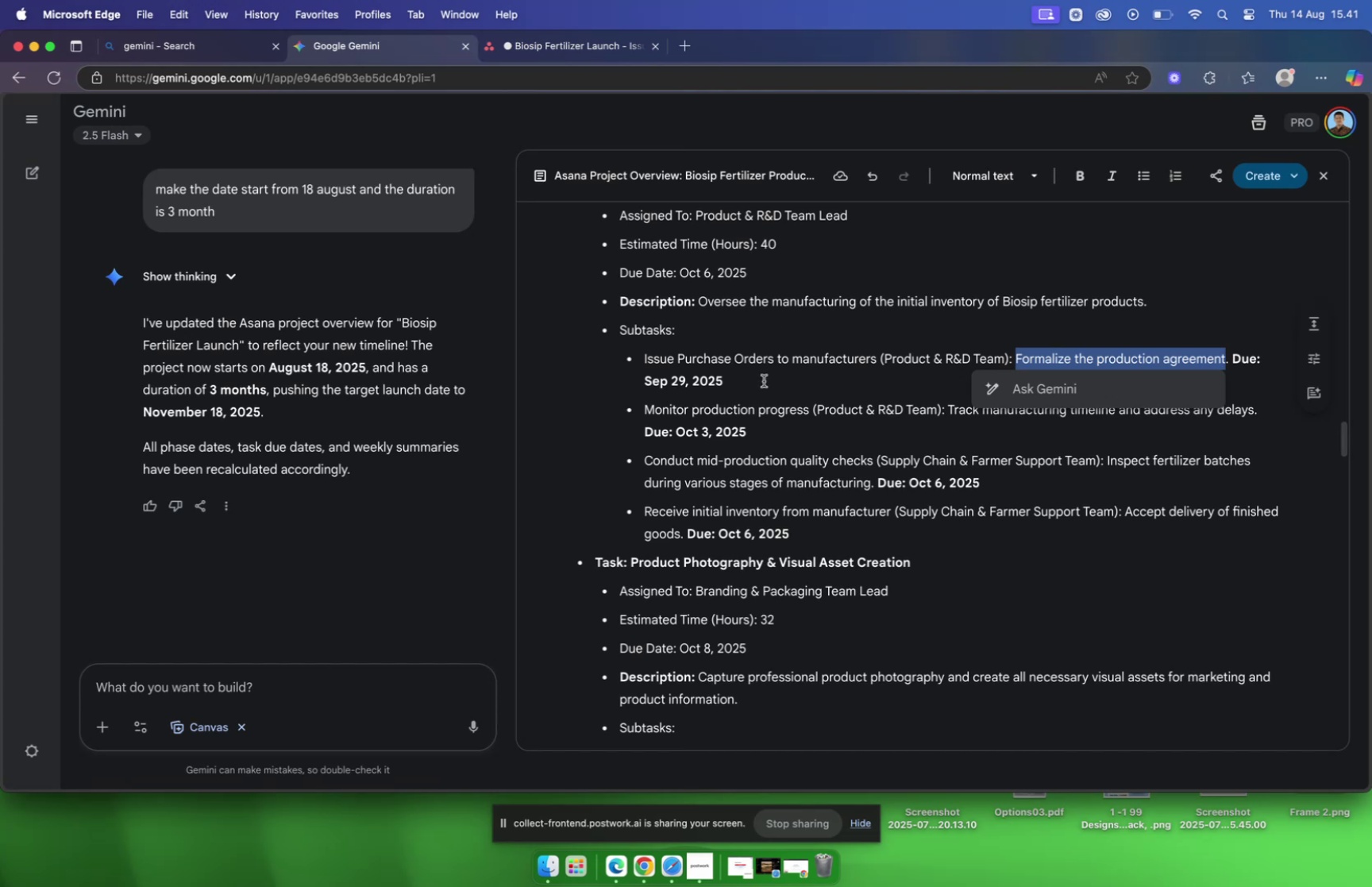 
wait(5.96)
 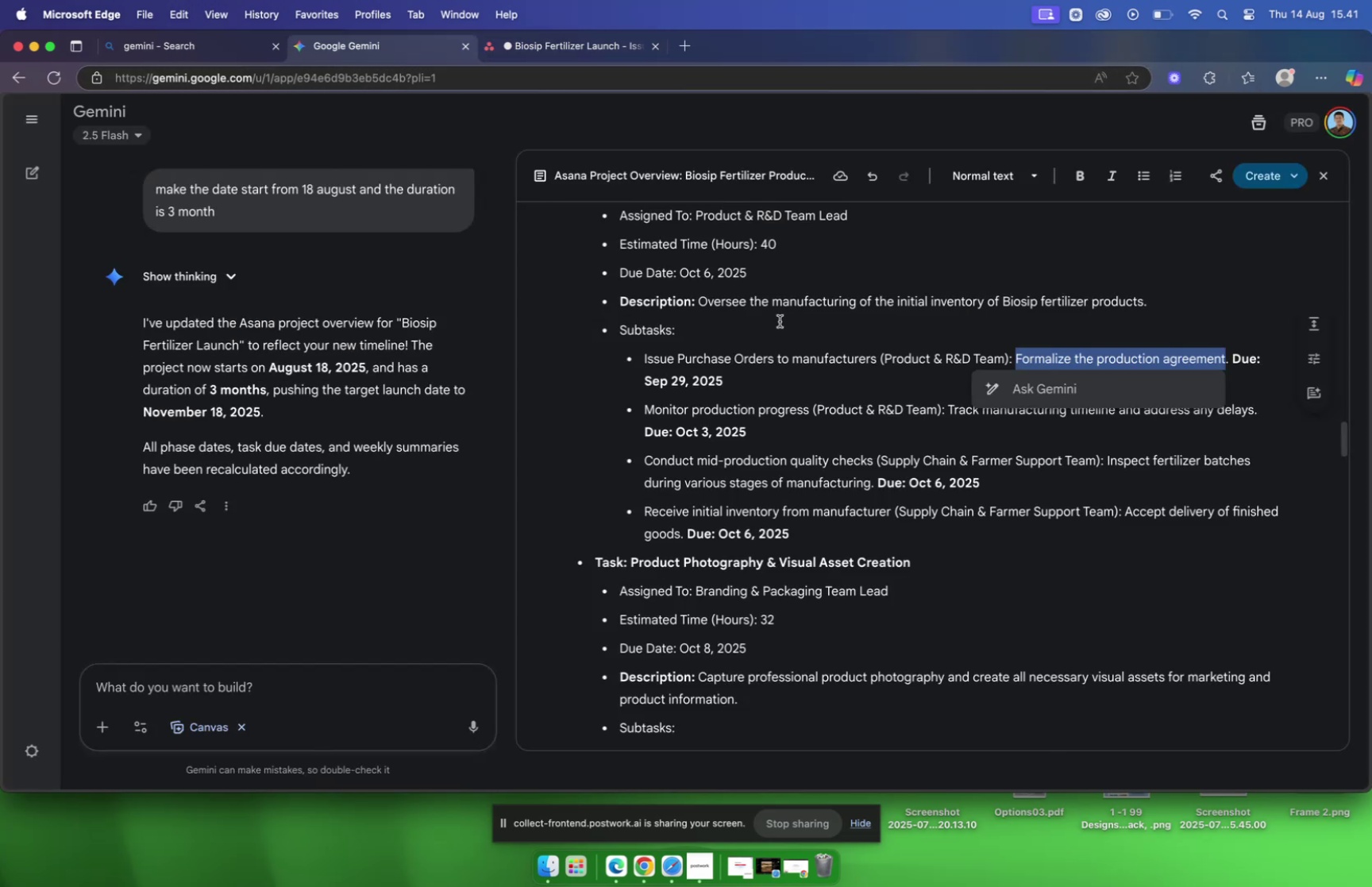 
key(Meta+C)
 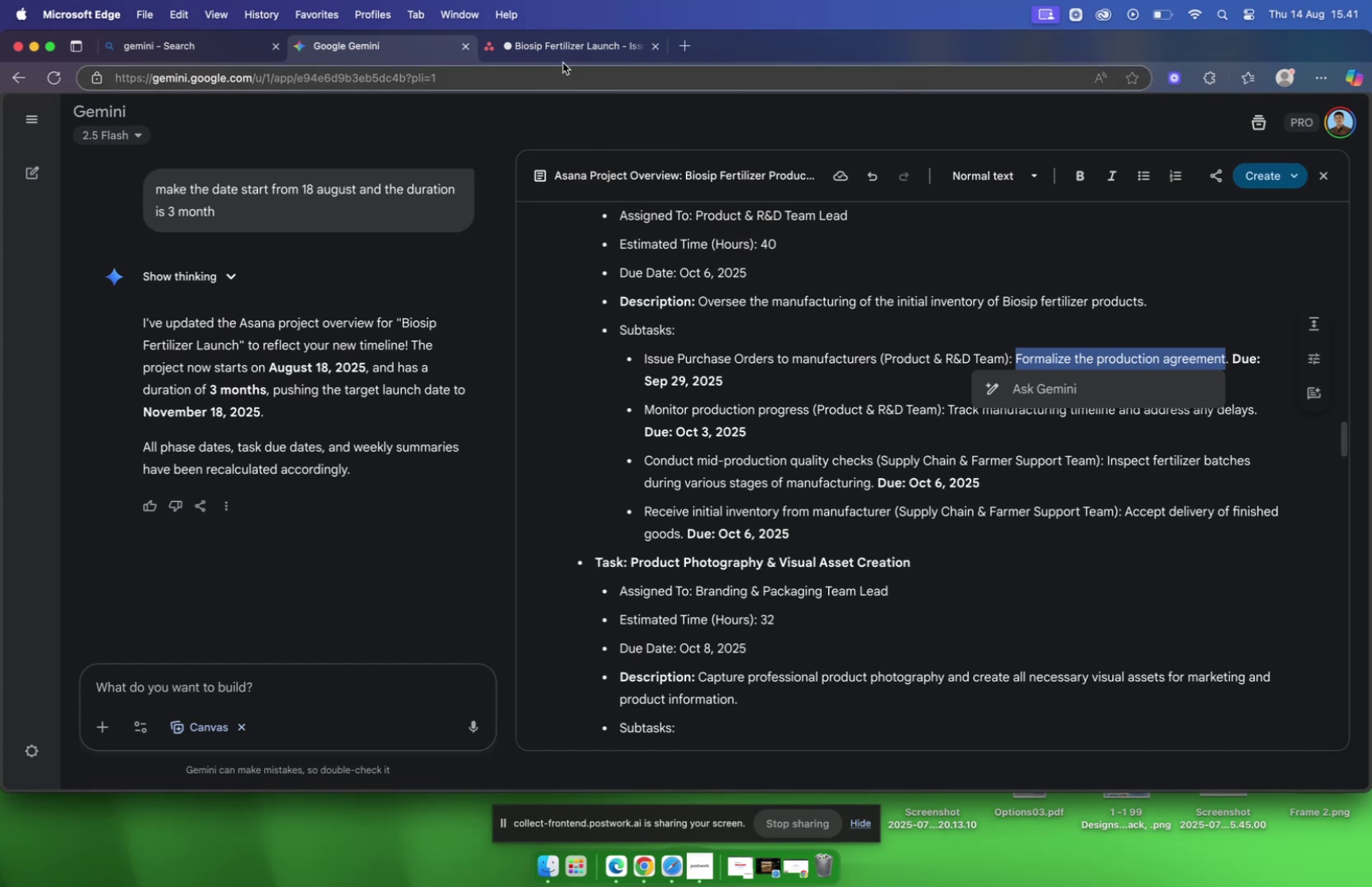 
left_click([557, 52])
 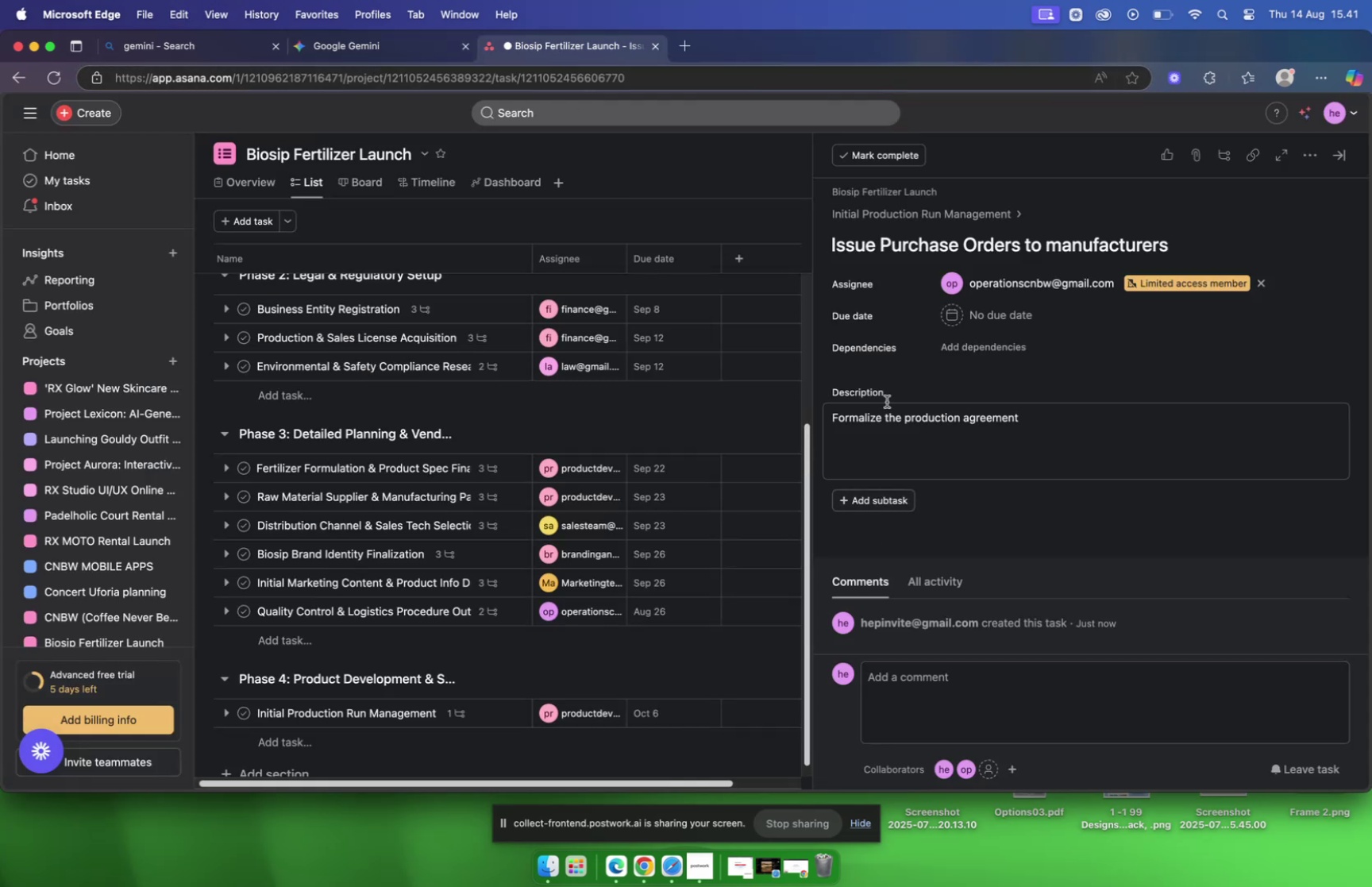 
left_click([958, 310])
 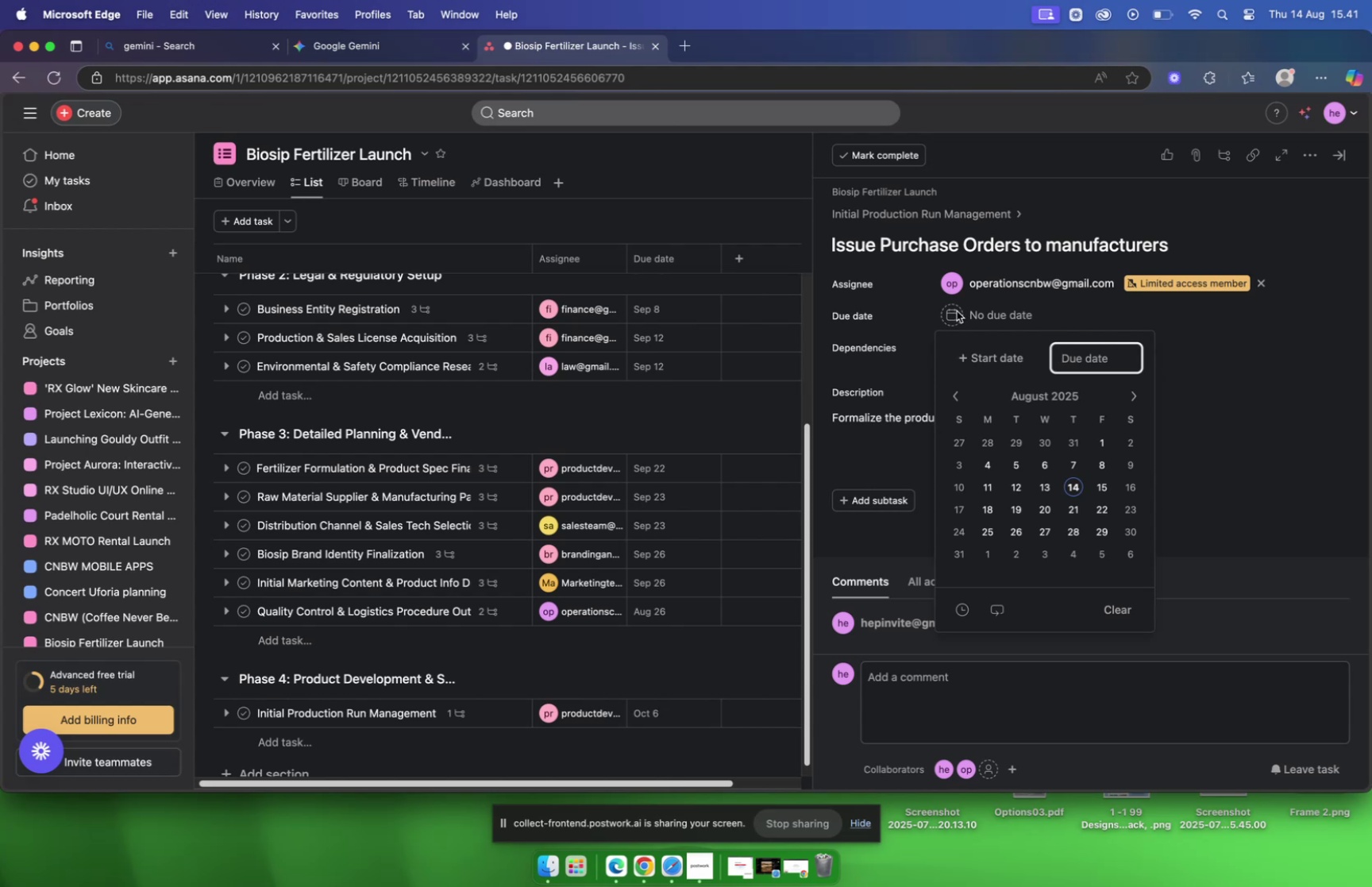 
left_click([354, 43])
 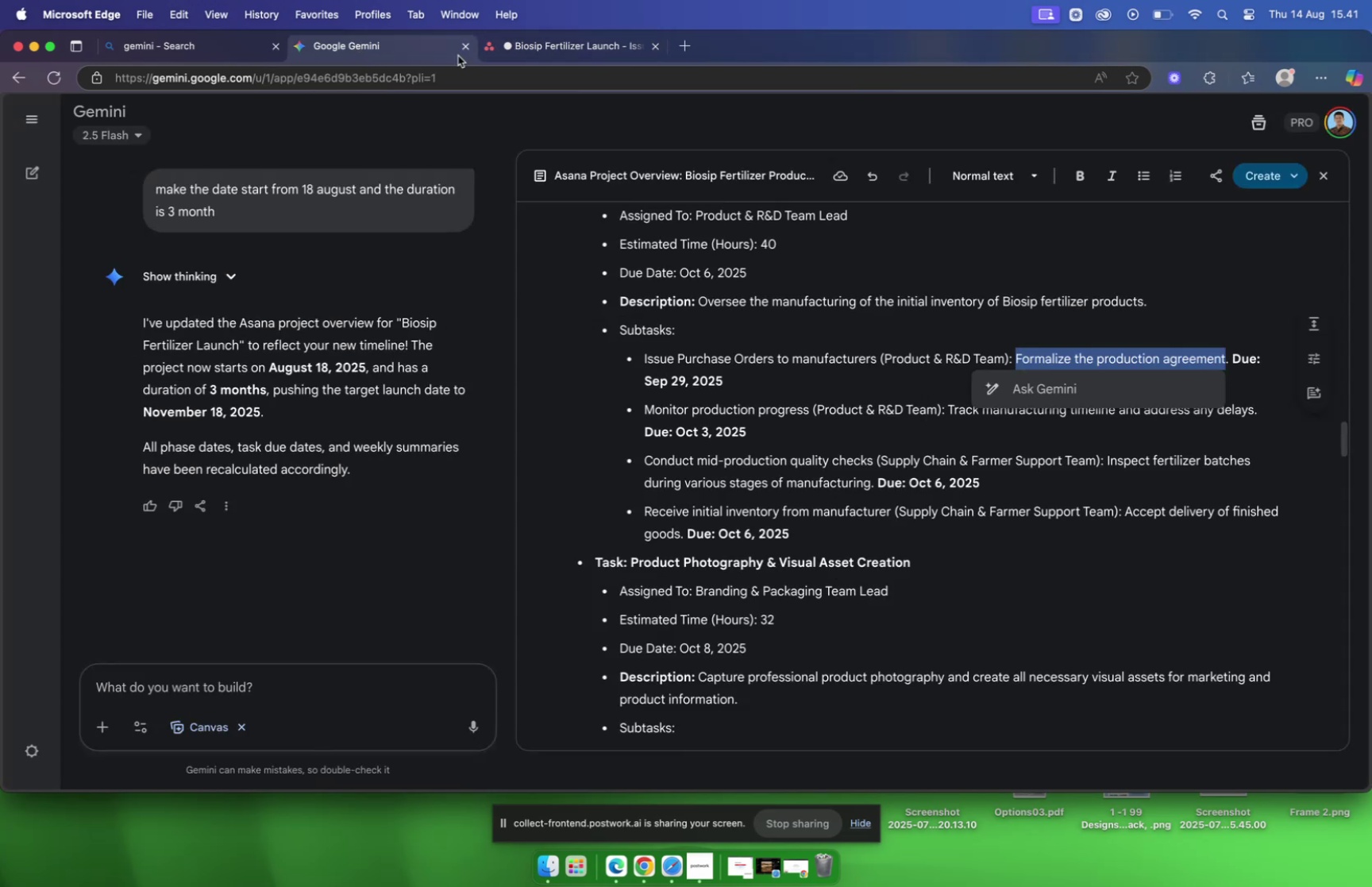 
left_click([520, 48])
 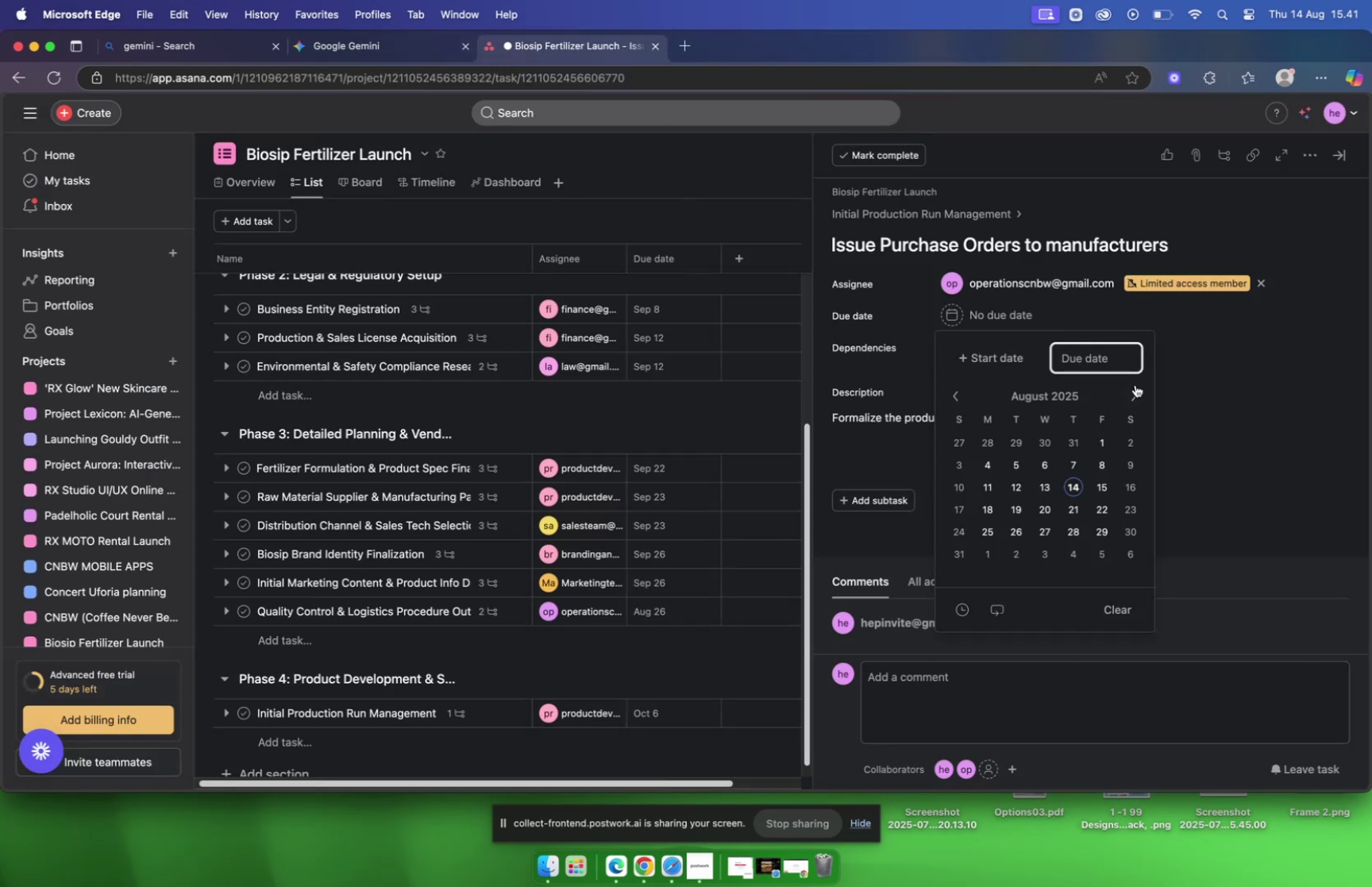 
left_click([1135, 389])
 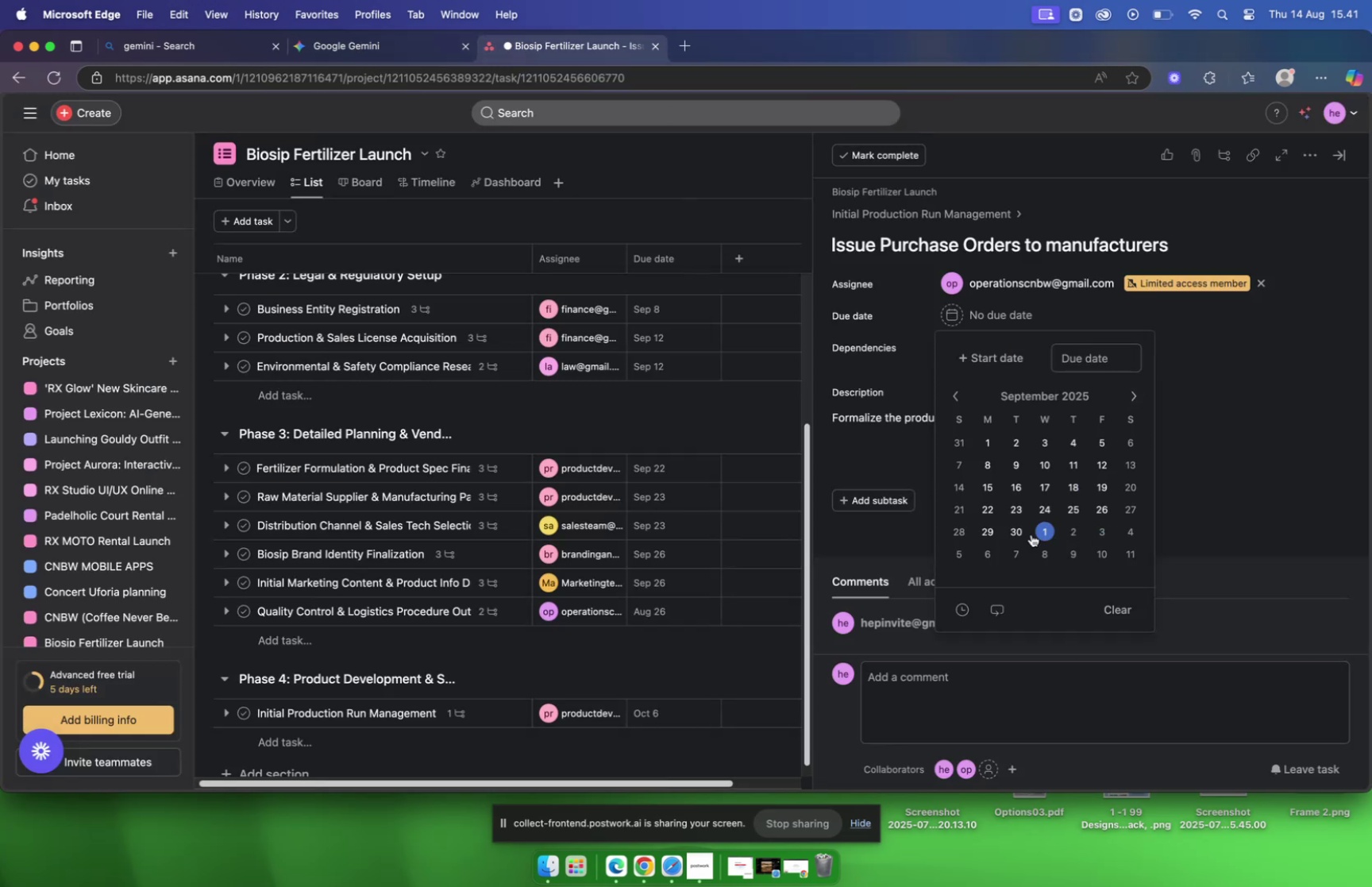 
left_click([991, 534])
 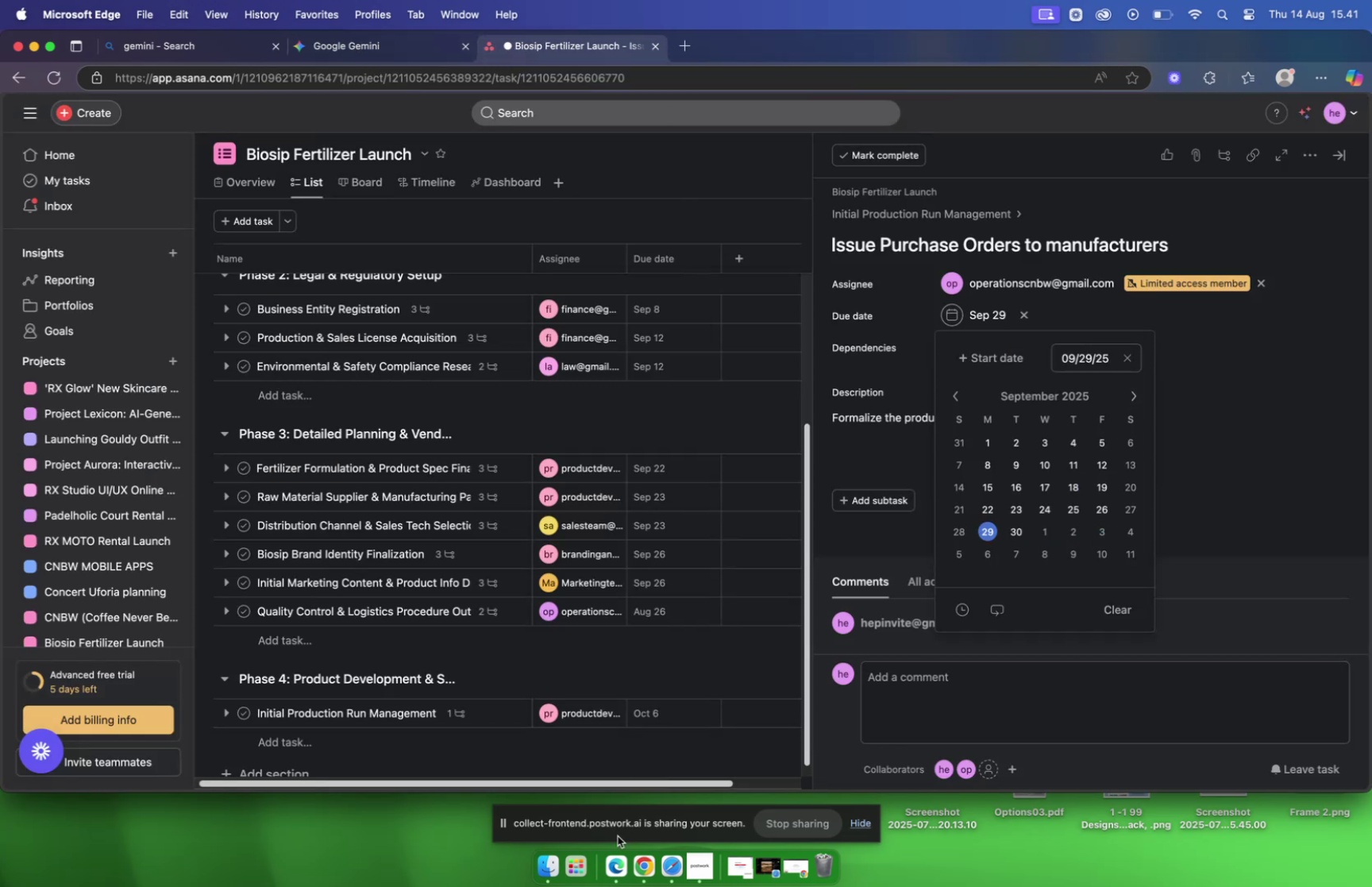 
mouse_move([650, 845])
 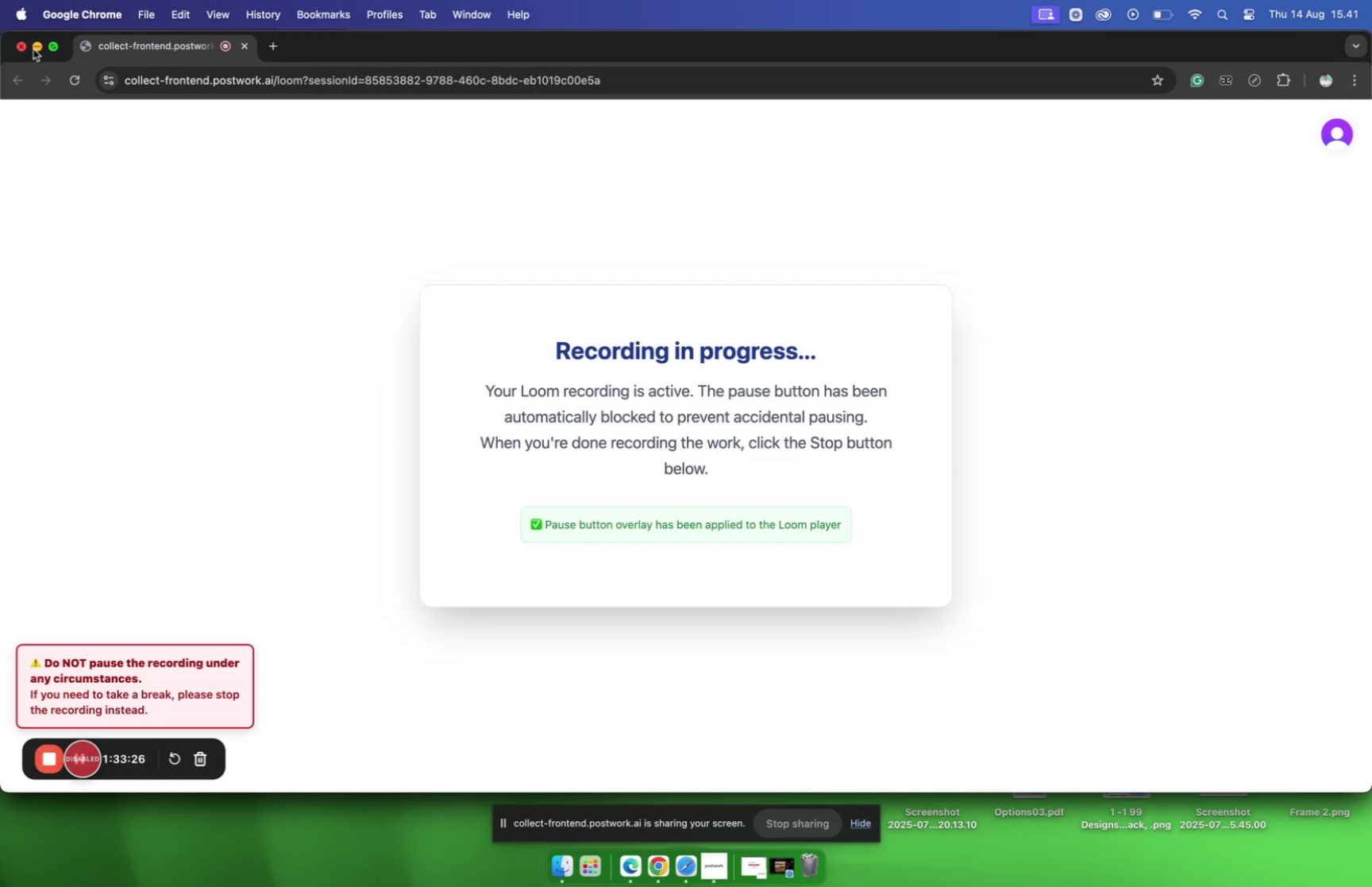 
wait(7.67)
 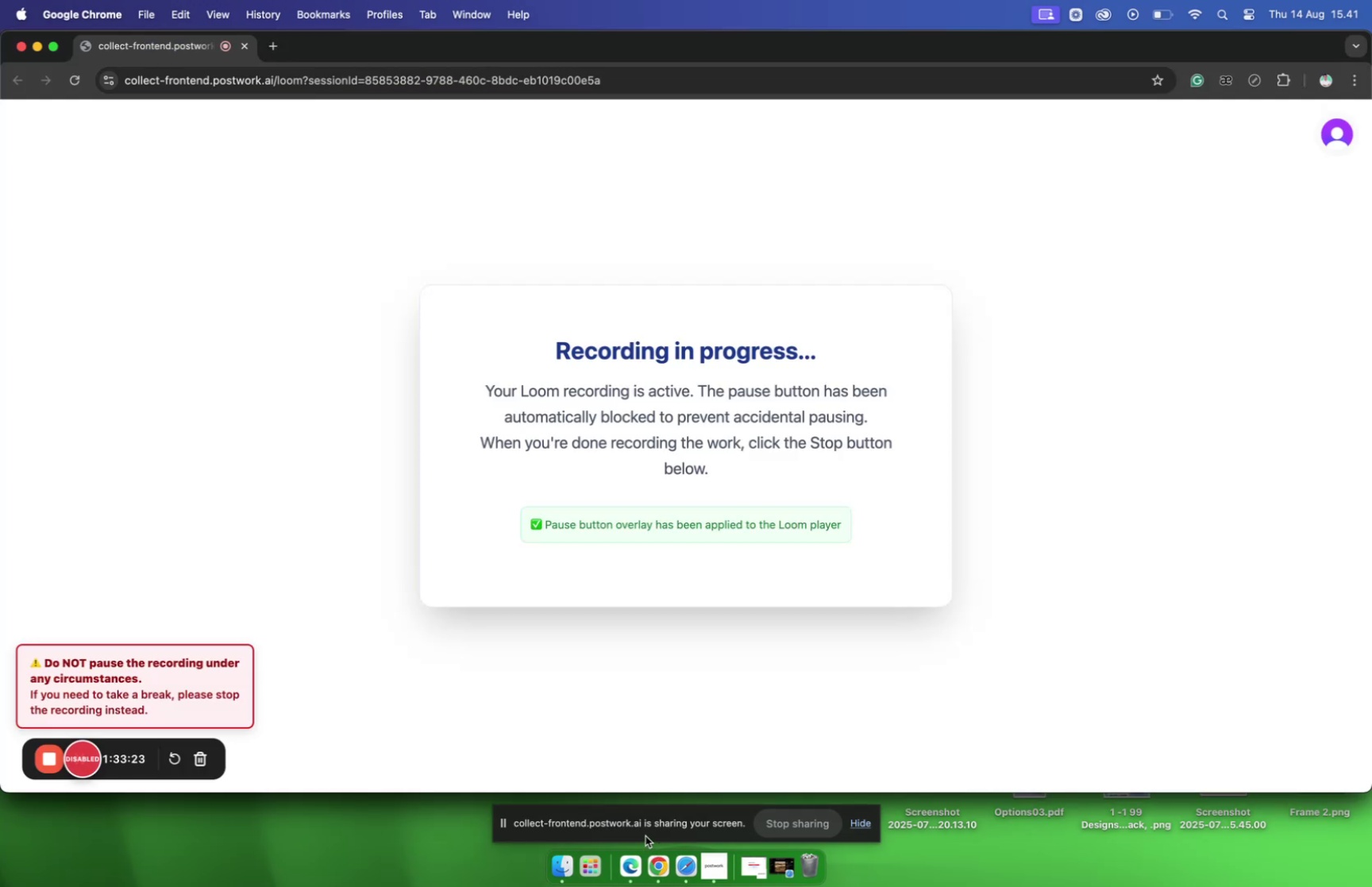 
left_click([37, 47])
 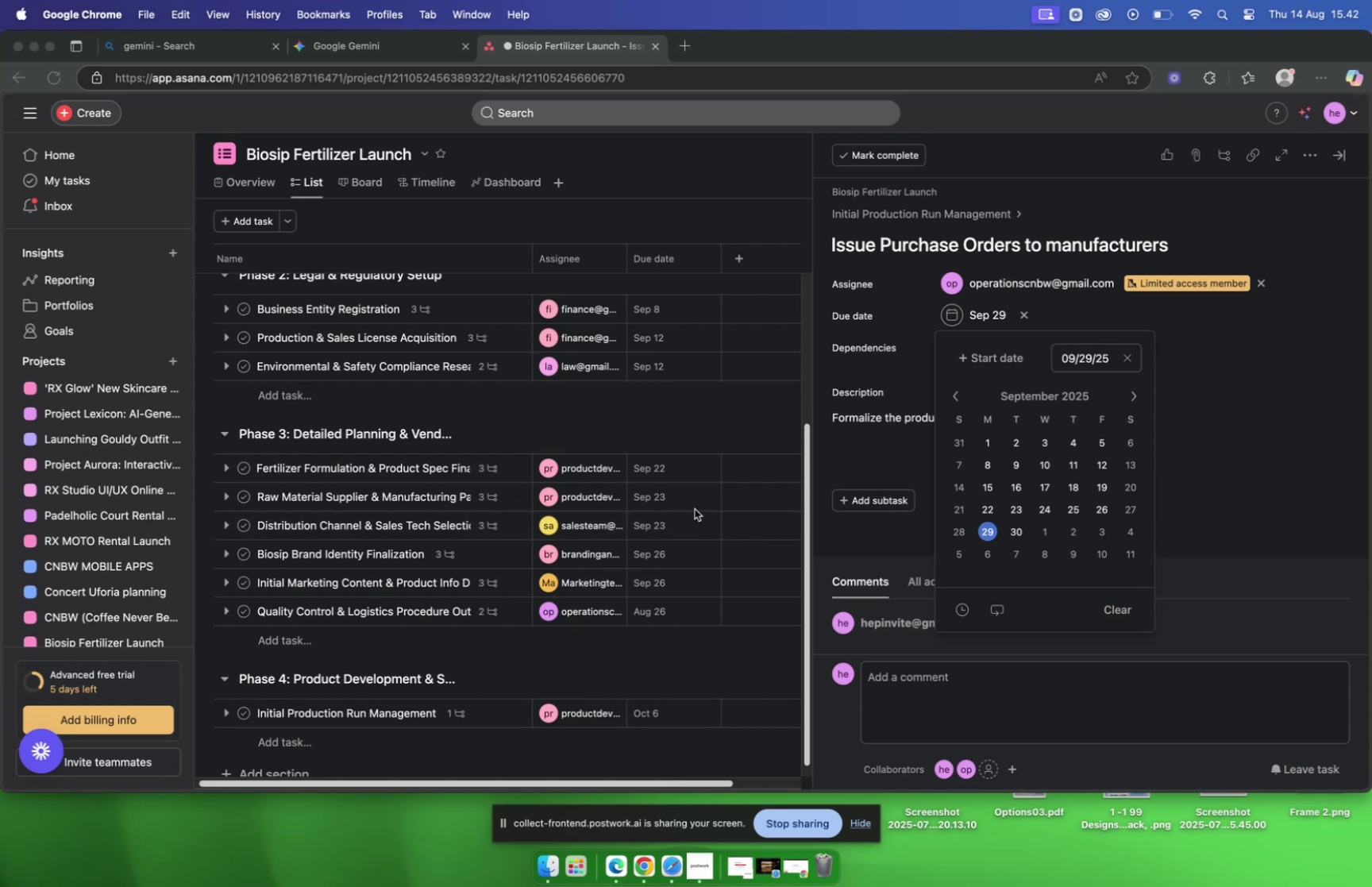 
wait(11.31)
 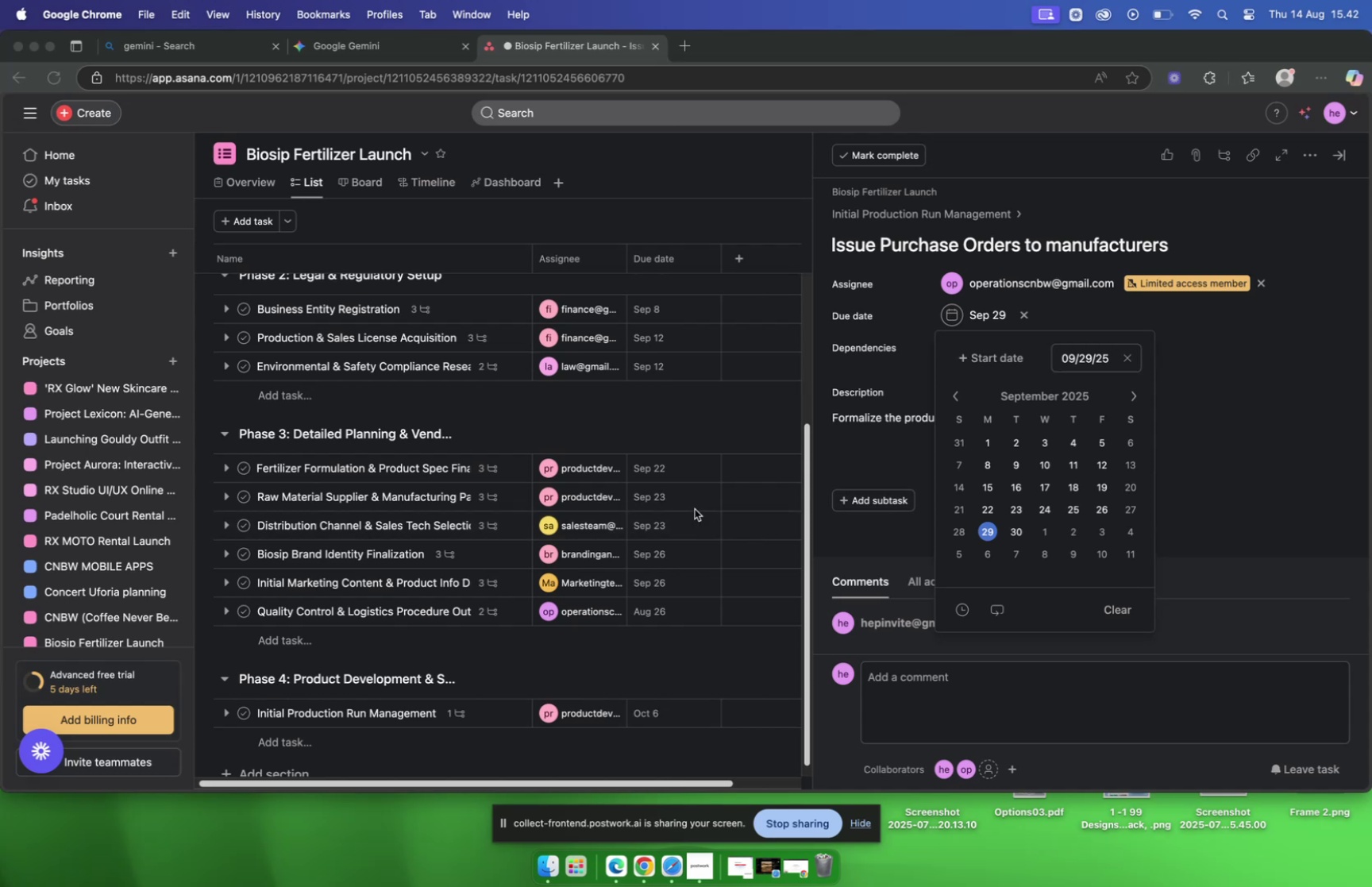 
scroll: coordinate [1068, 496], scroll_direction: down, amount: 24.0
 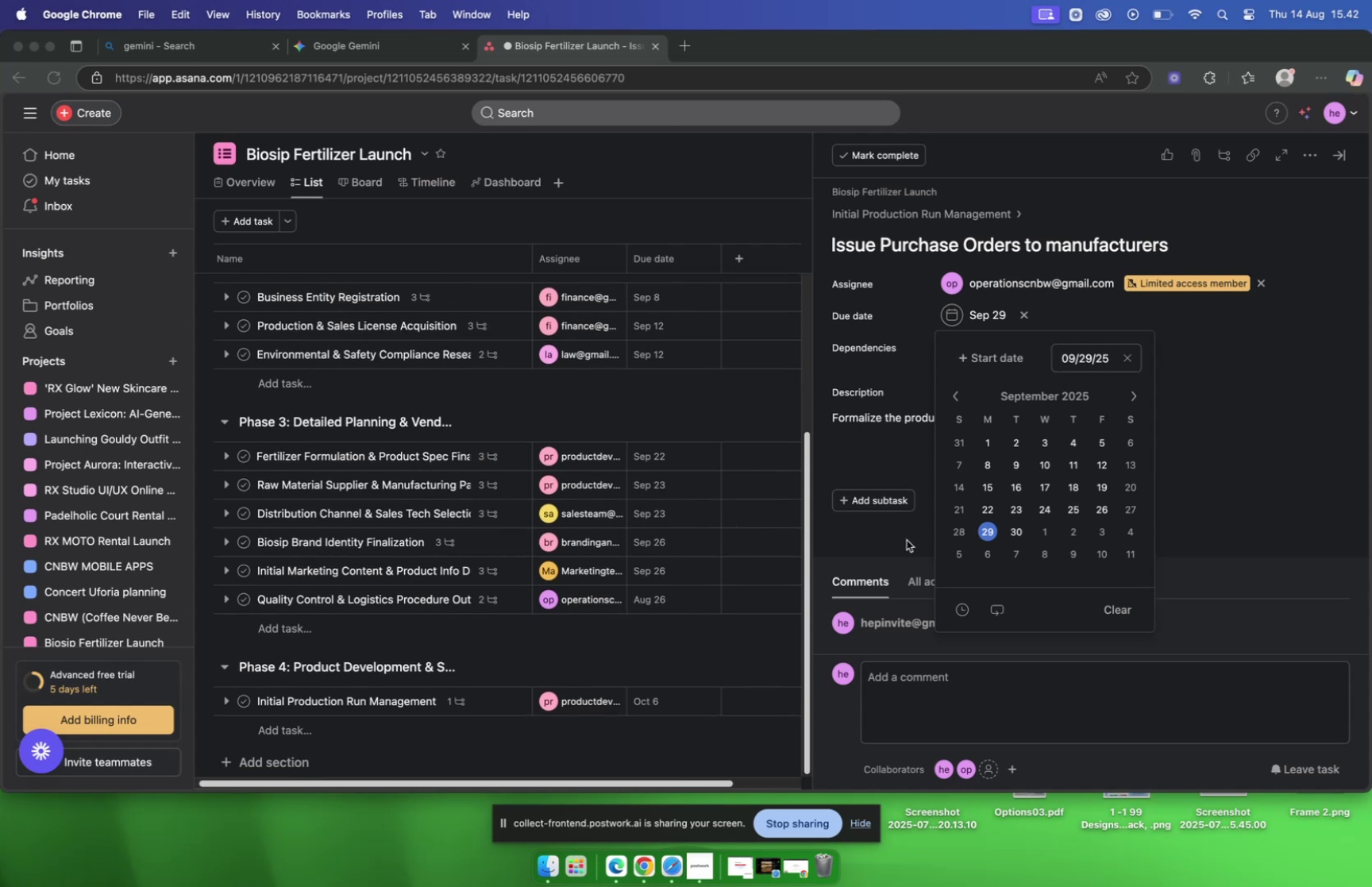 
left_click([907, 539])
 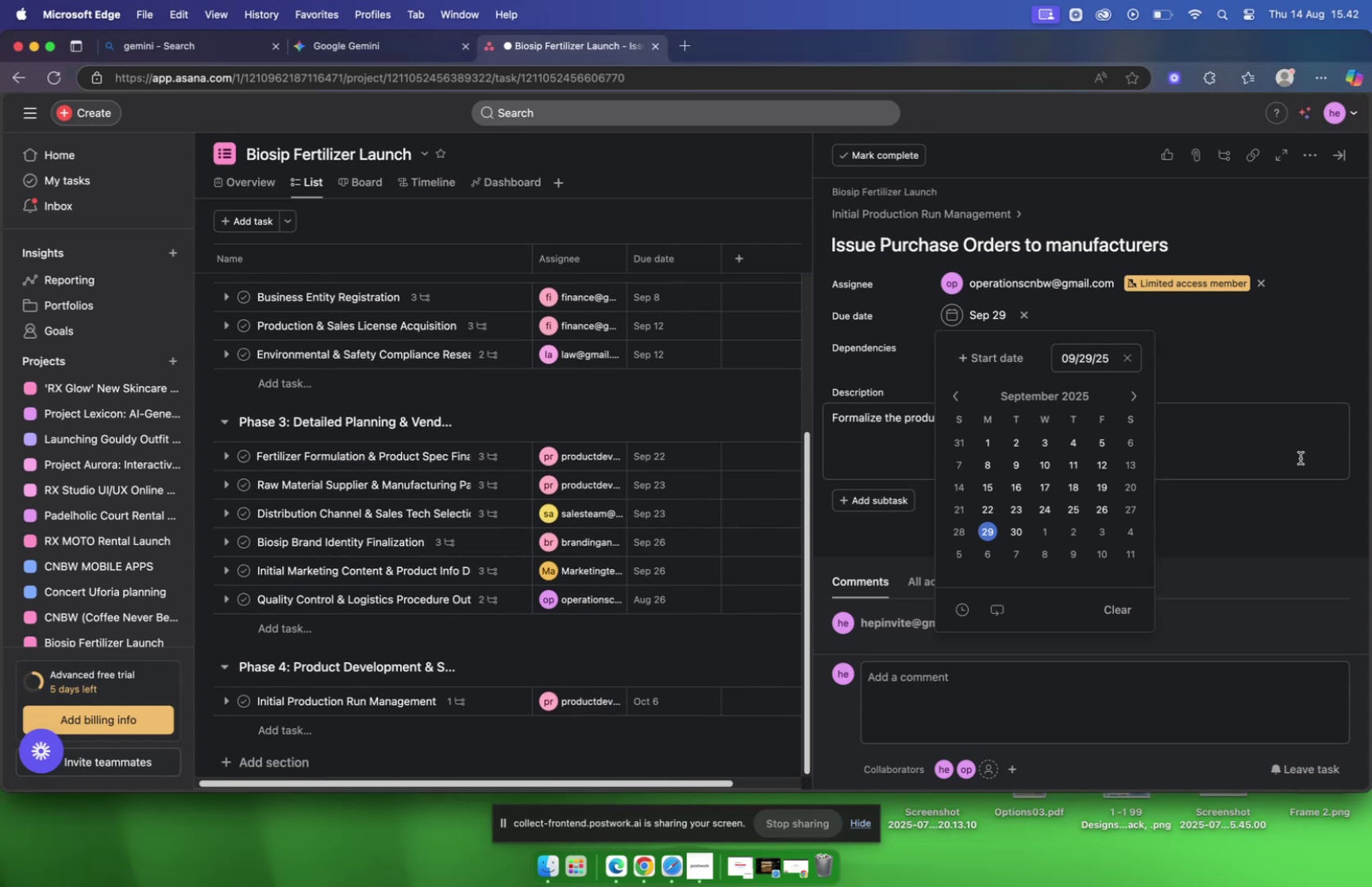 
left_click([1278, 457])
 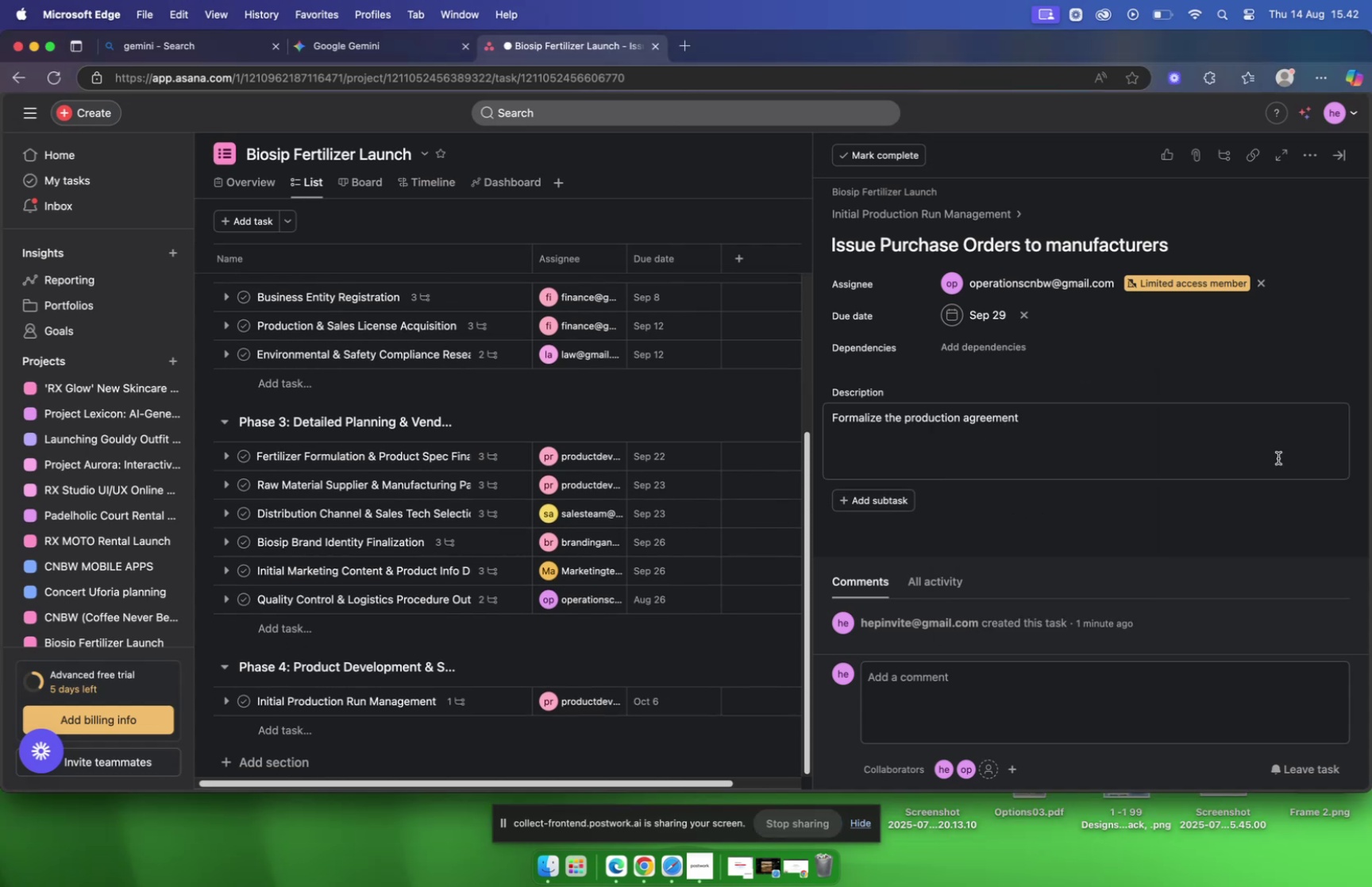 
scroll: coordinate [688, 526], scroll_direction: down, amount: 15.0
 